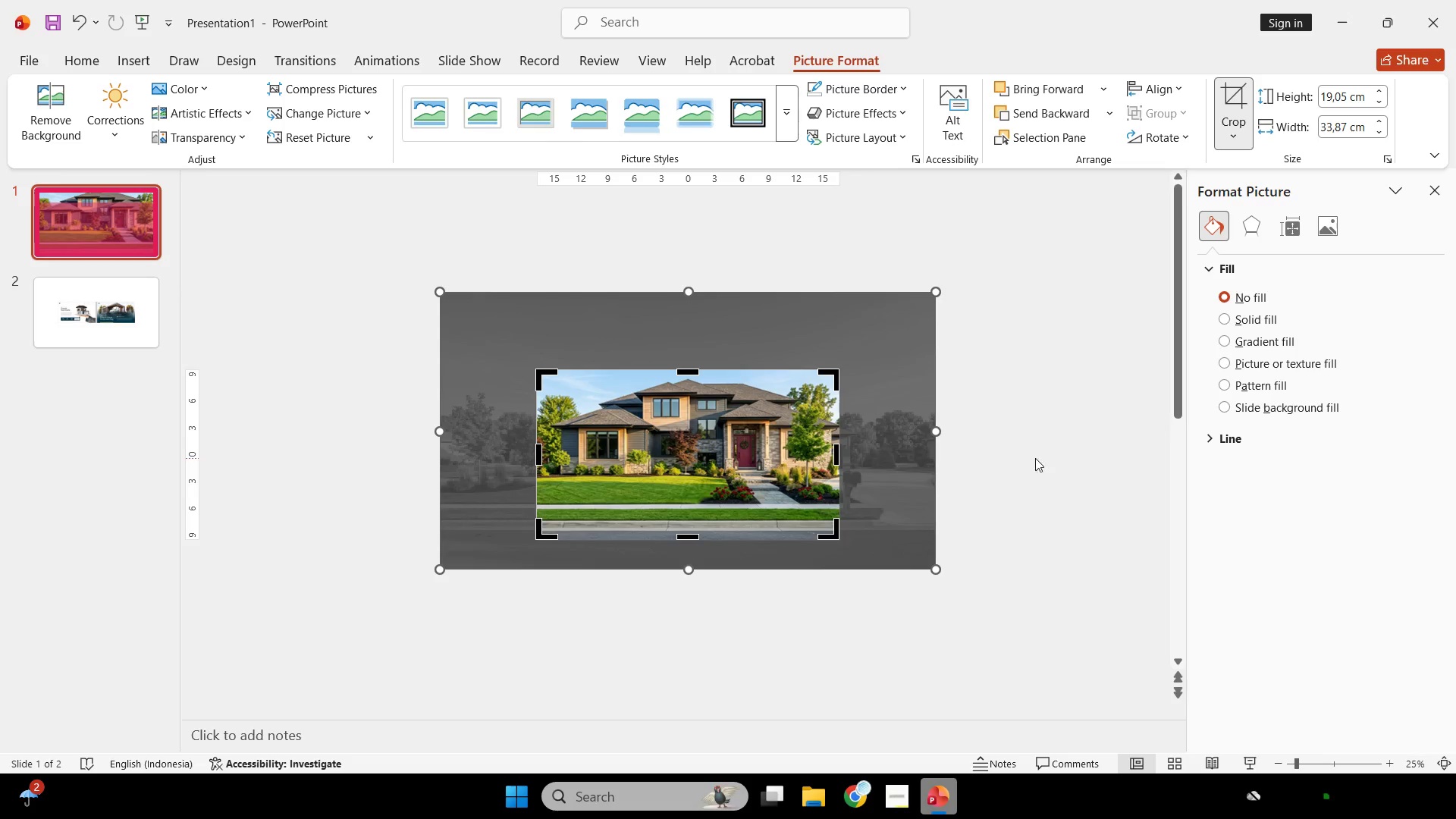 
hold_key(key=ControlLeft, duration=0.56)
scroll: coordinate [965, 471], scroll_direction: up, amount: 1.0
 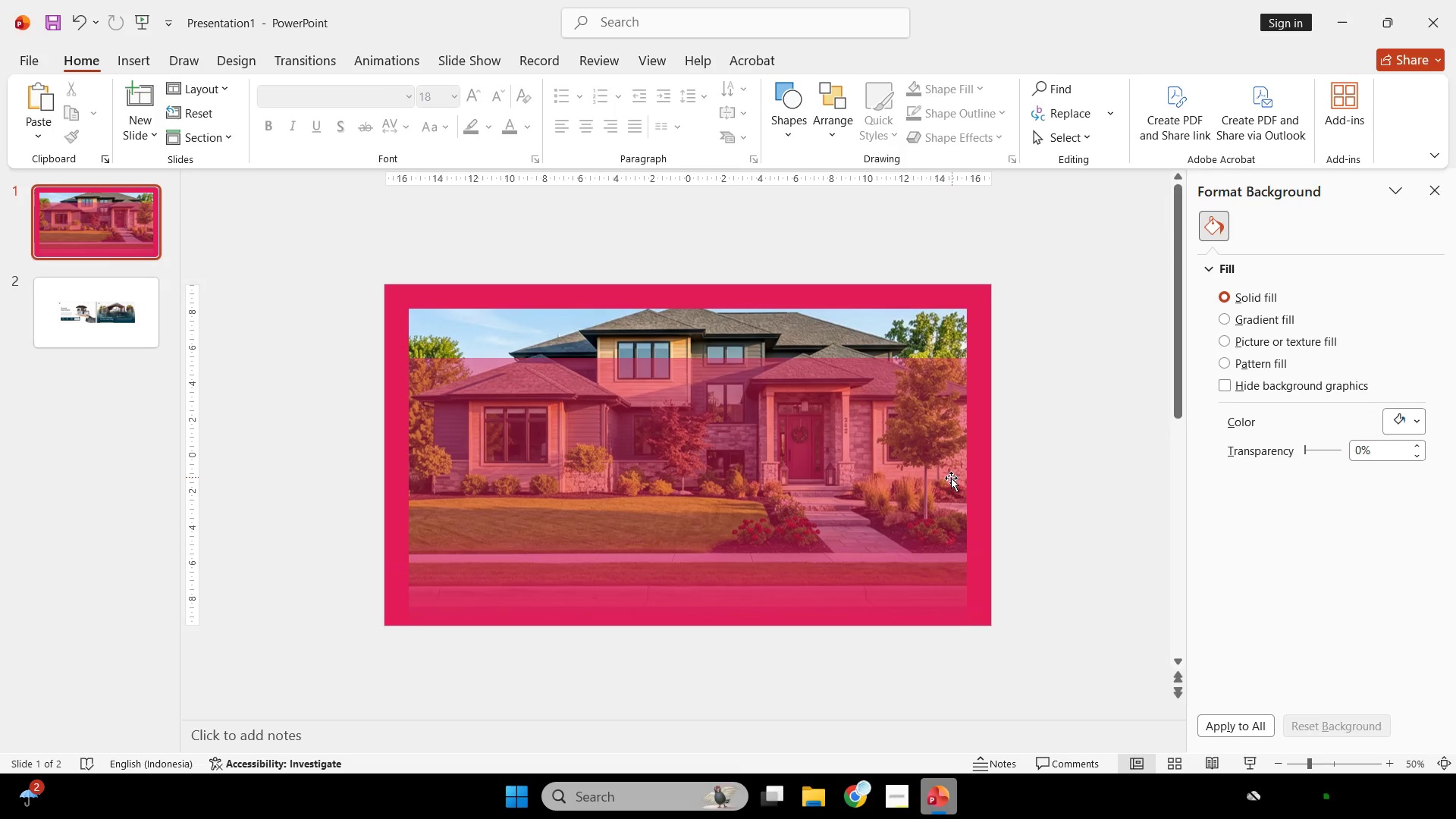 
hold_key(key=ControlLeft, duration=0.31)
scroll: coordinate [930, 481], scroll_direction: up, amount: 1.0
 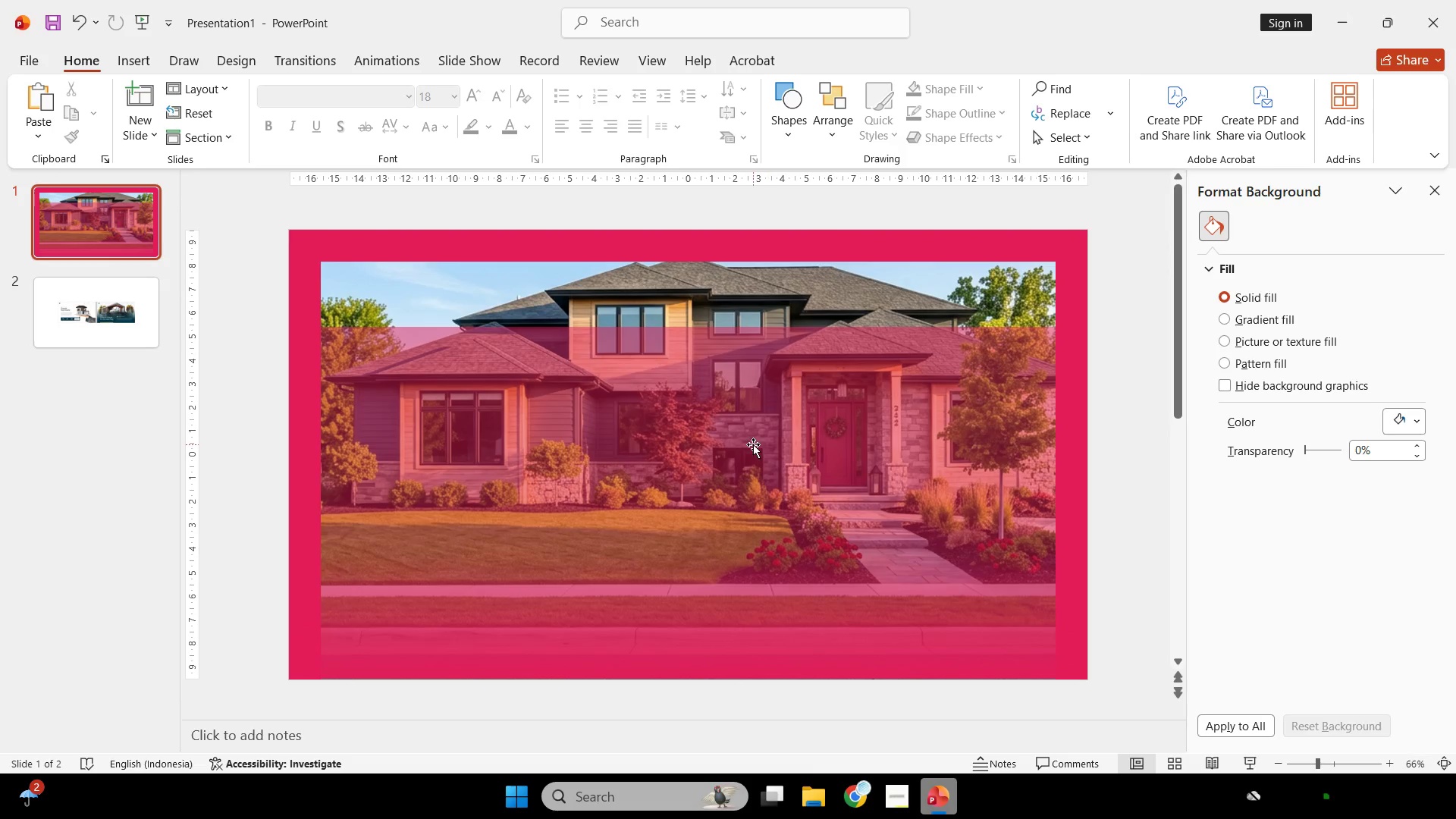 
left_click([753, 444])
 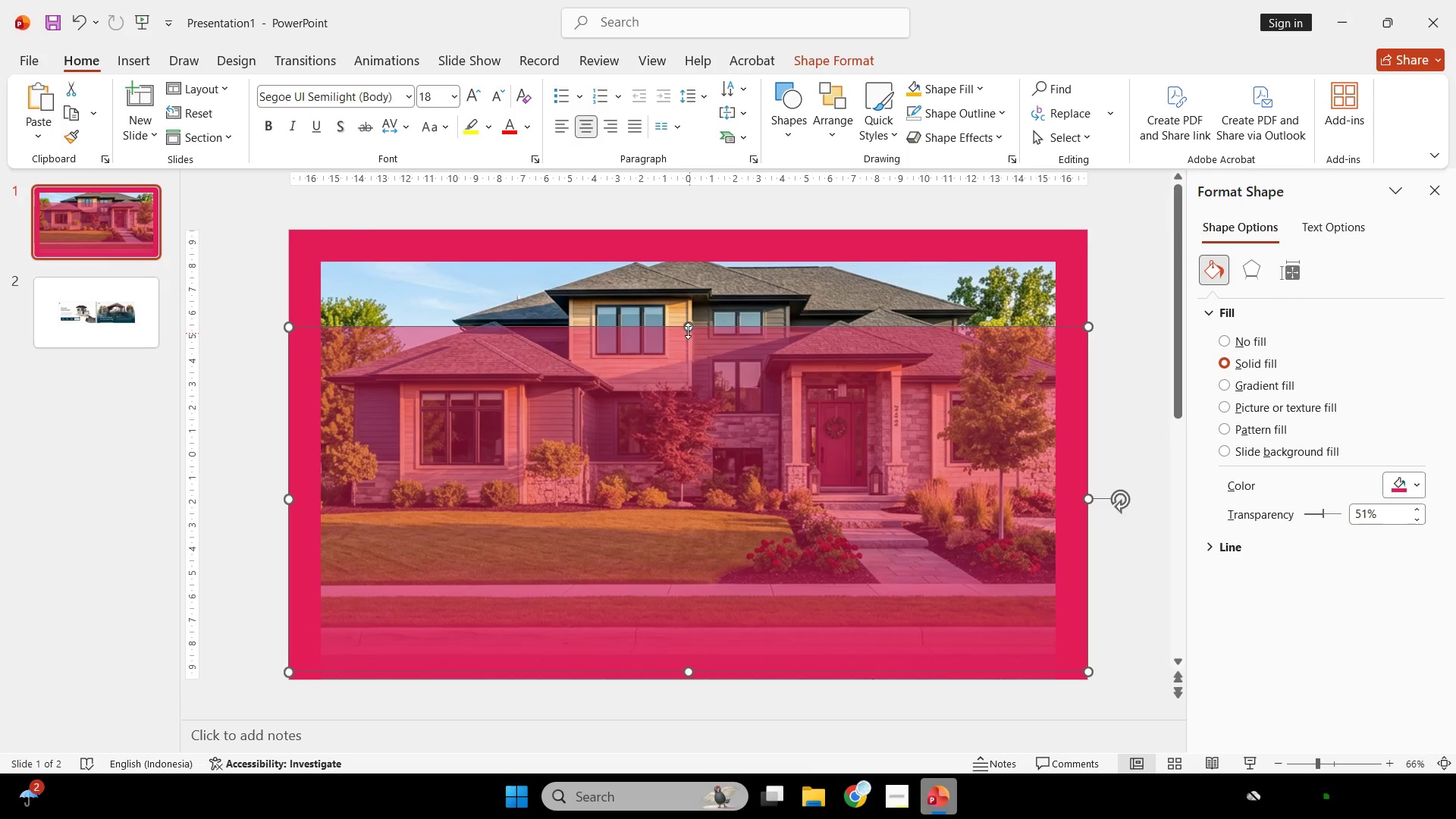 
left_click_drag(start_coordinate=[687, 326], to_coordinate=[682, 231])
 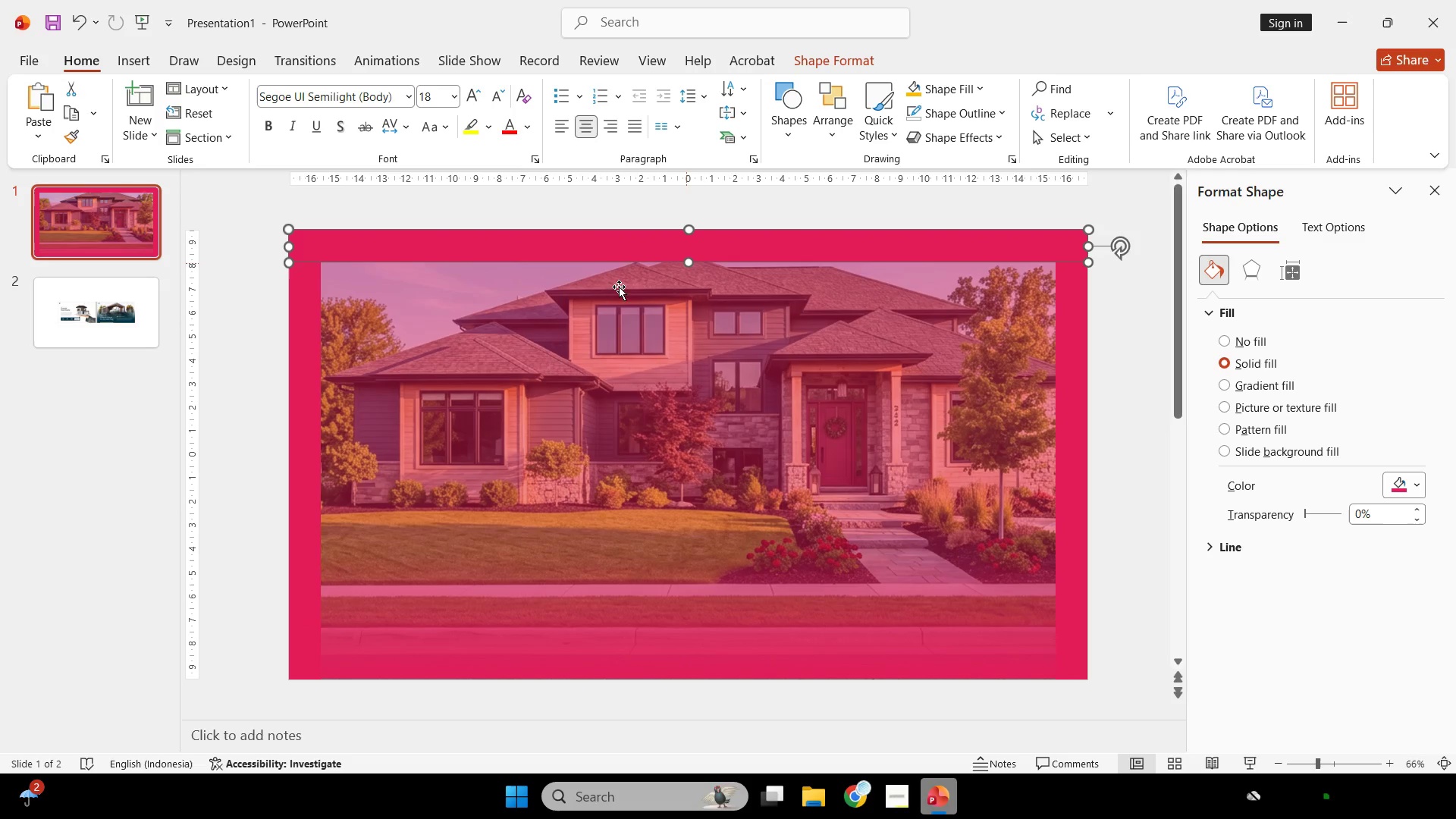 
hold_key(key=ShiftLeft, duration=6.94)
left_click([298, 370])
 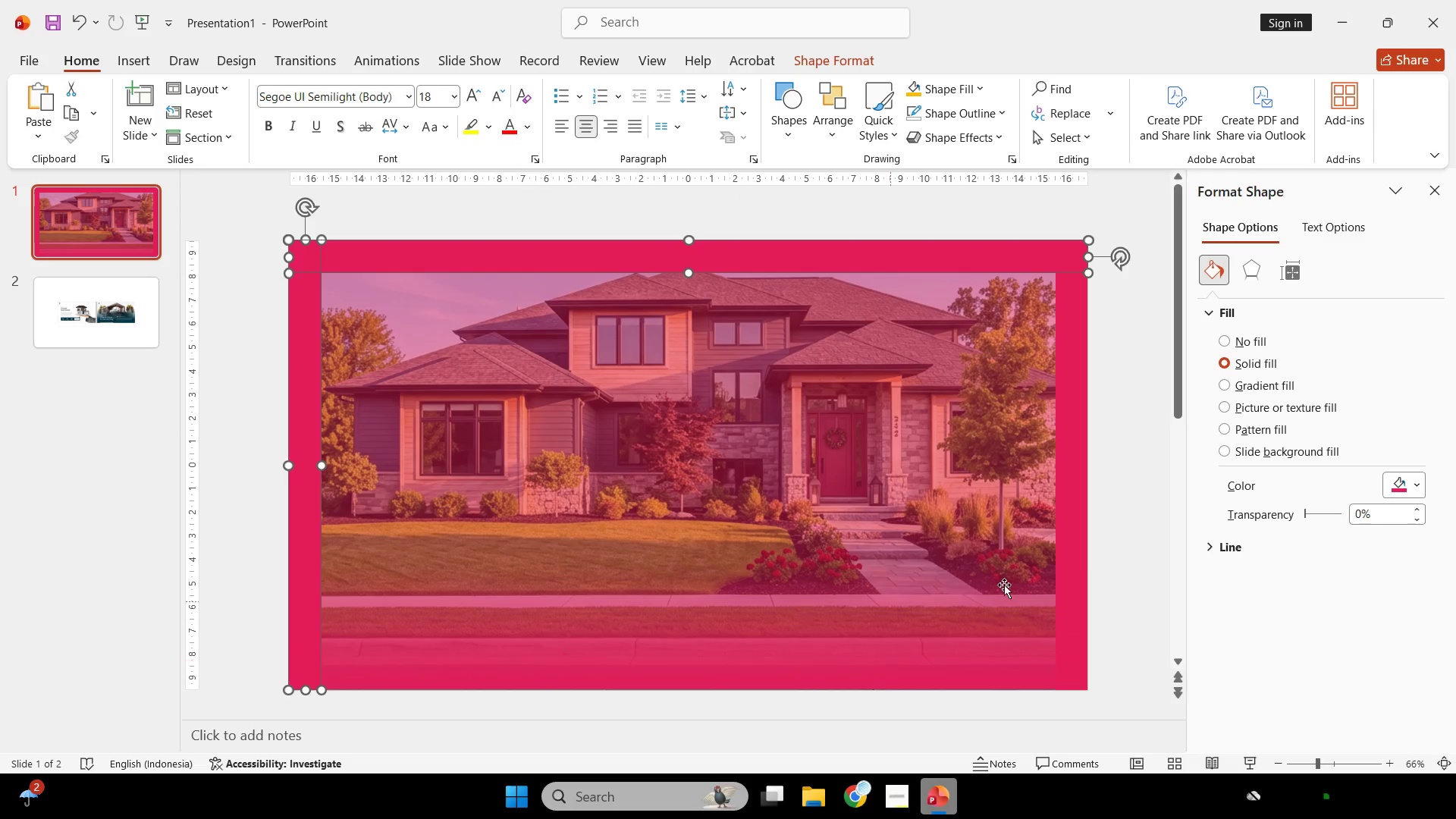 
left_click([1093, 546])
 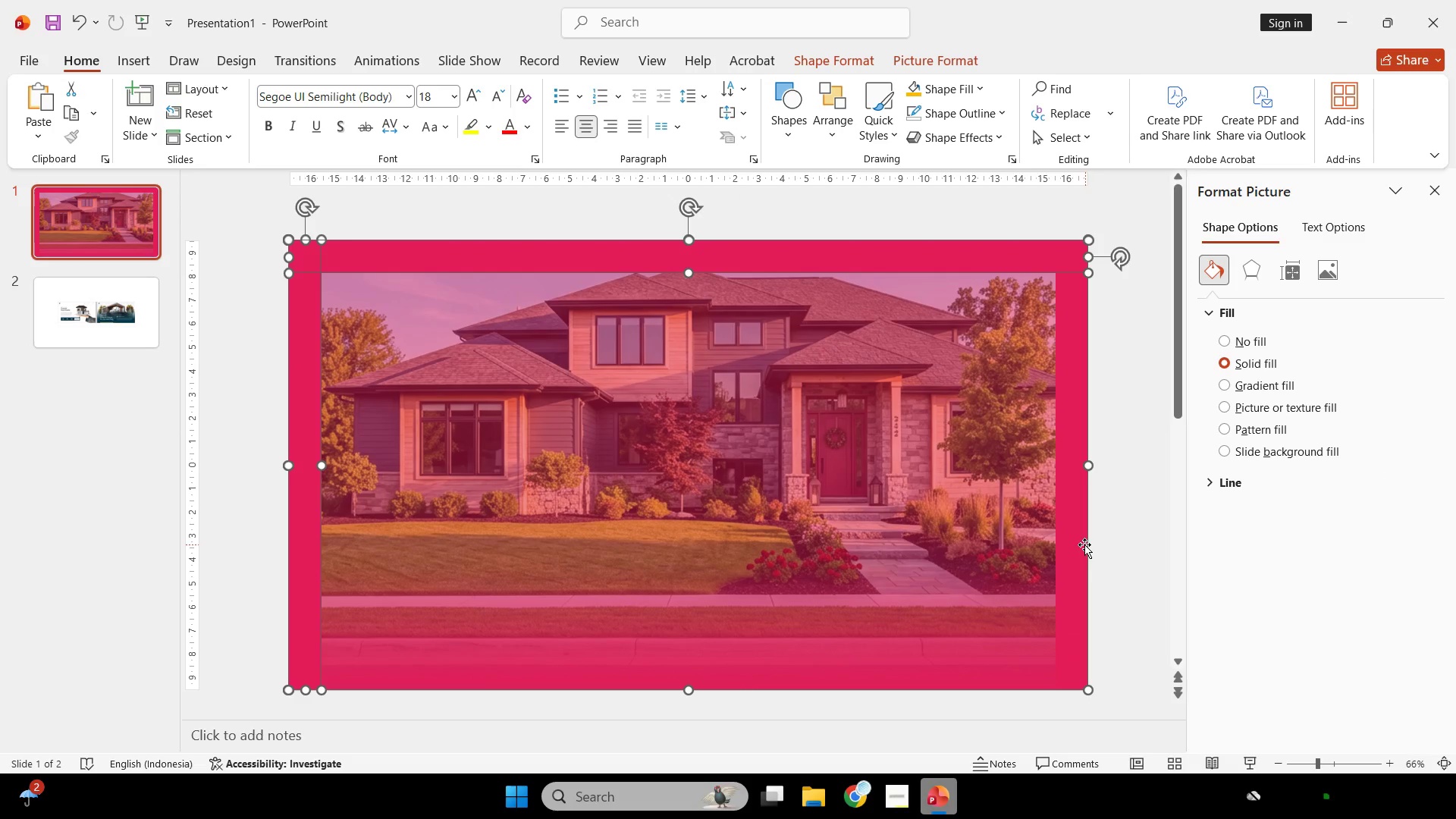 
left_click([1078, 536])
 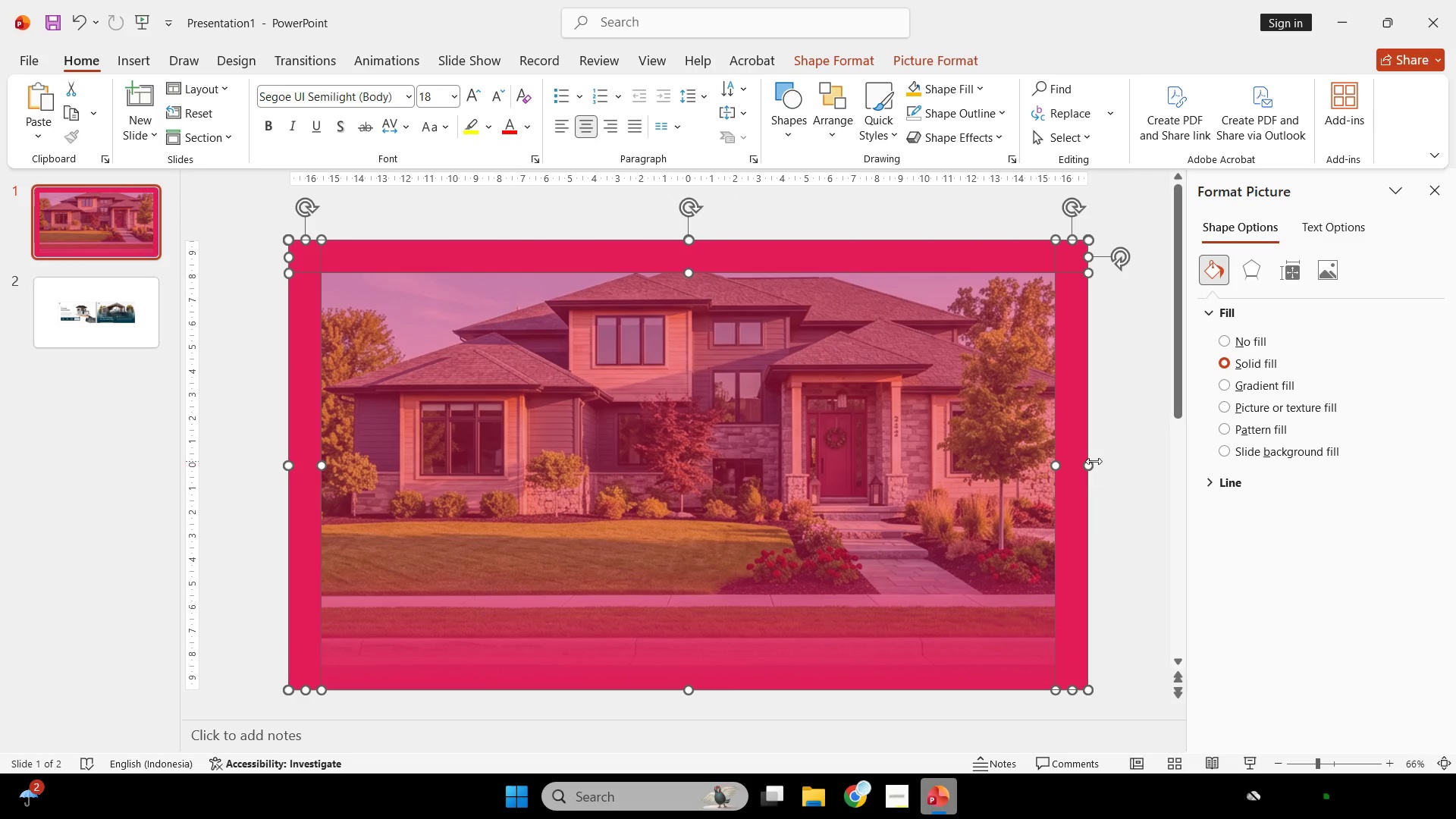 
left_click([998, 457])
 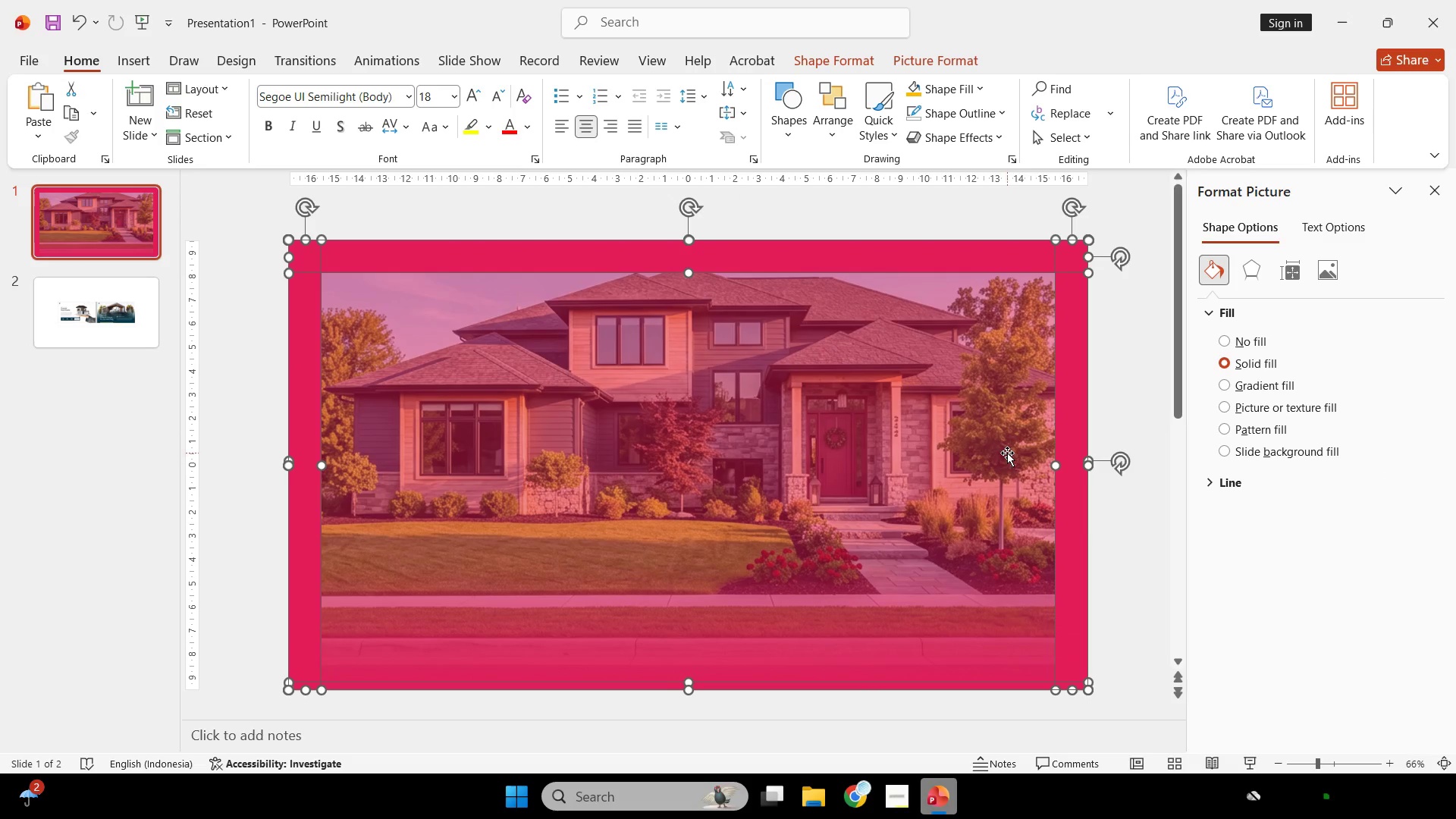 
left_click([1007, 453])
 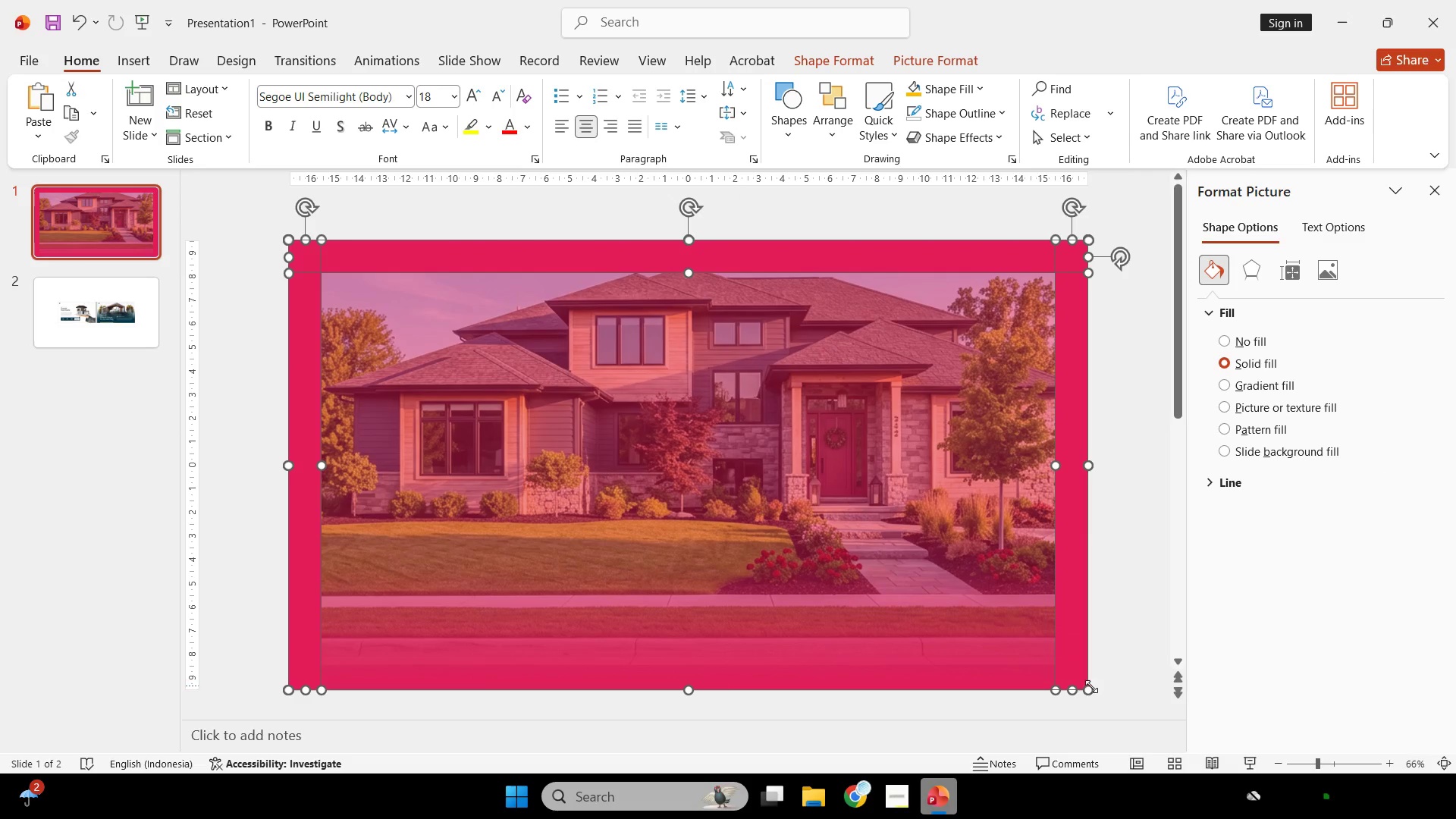 
left_click([1089, 693])
 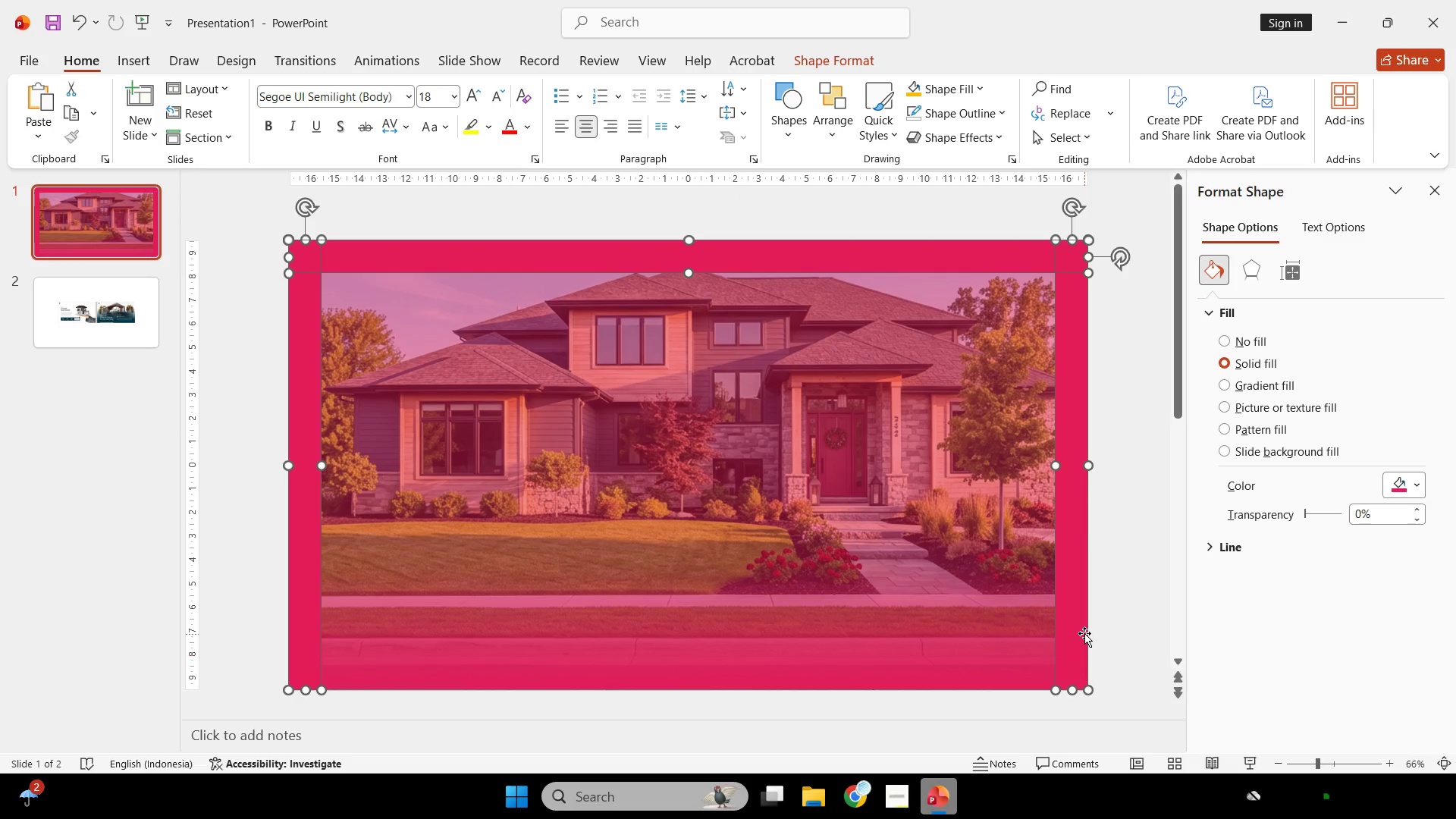 
key(Control+C)
 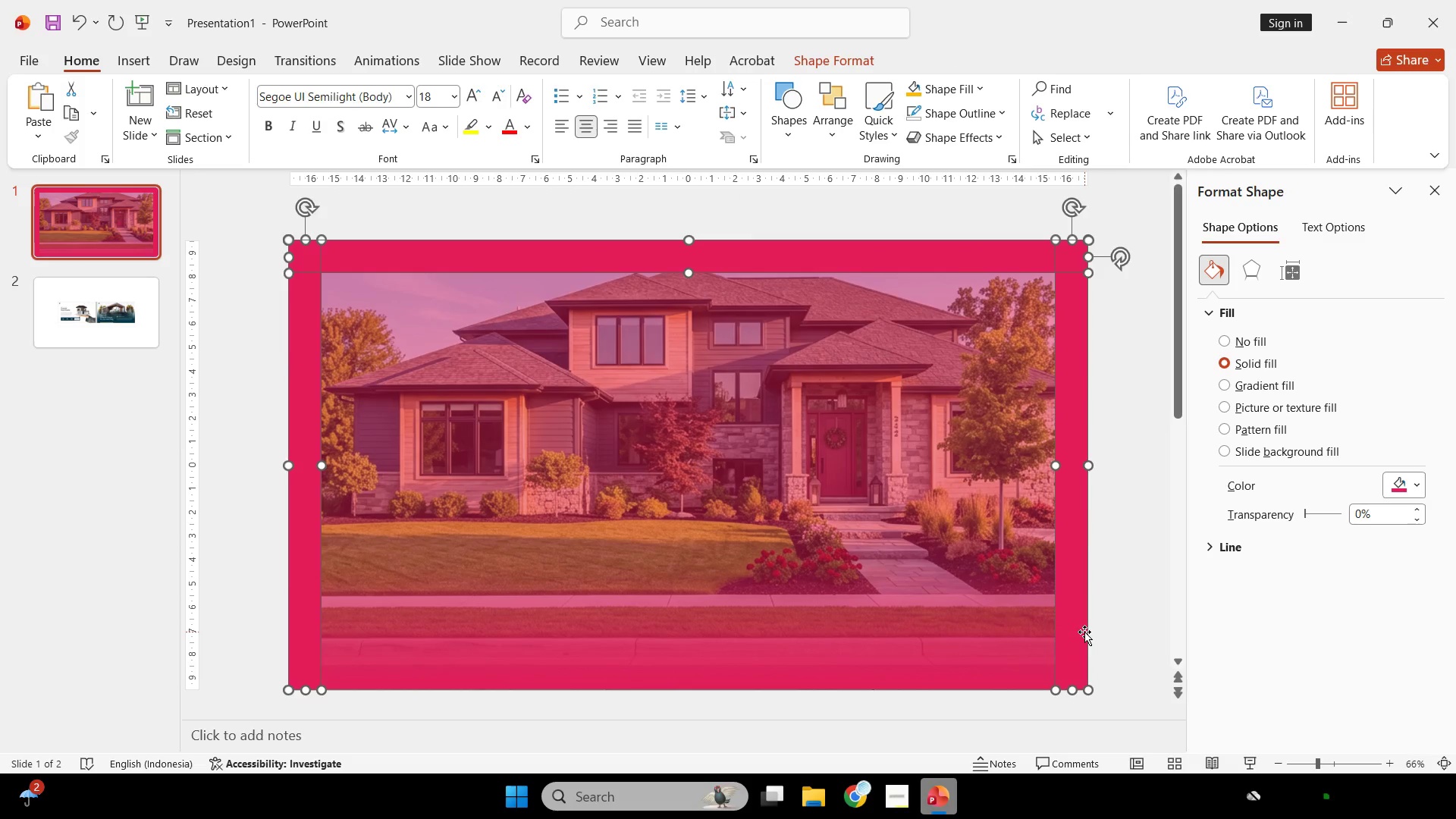 
key(Backspace)
 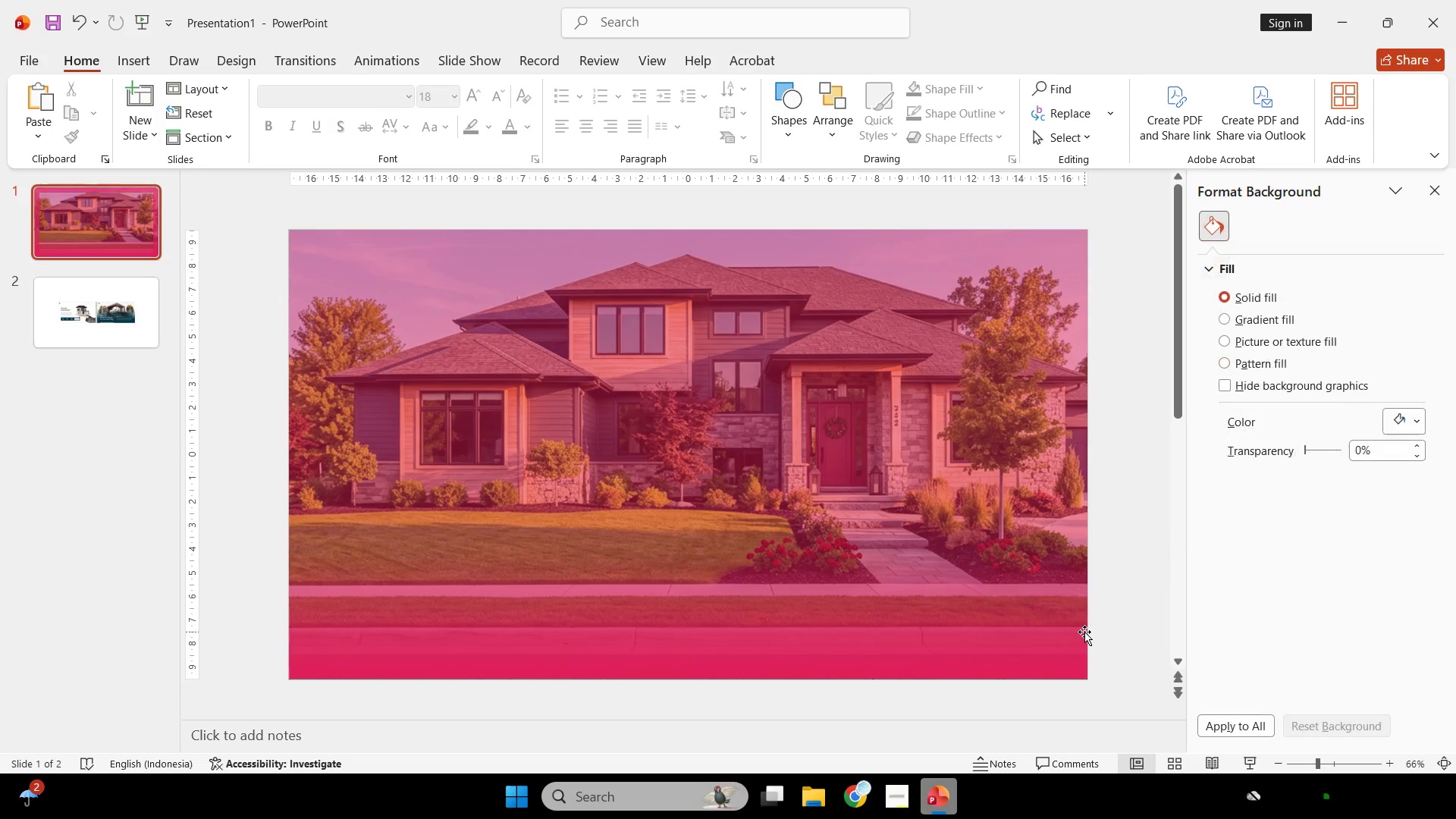 
hold_key(key=ControlLeft, duration=0.62)
scroll: coordinate [930, 537], scroll_direction: down, amount: 1.0
 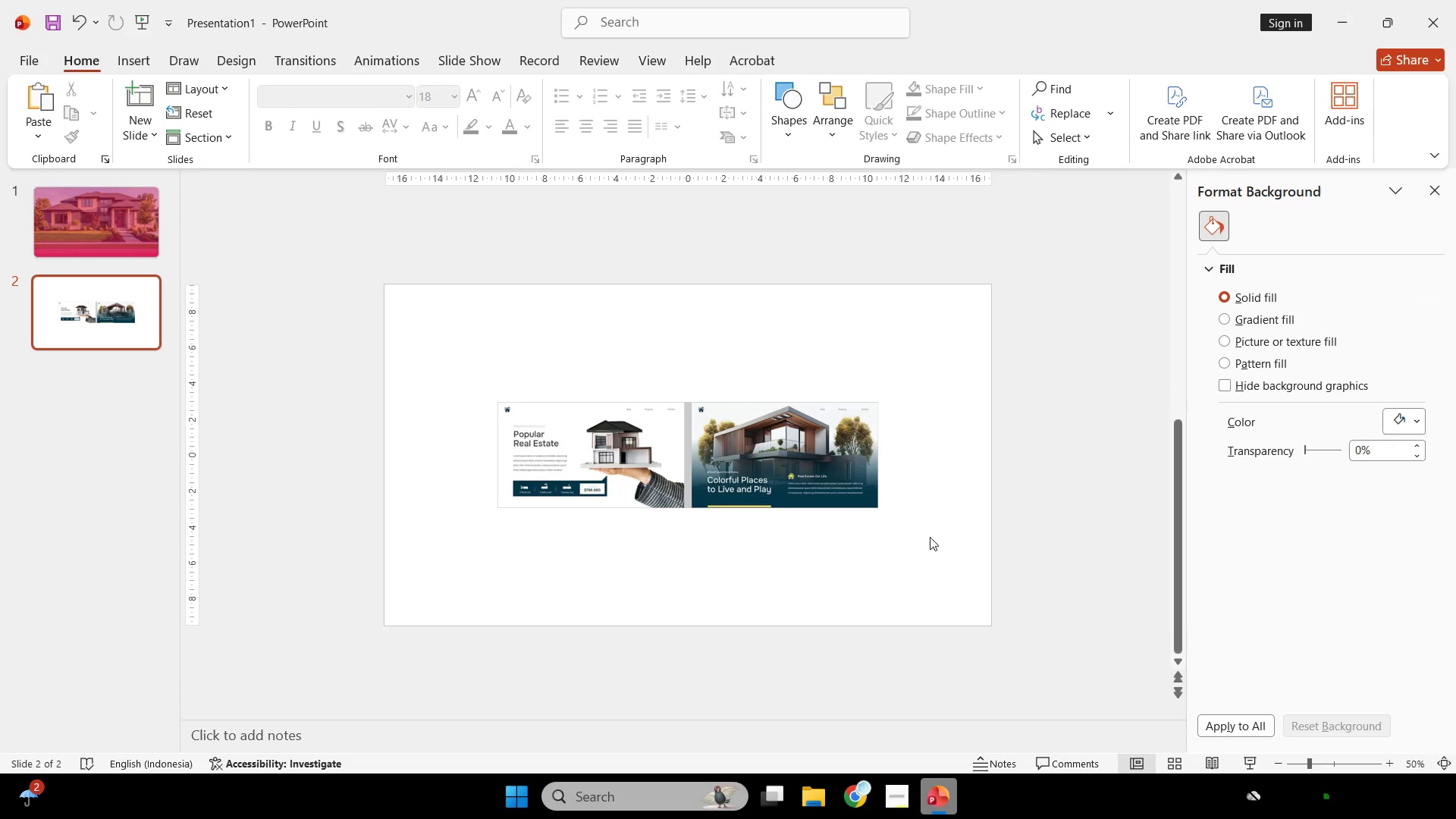 
key(Control+C)
 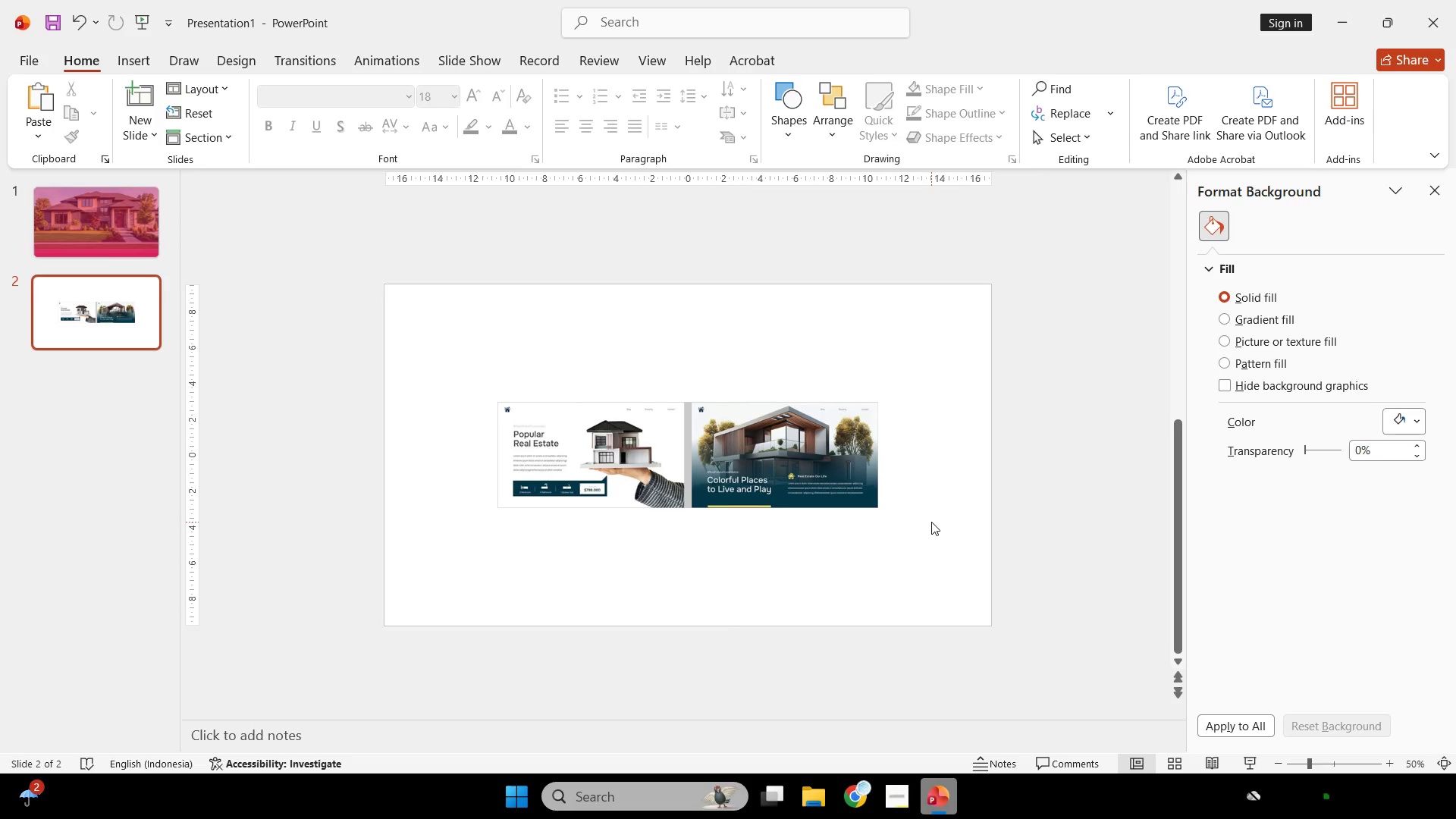 
key(Control+V)
 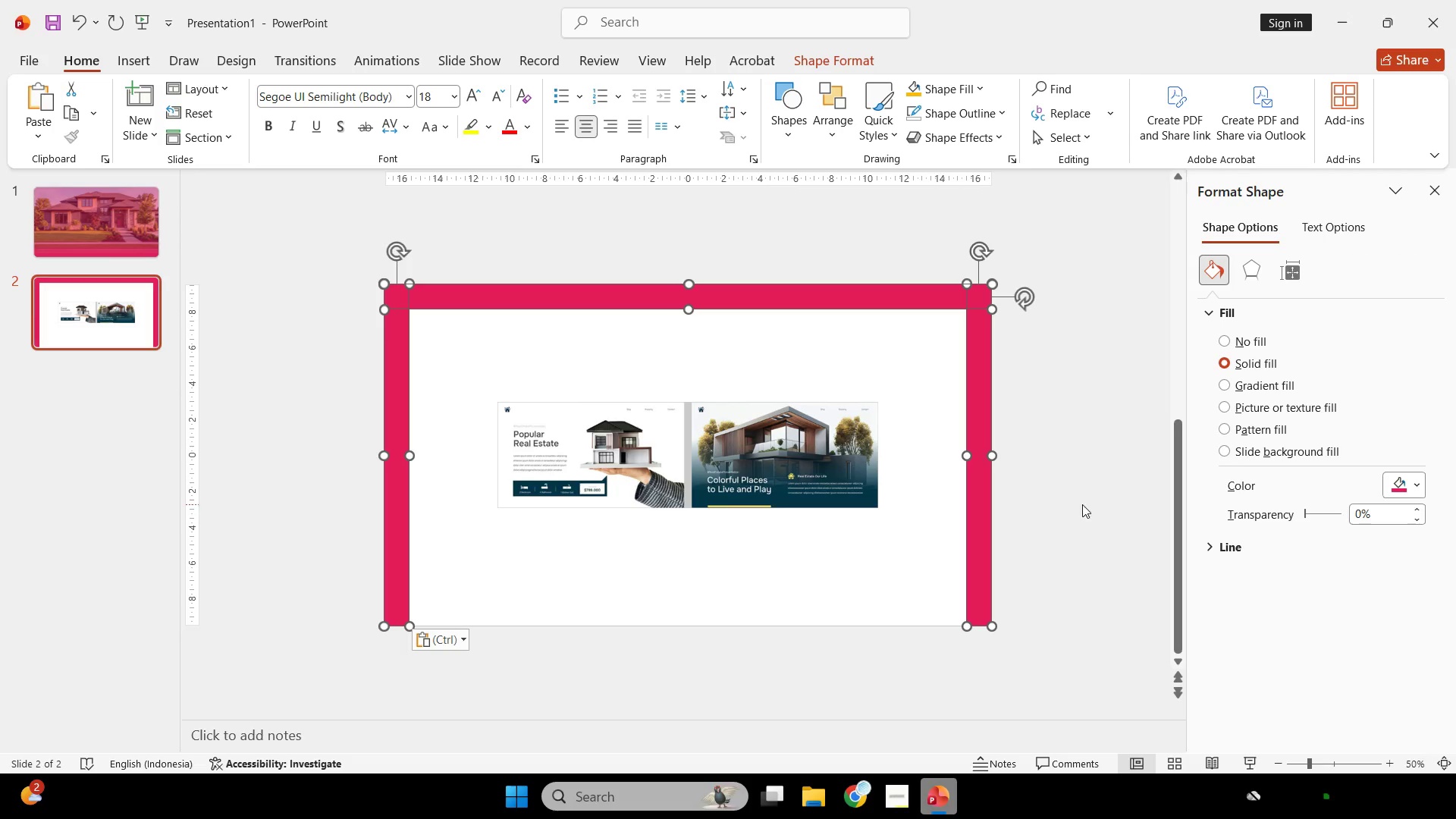 
left_click([1082, 504])
 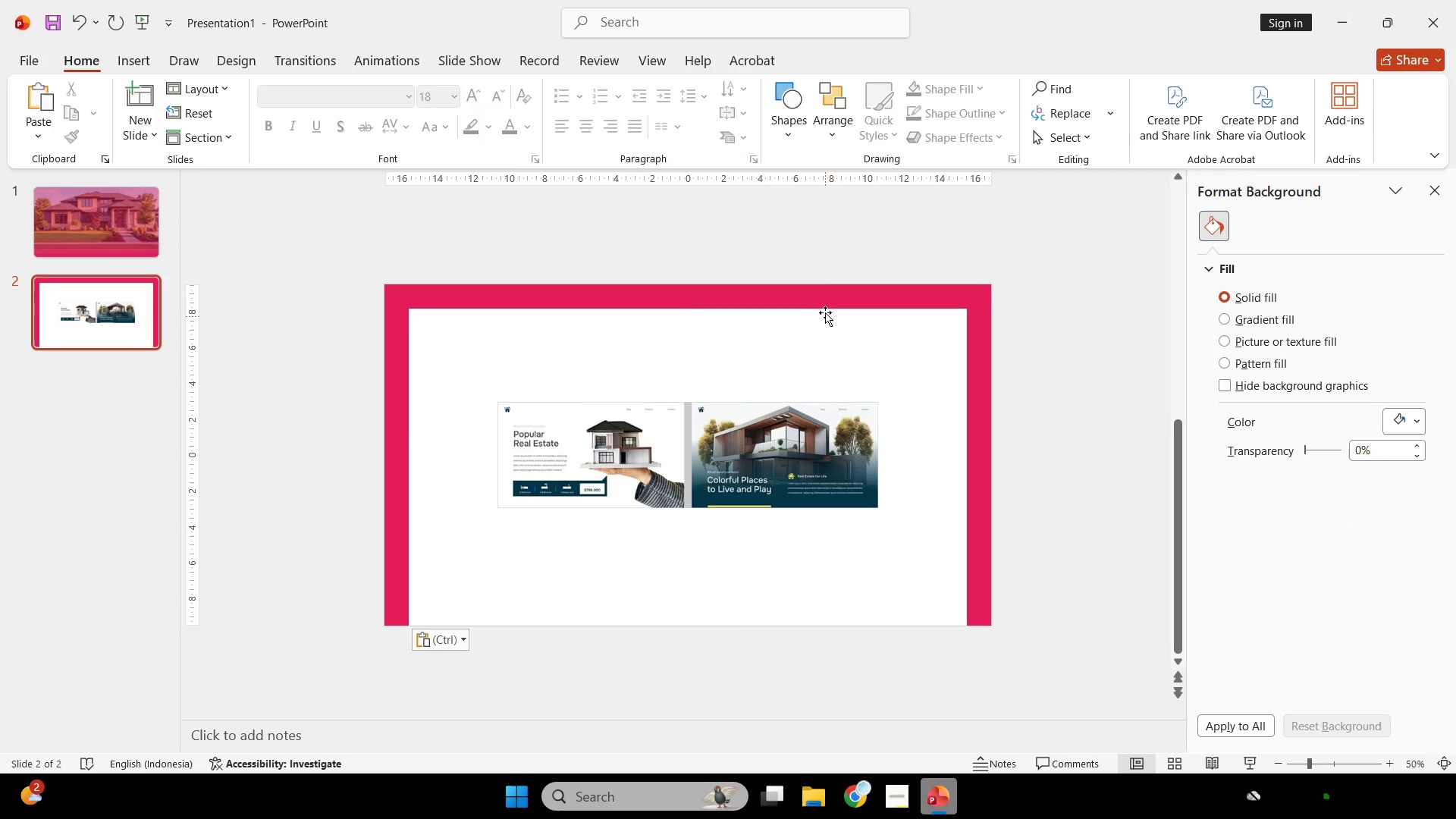 
left_click([827, 288])
 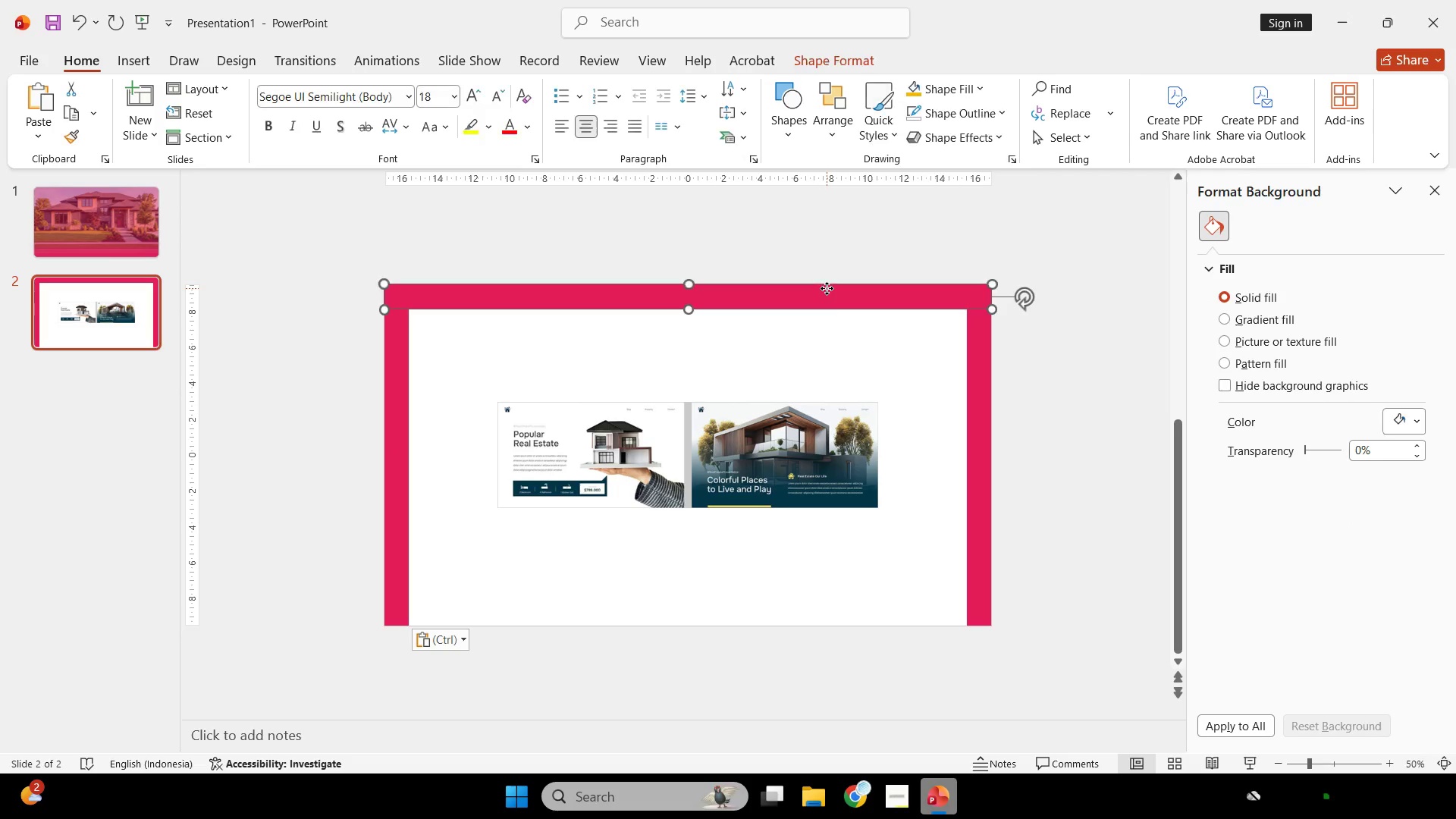 
hold_key(key=ShiftLeft, duration=1.94)
hold_key(key=ControlLeft, duration=1.94)
left_click_drag(start_coordinate=[827, 288], to_coordinate=[814, 614])
 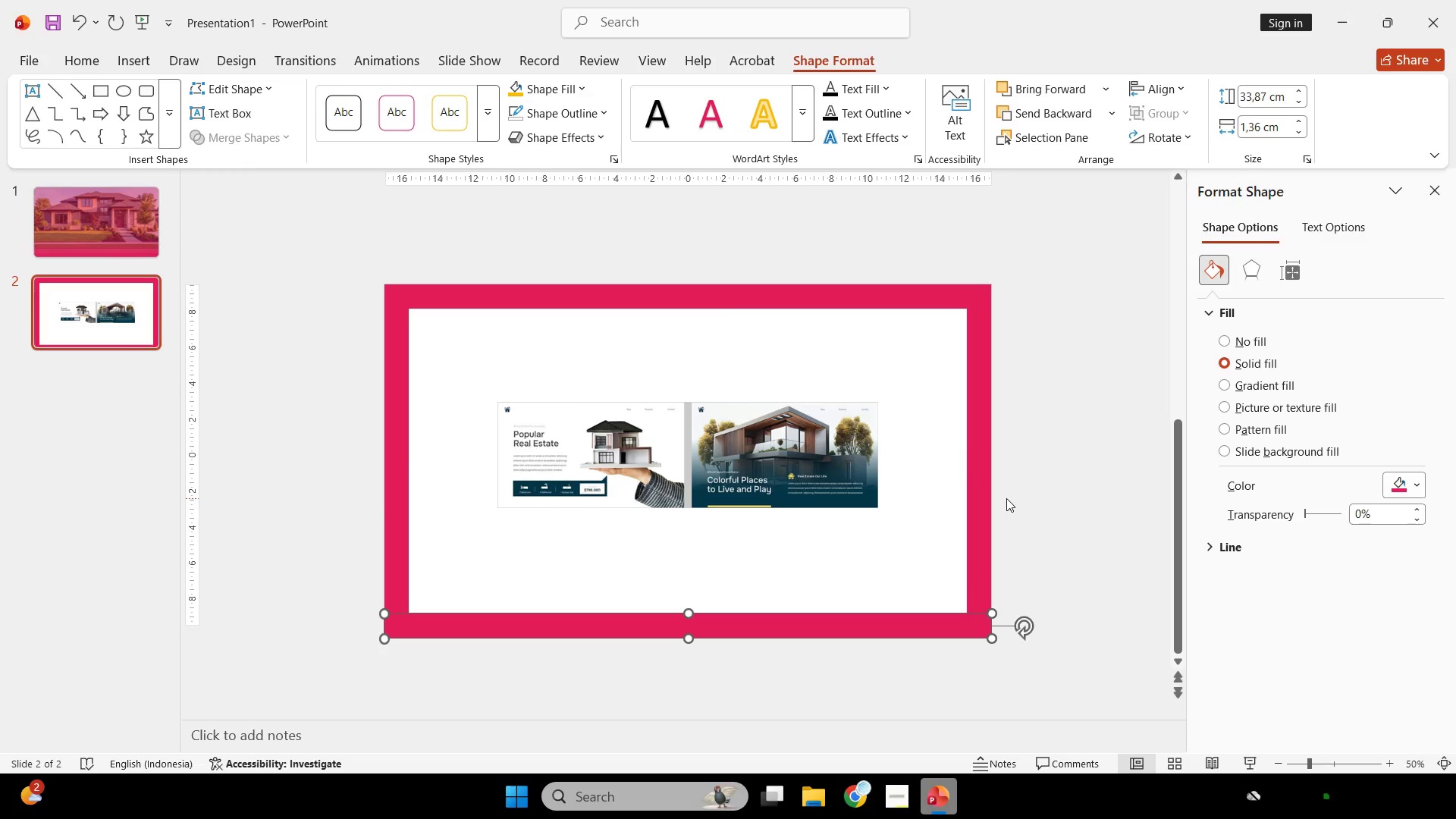 
left_click([1006, 498])
 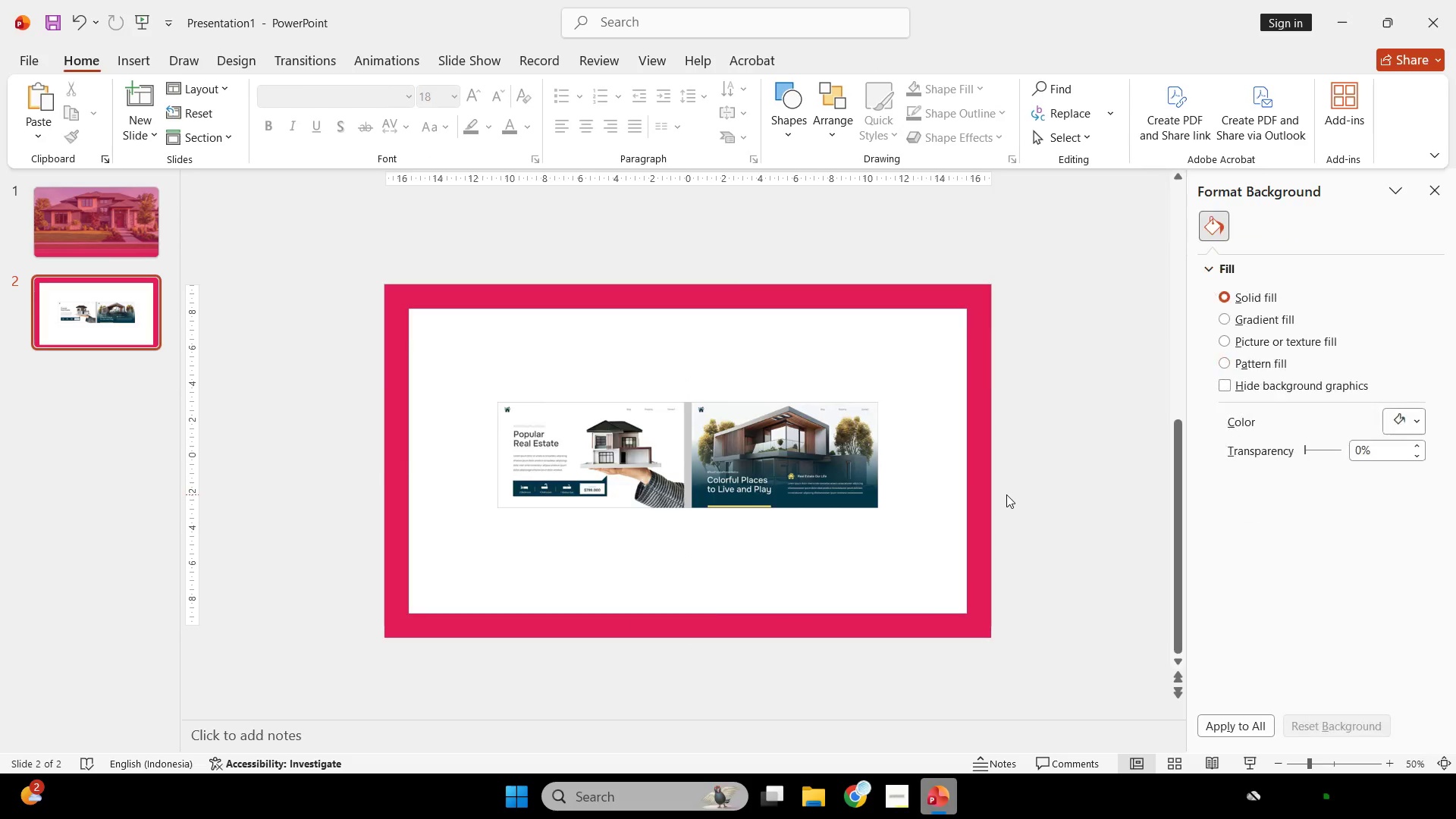 
double_click([864, 441])
 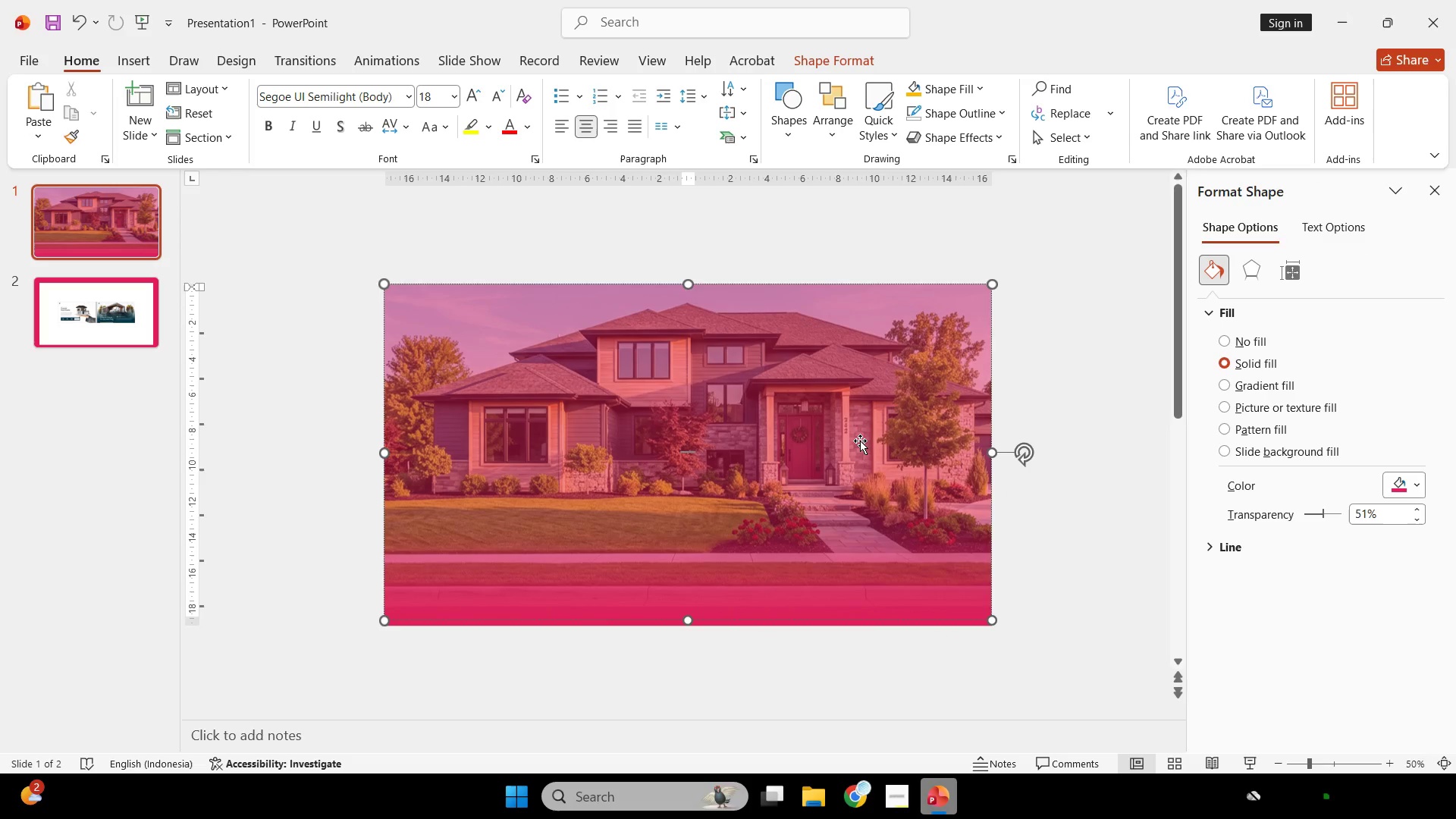 
scroll: coordinate [1006, 494], scroll_direction: none, amount: 0.0
 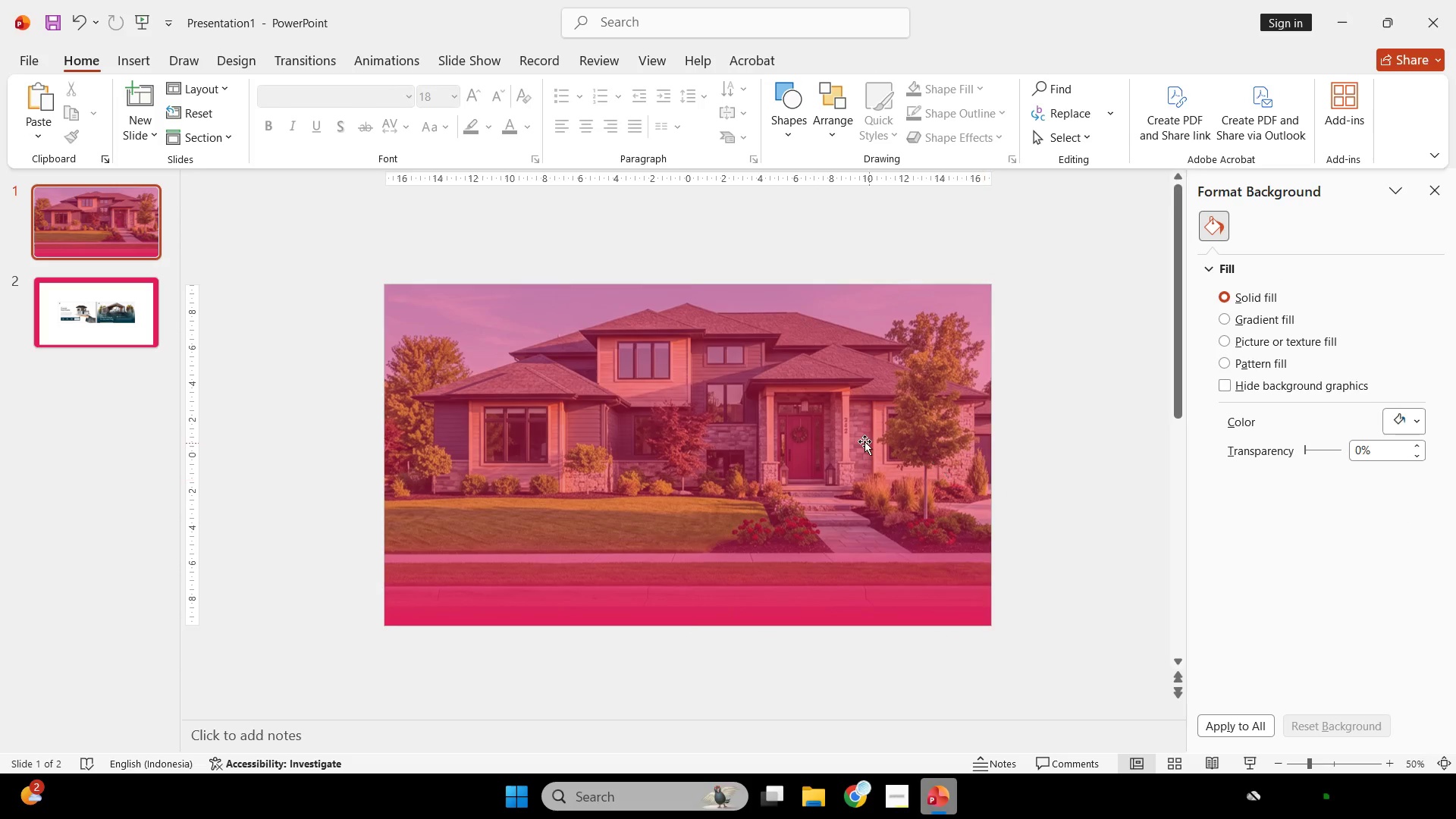 
key(Backspace)
 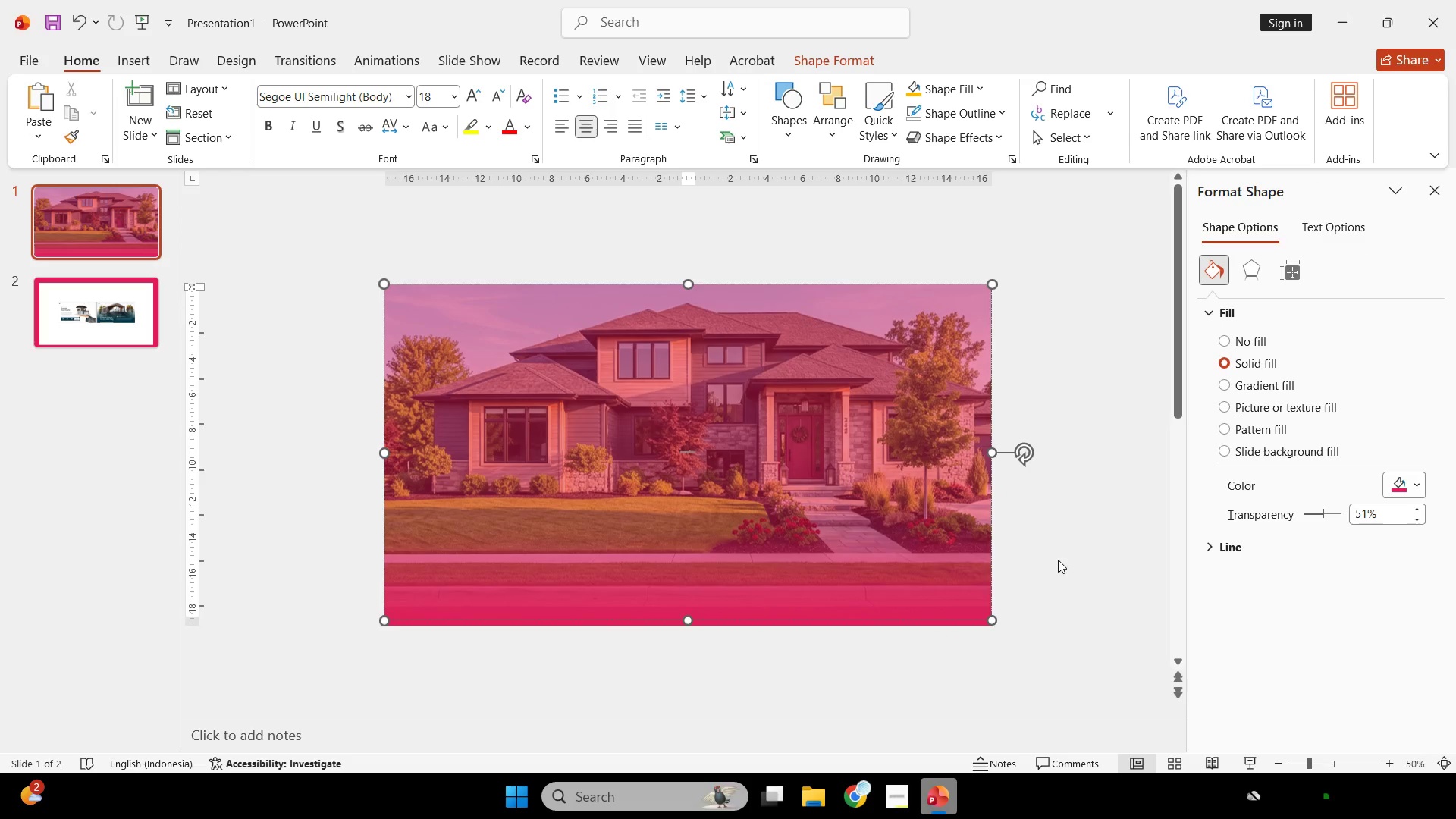 
double_click([854, 493])
 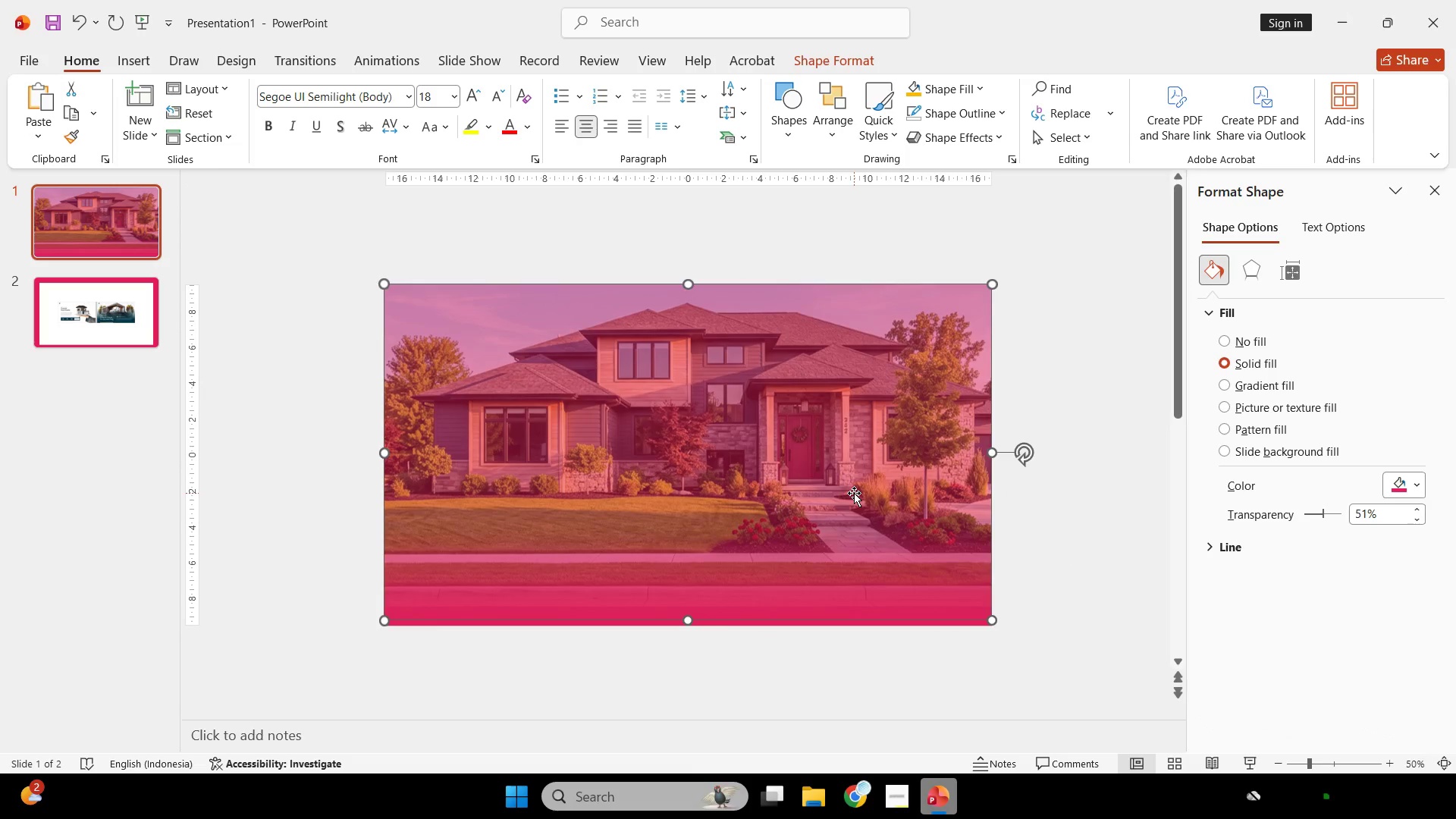 
key(Backspace)
 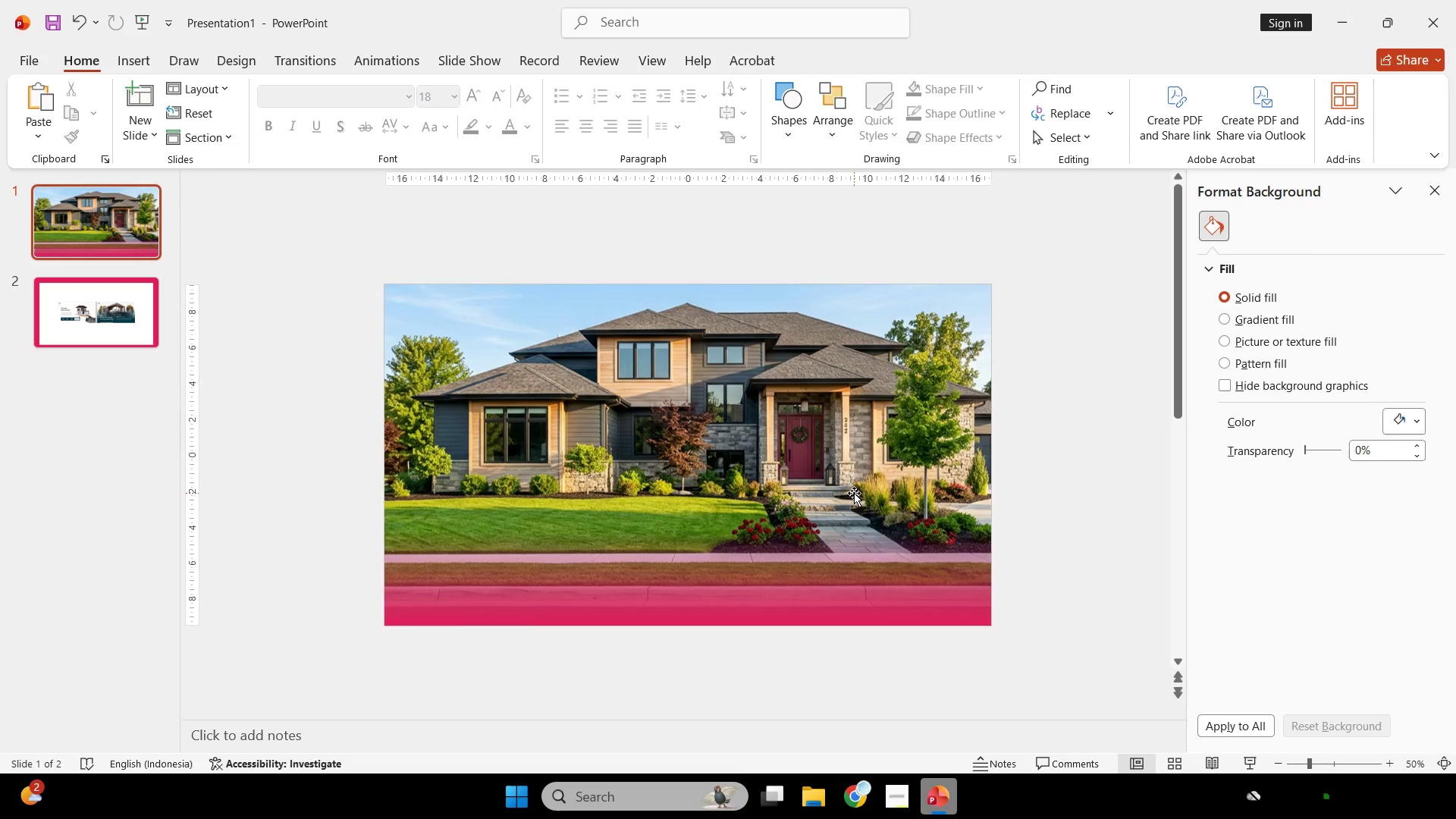 
left_click([711, 597])
 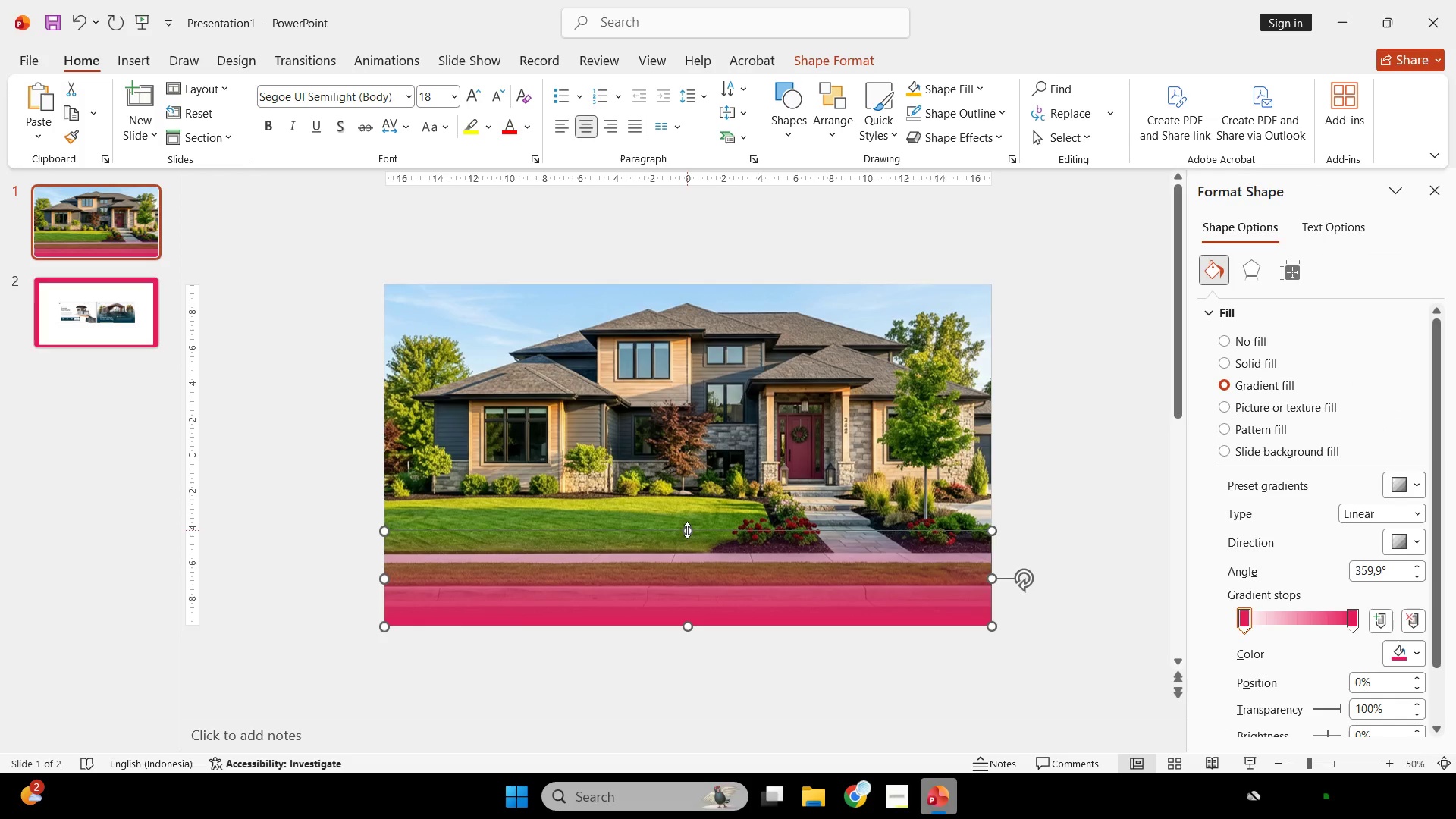 
hold_key(key=ShiftLeft, duration=1.52)
left_click_drag(start_coordinate=[687, 530], to_coordinate=[684, 405])
 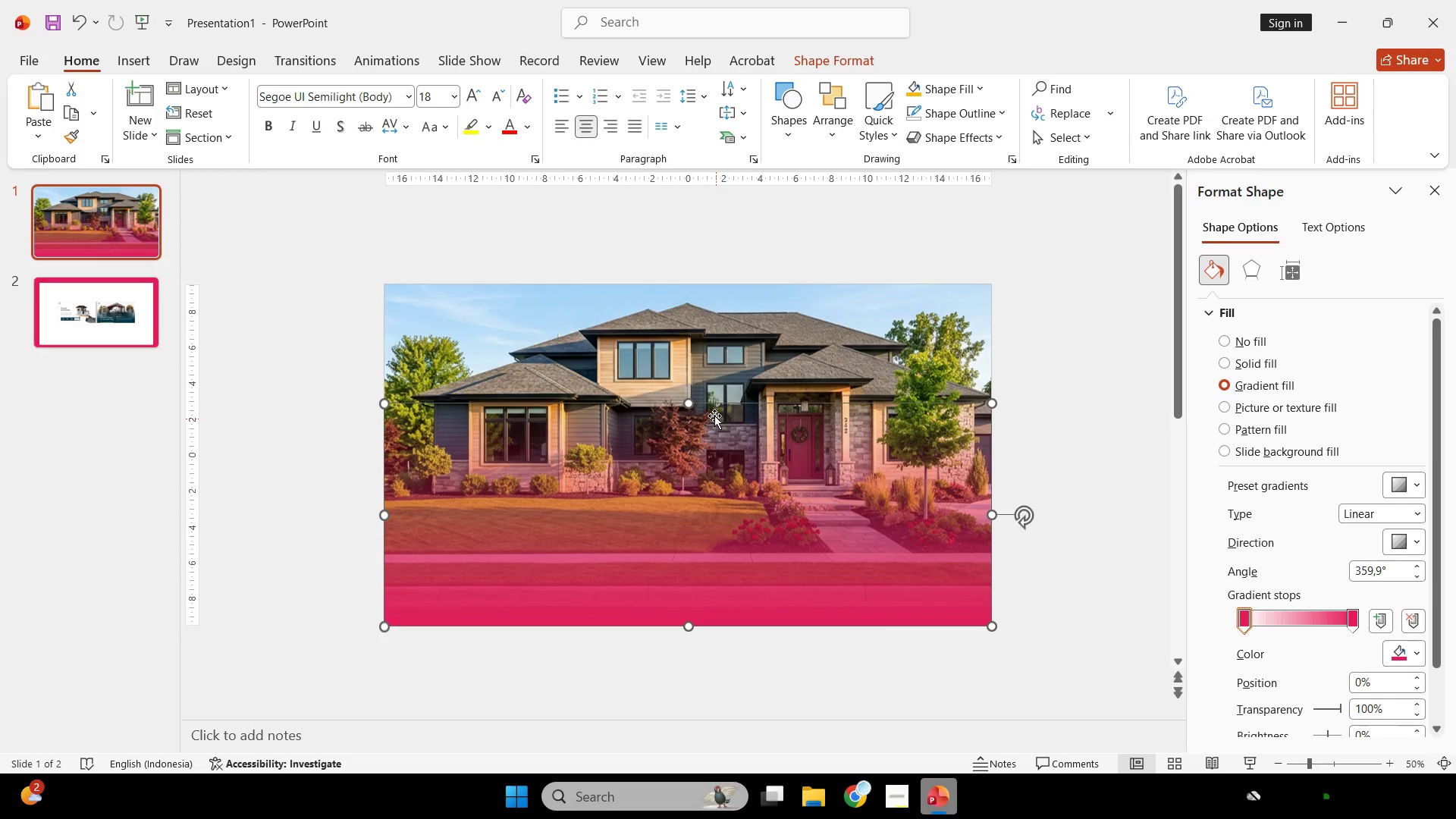 
hold_key(key=ShiftLeft, duration=2.25)
left_click_drag(start_coordinate=[687, 405], to_coordinate=[668, 285])
 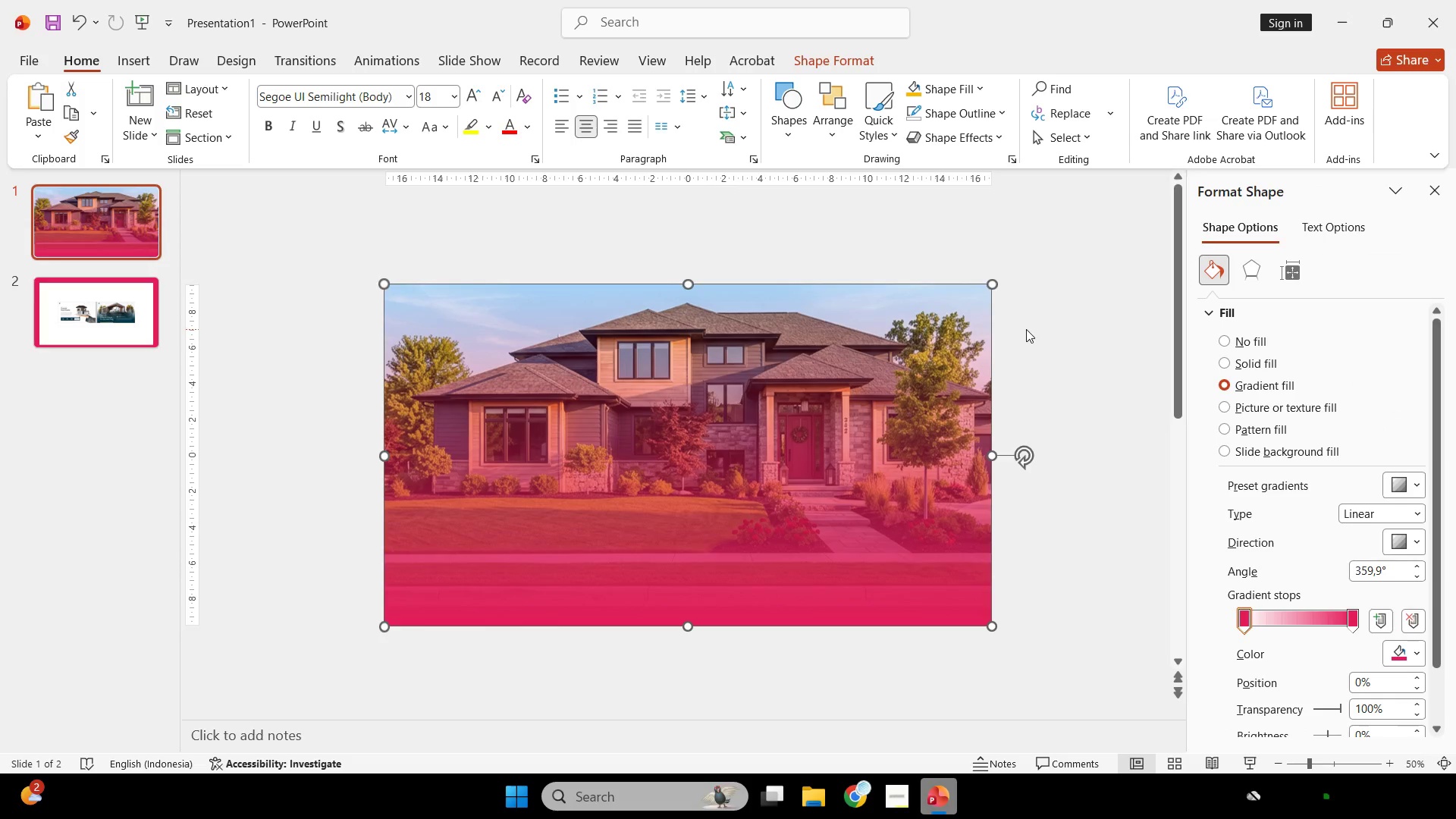 
left_click([1026, 329])
 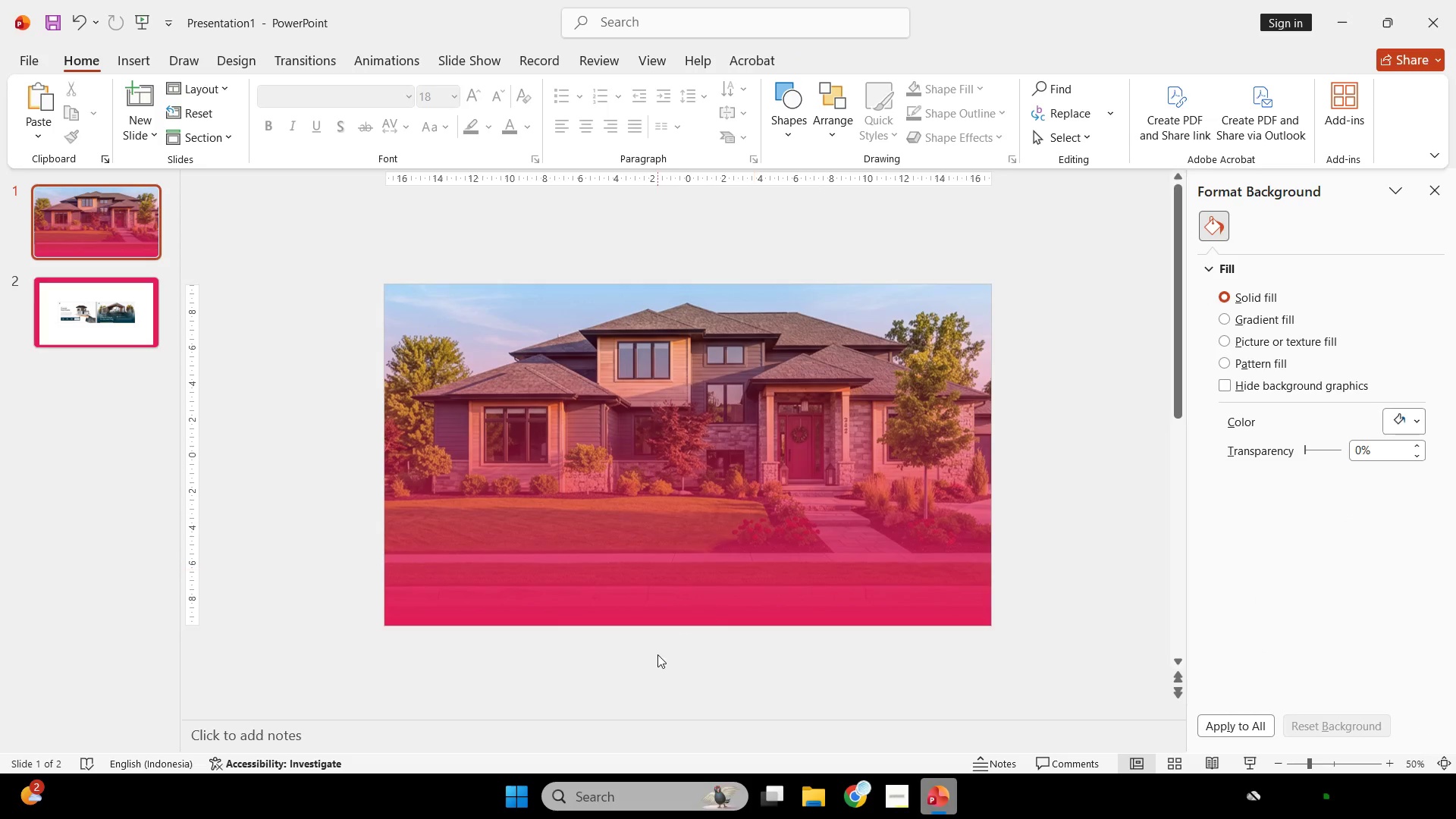 
left_click([678, 570])
 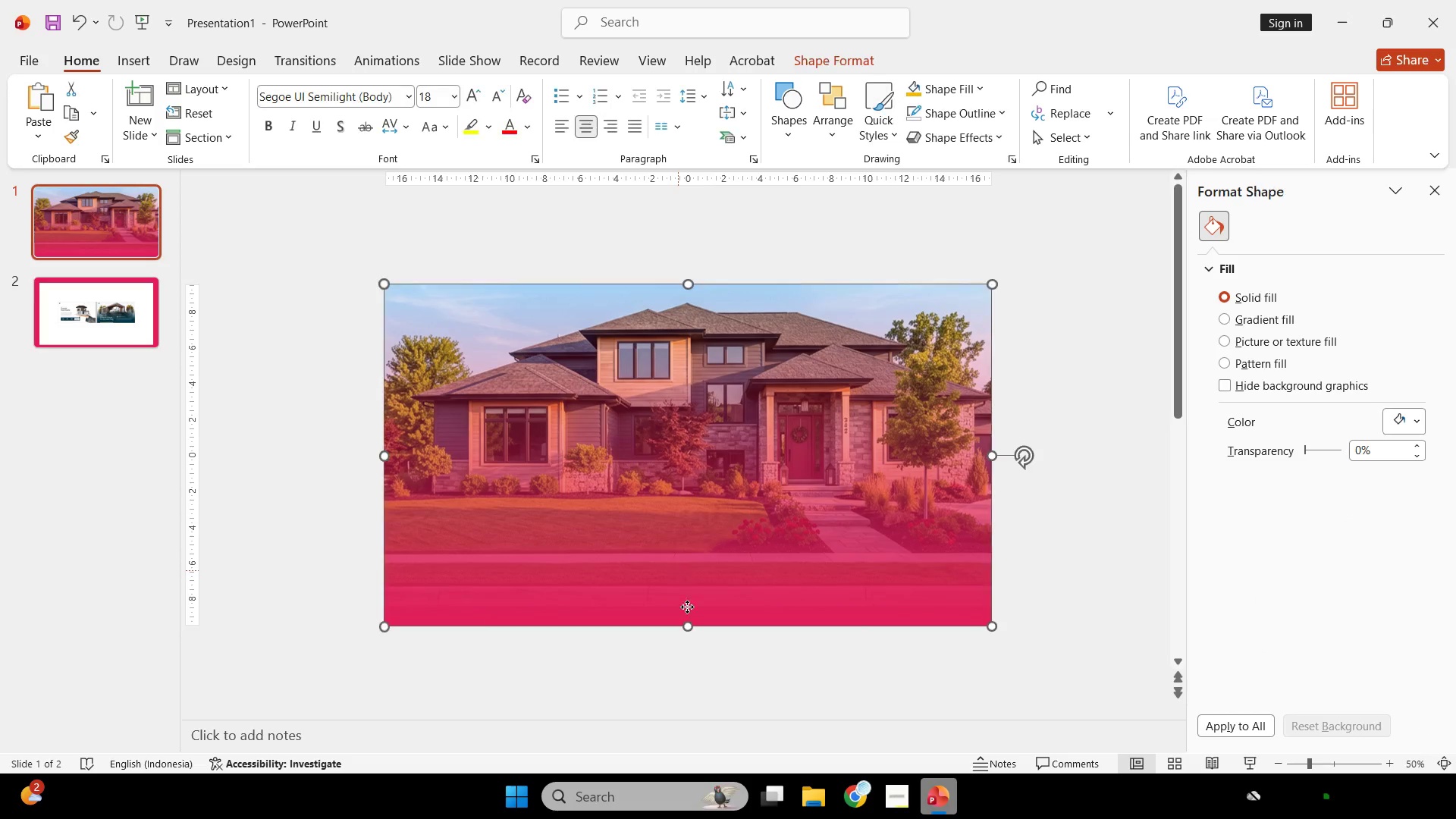 
hold_key(key=ShiftLeft, duration=2.31)
left_click_drag(start_coordinate=[684, 623], to_coordinate=[686, 628])
 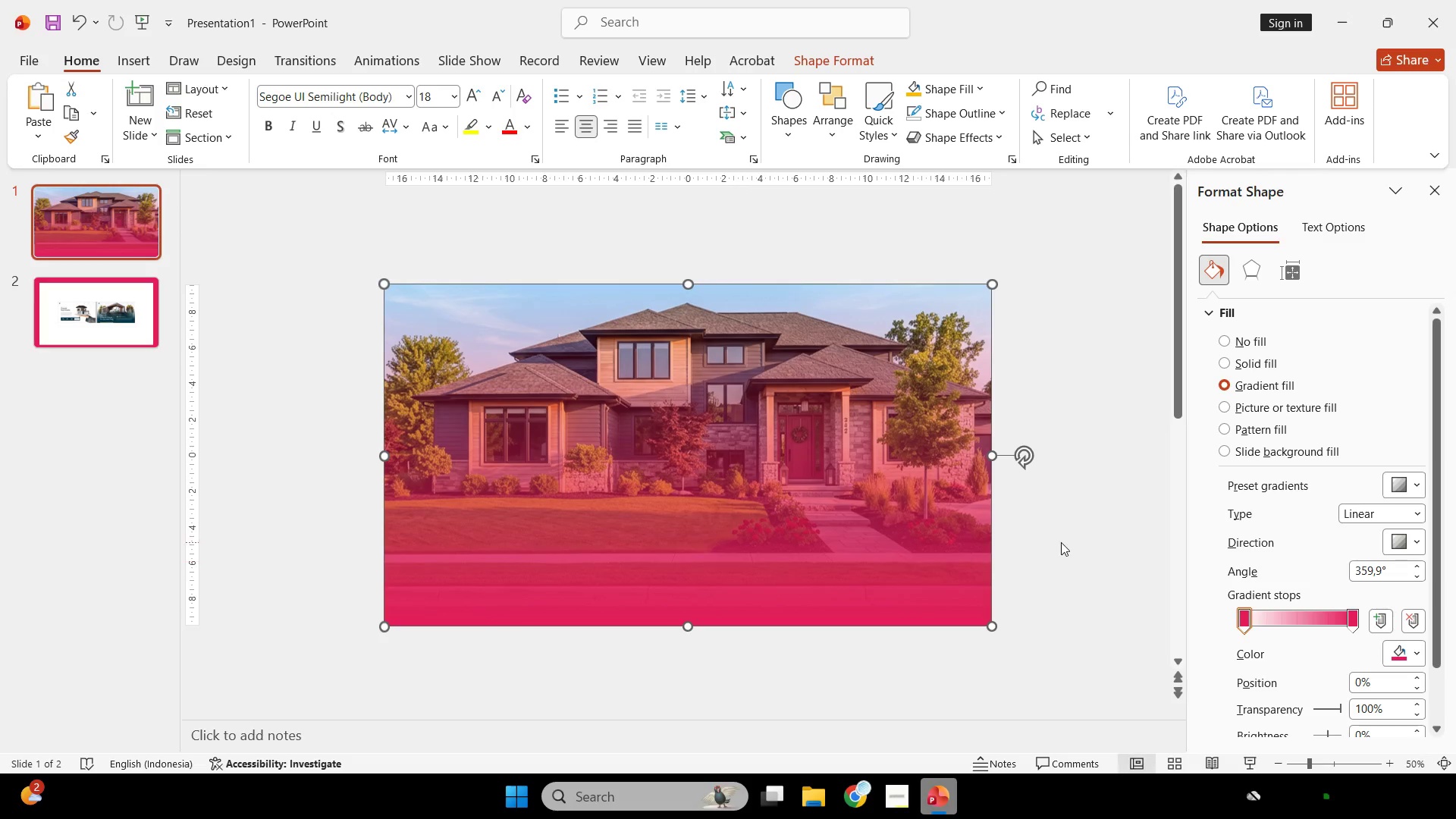 
left_click_drag(start_coordinate=[1061, 542], to_coordinate=[759, 326])
 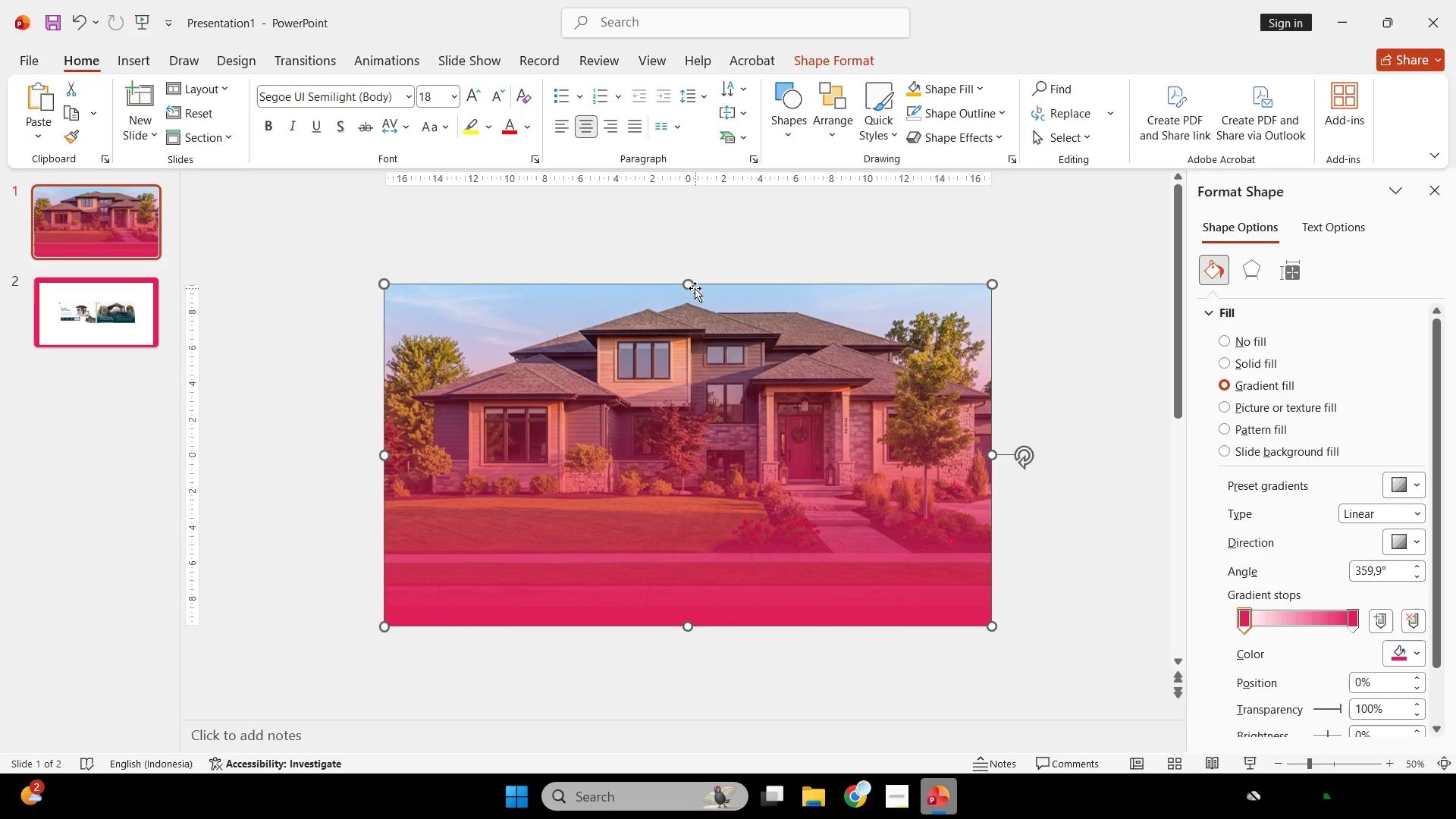 
hold_key(key=ControlLeft, duration=0.75)
scroll: coordinate [896, 509], scroll_direction: up, amount: 1.0
 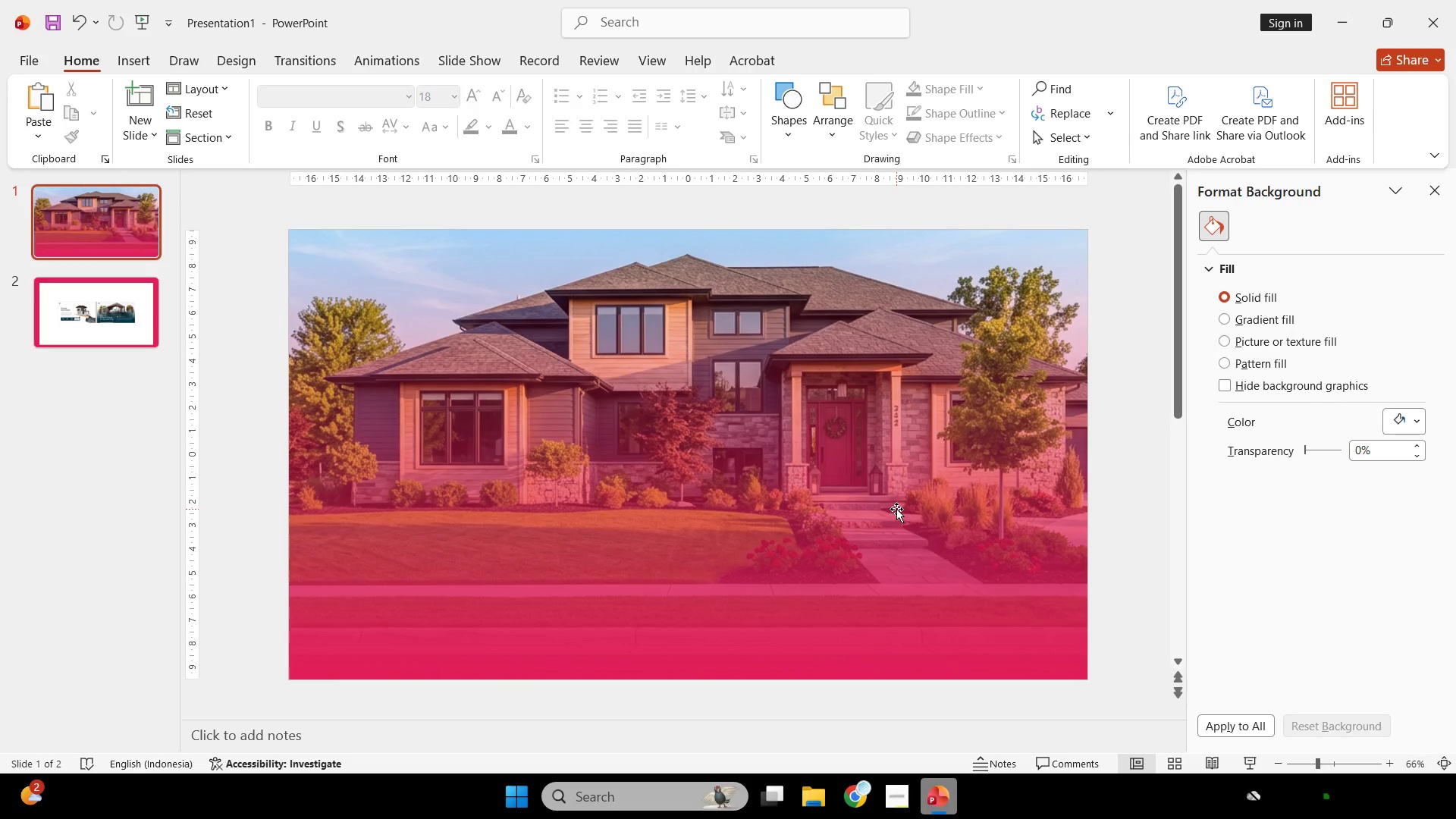 
hold_key(key=ControlLeft, duration=0.7)
scroll: coordinate [899, 507], scroll_direction: none, amount: 0.0
 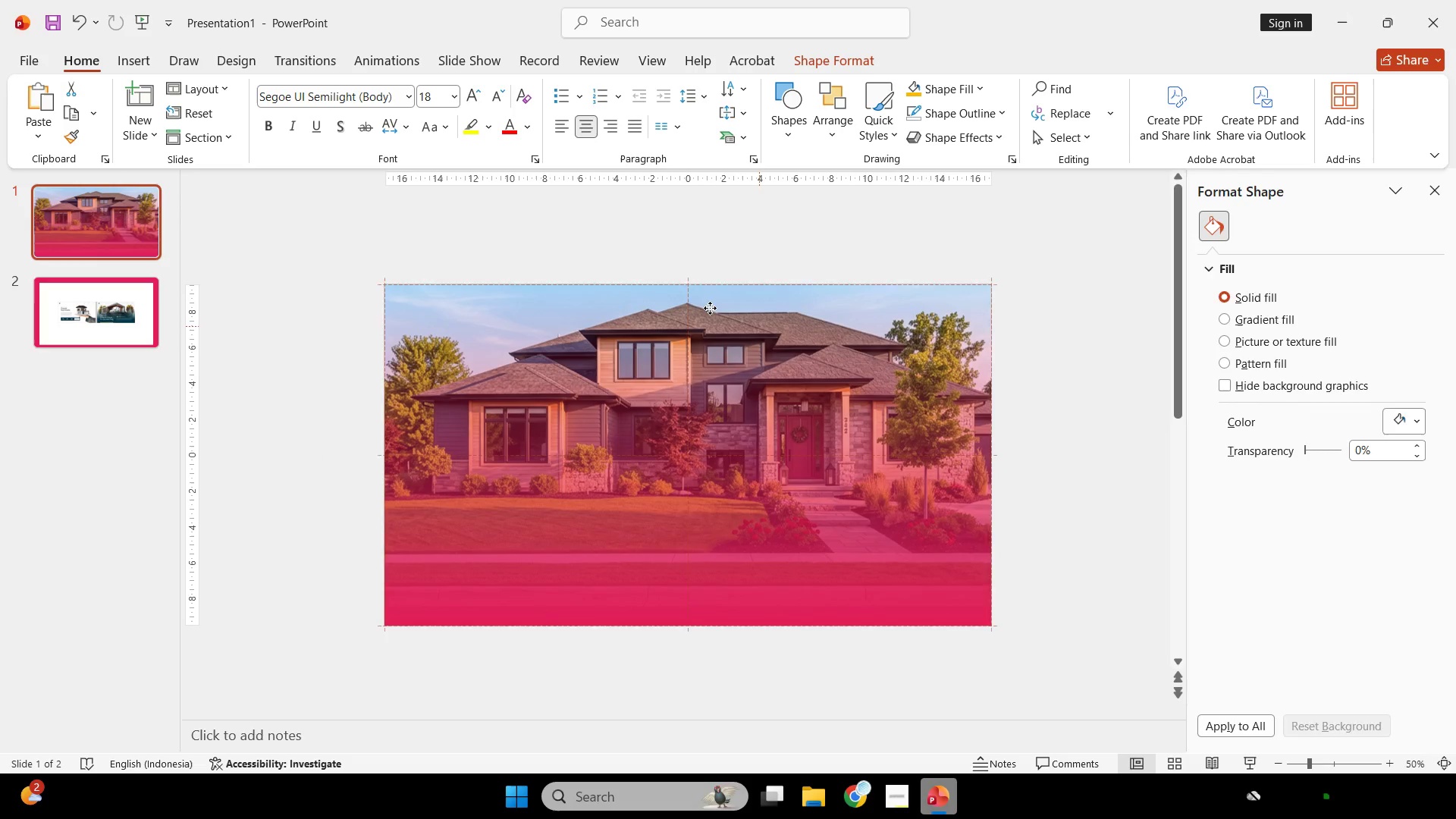 
hold_key(key=ShiftLeft, duration=0.95)
left_click_drag(start_coordinate=[687, 284], to_coordinate=[686, 309])
 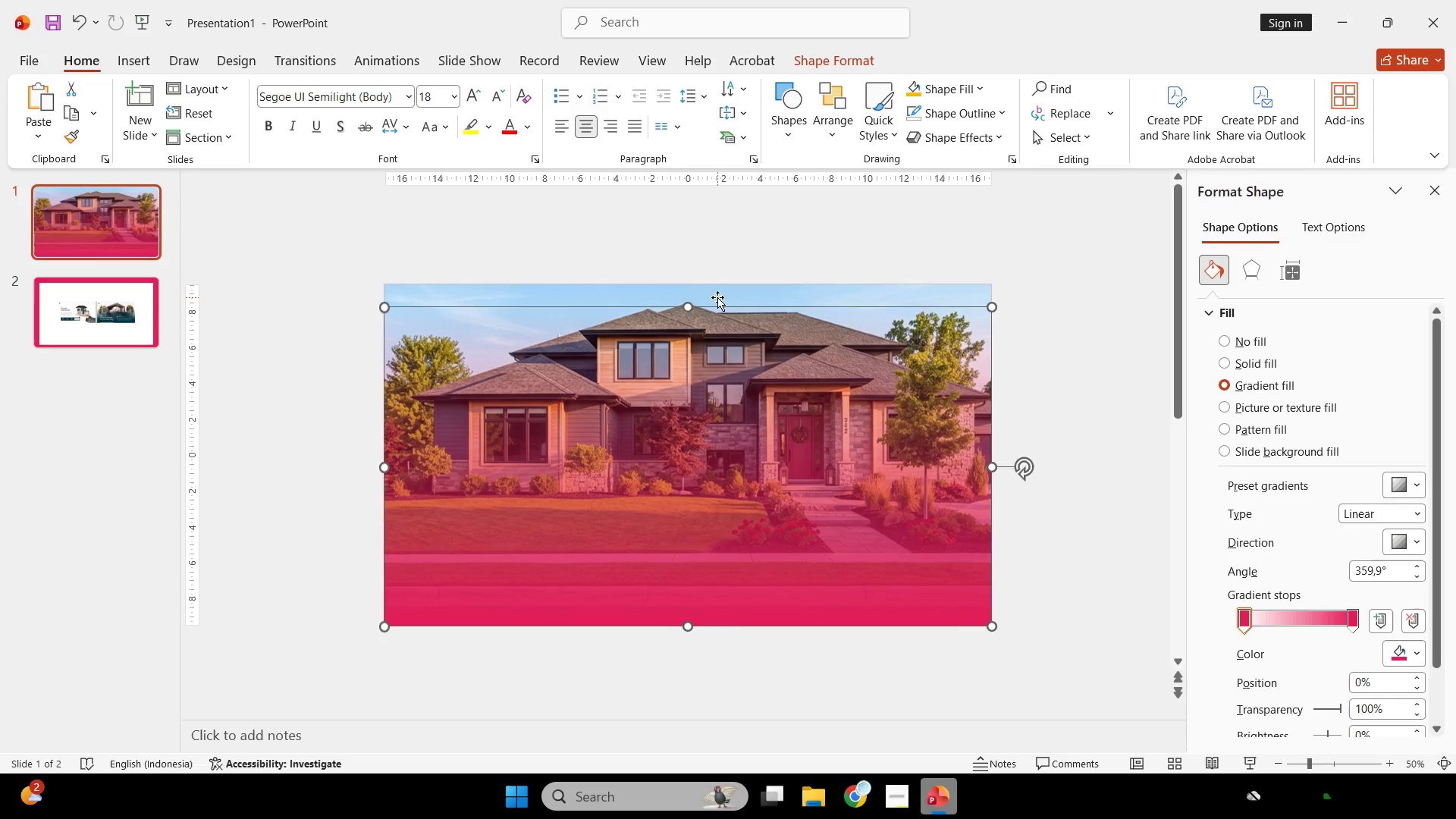 
double_click([717, 297])
 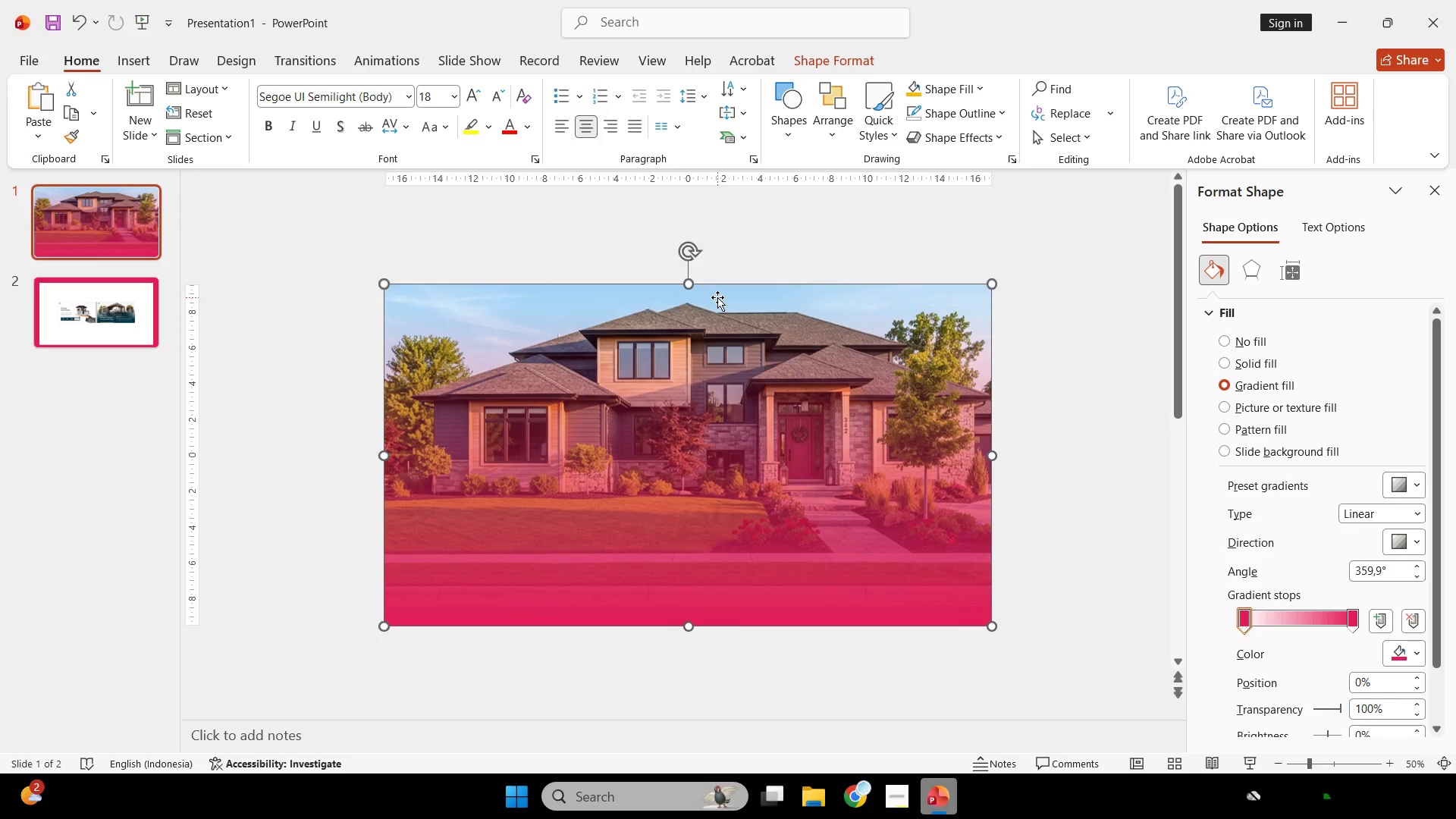 
triple_click([717, 297])
 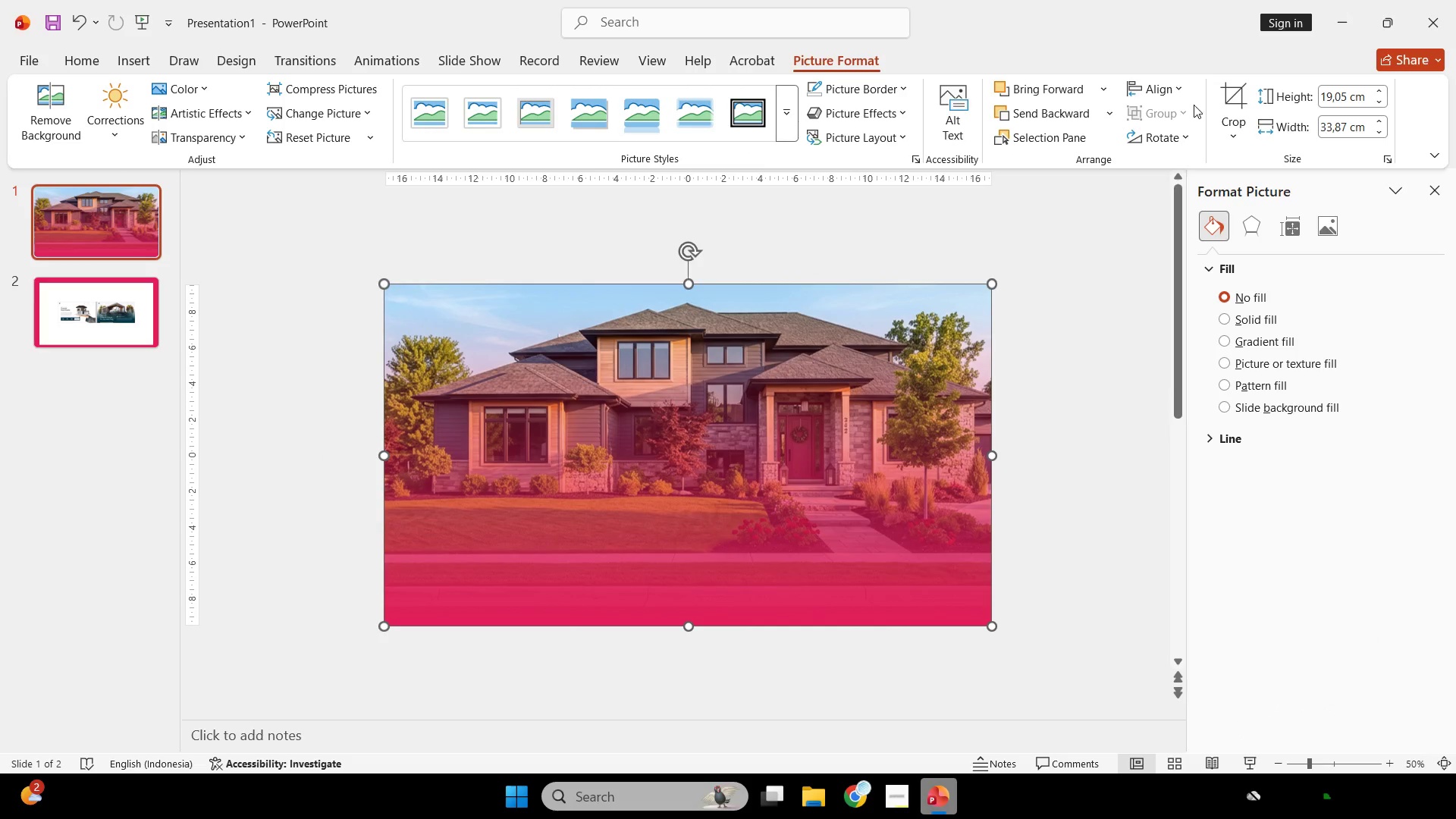 
left_click([1226, 99])
 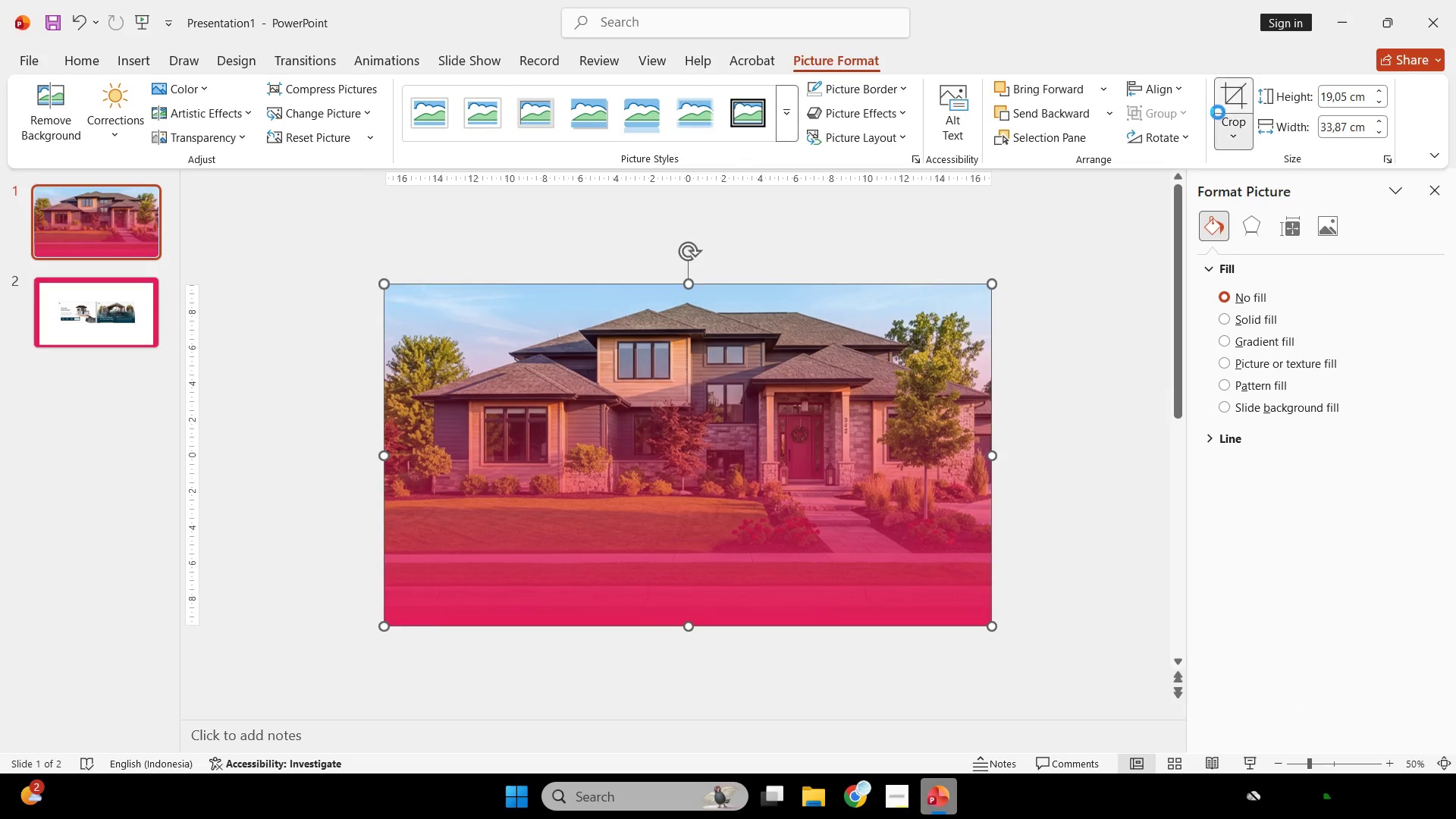 
hold_key(key=ShiftLeft, duration=1.88)
left_click_drag(start_coordinate=[652, 435], to_coordinate=[655, 480])
 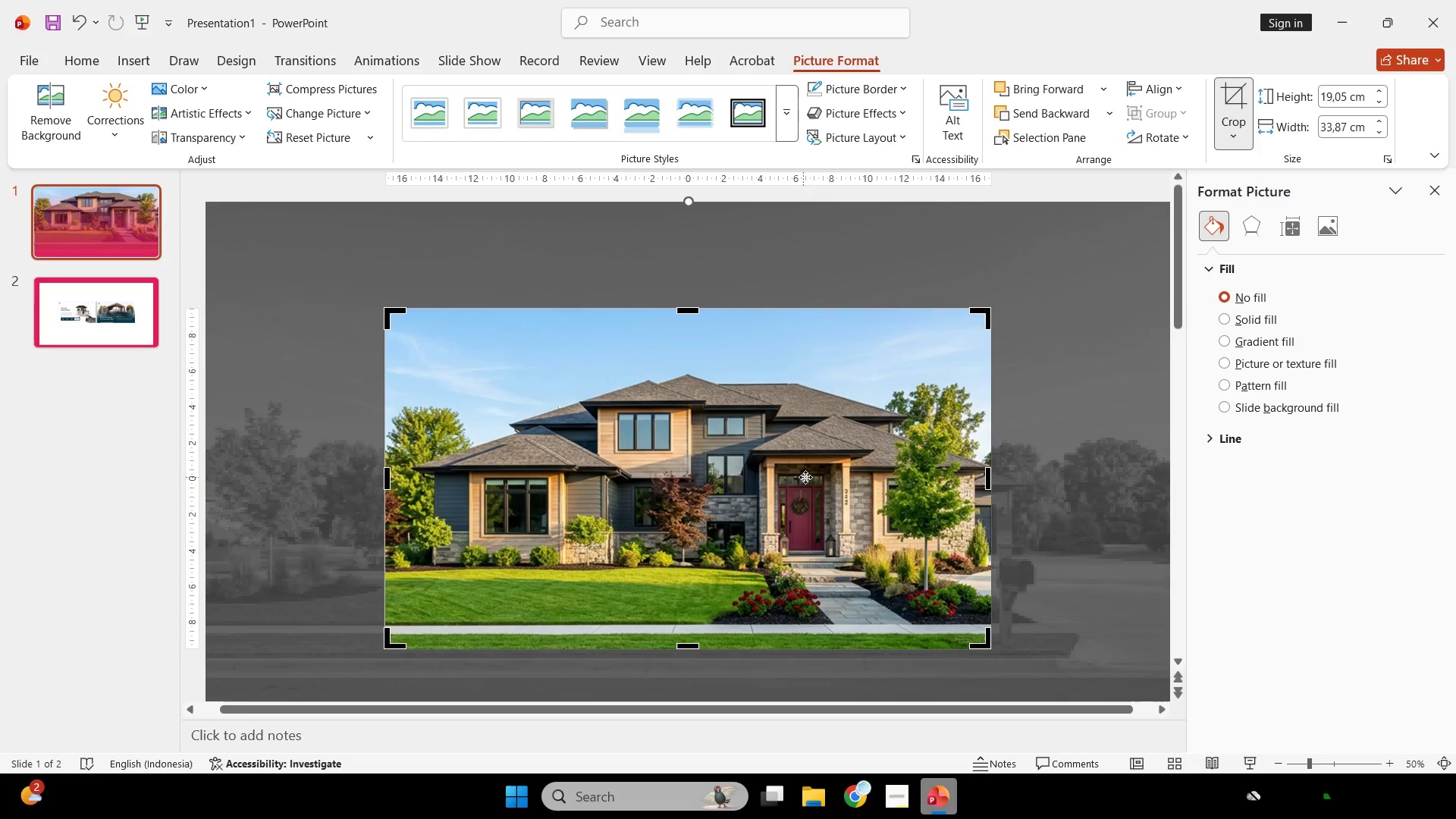 
hold_key(key=ShiftLeft, duration=2.52)
left_click_drag(start_coordinate=[805, 477], to_coordinate=[793, 475])
 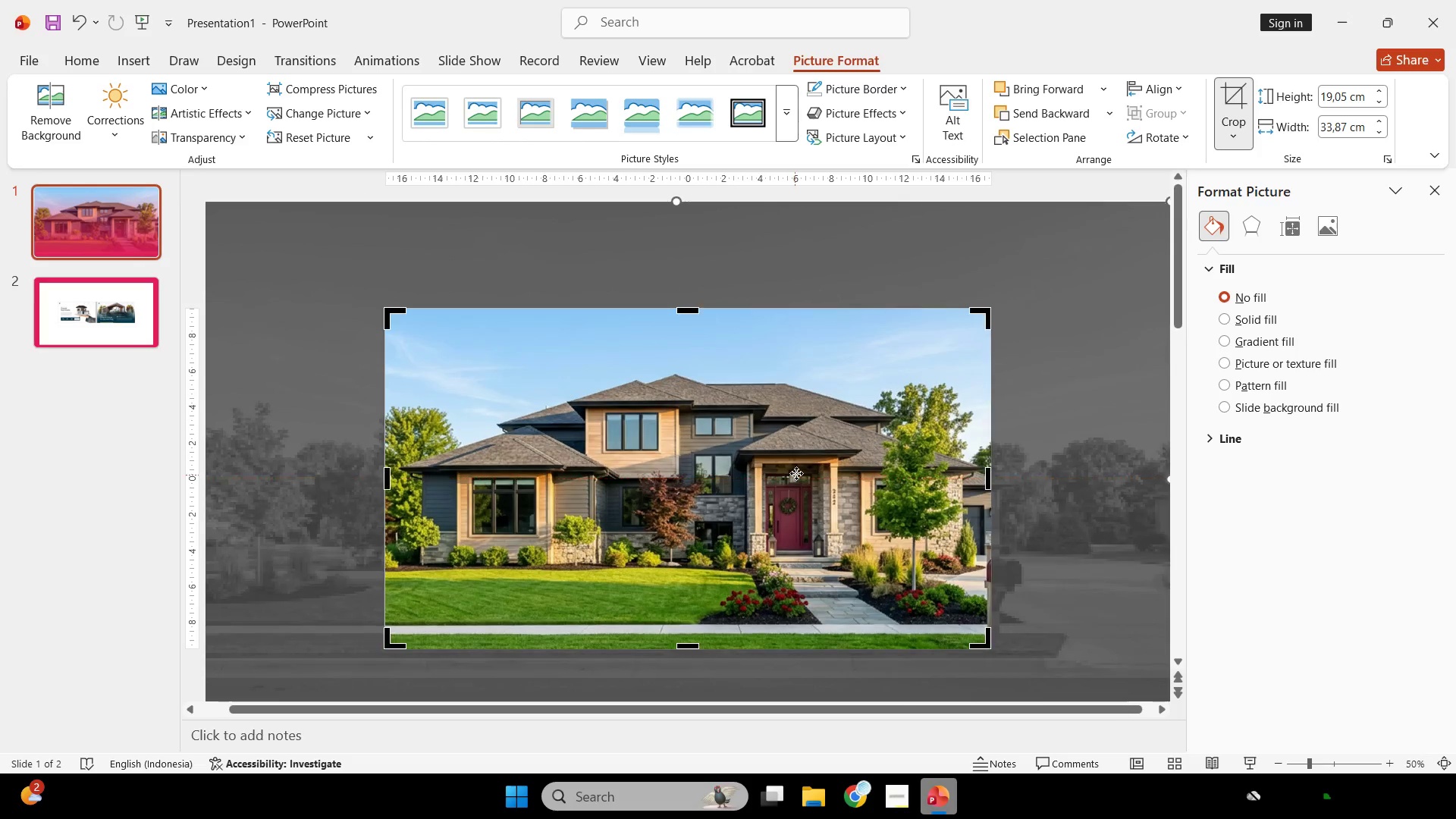 
key(Control+ControlLeft)
 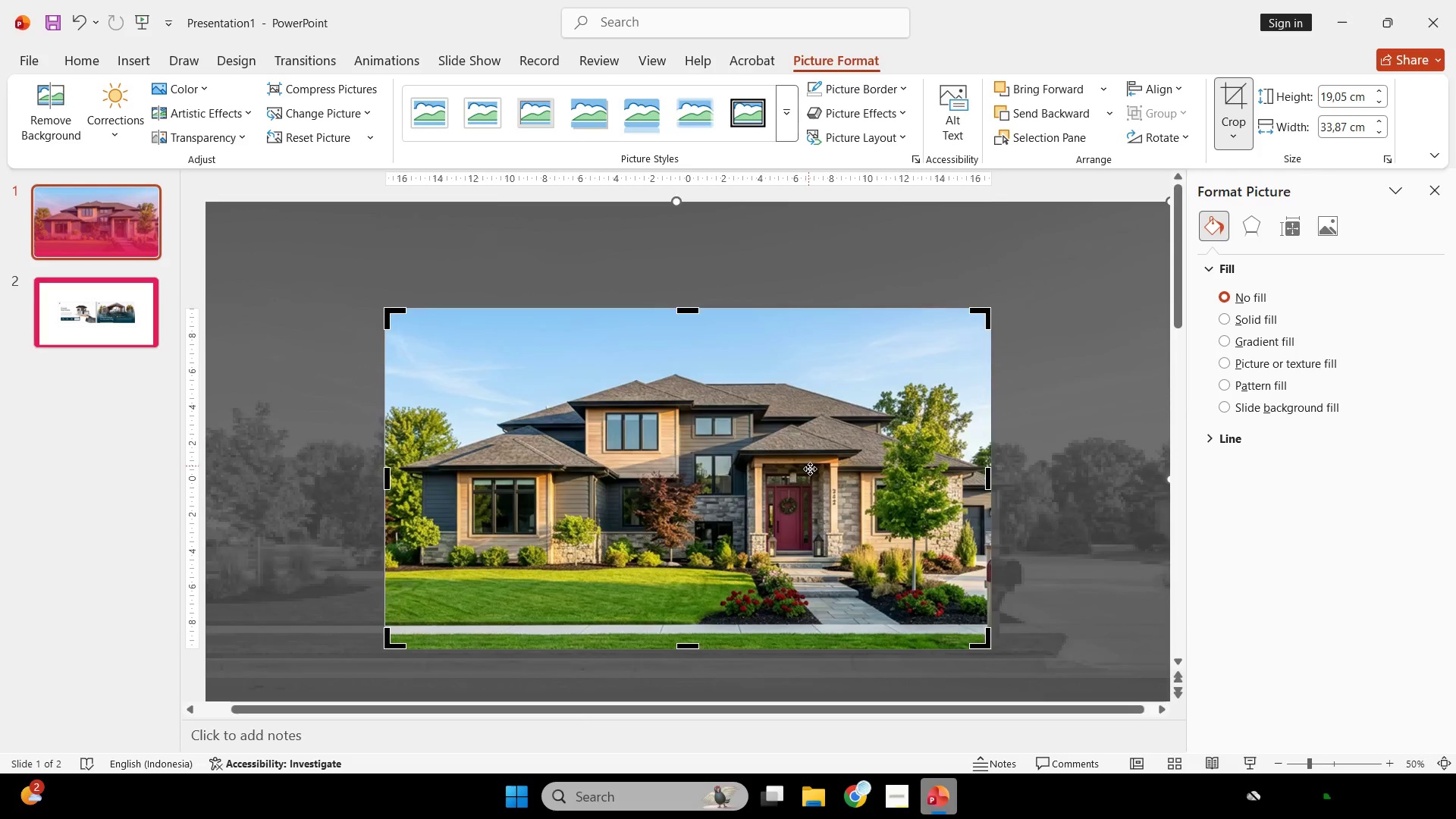 
left_click([984, 452])
 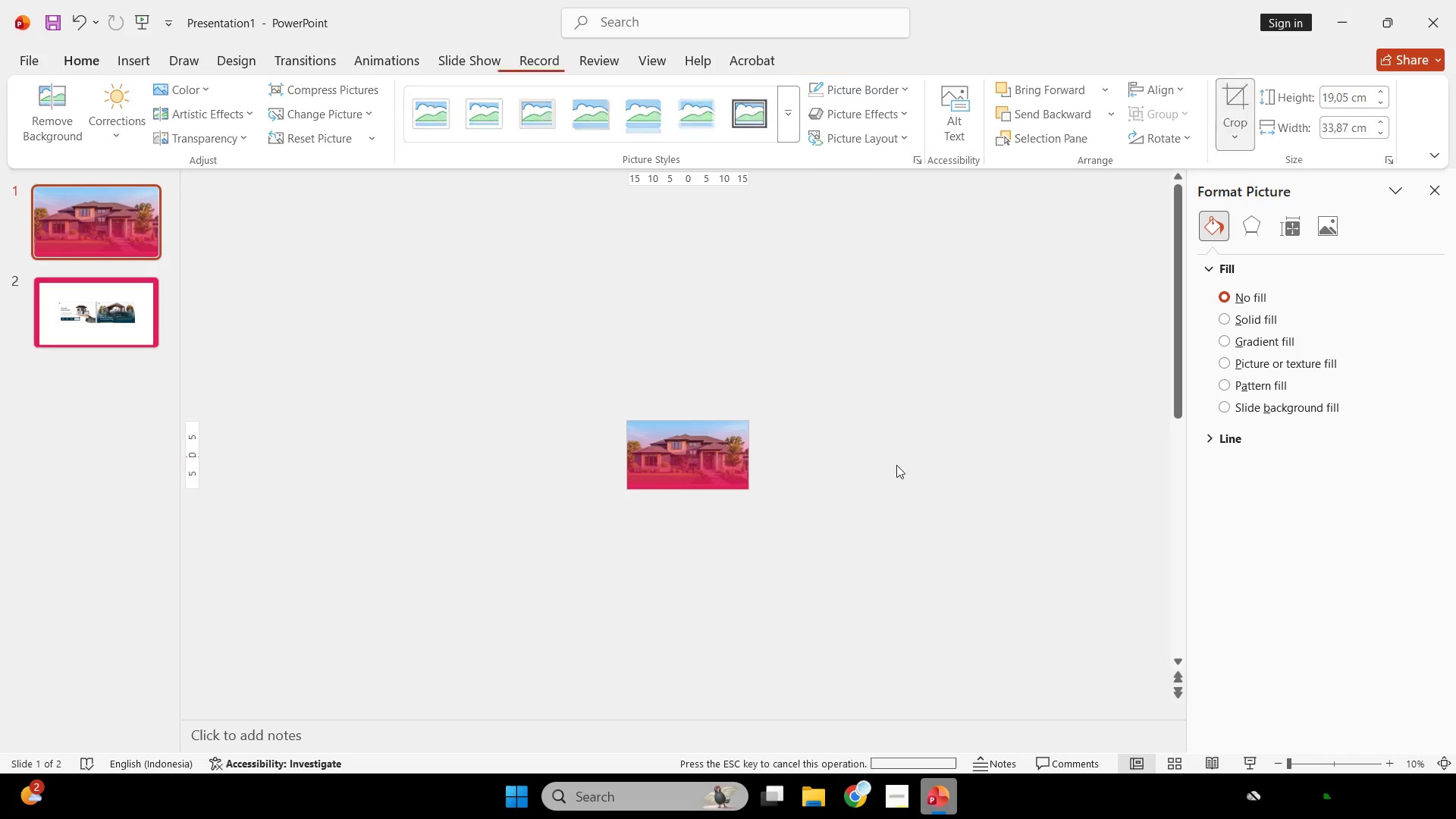 
scroll: coordinate [815, 471], scroll_direction: down, amount: 3.0
 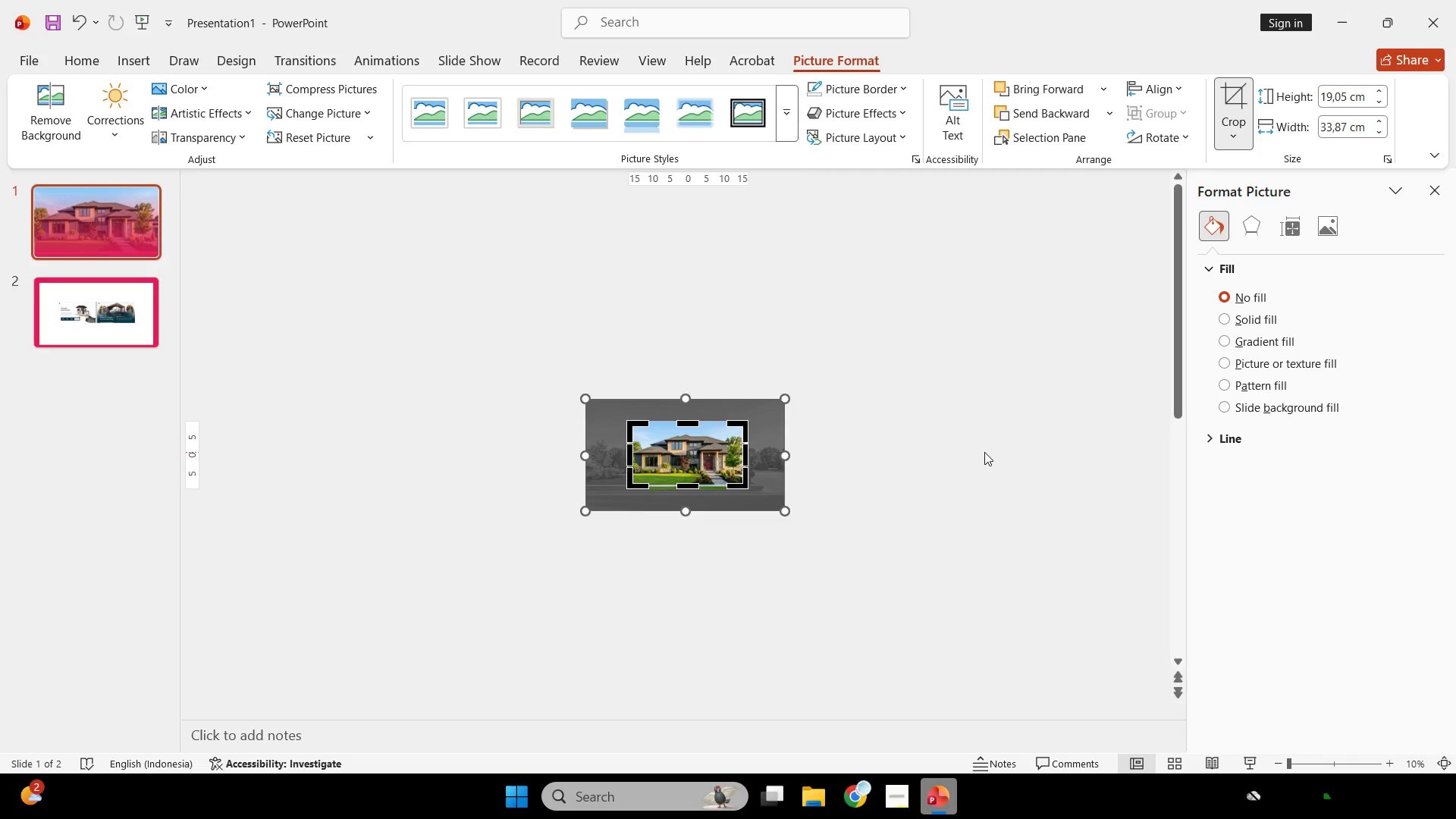 
hold_key(key=ControlLeft, duration=0.59)
 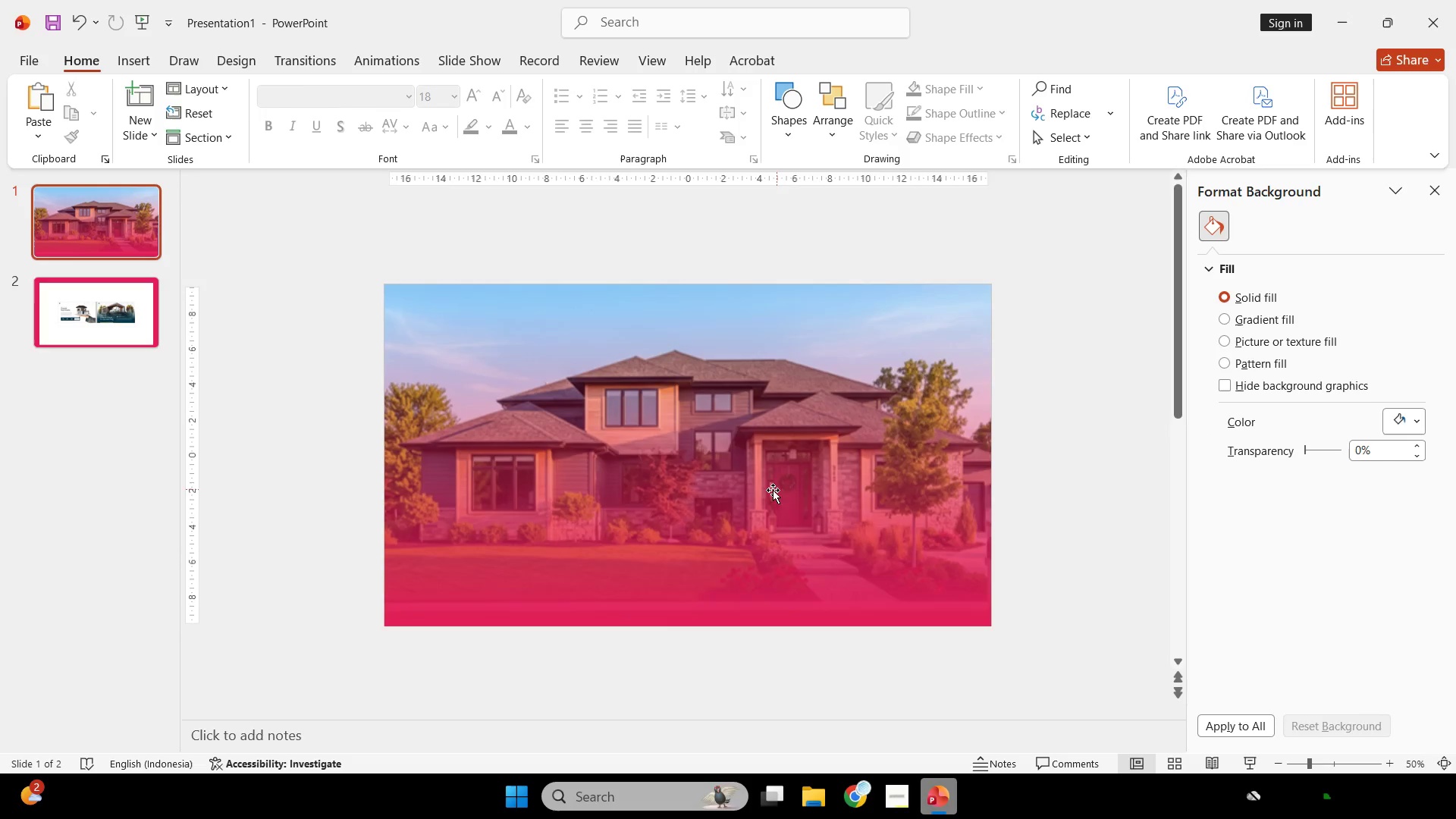 
key(Control+ControlLeft)
 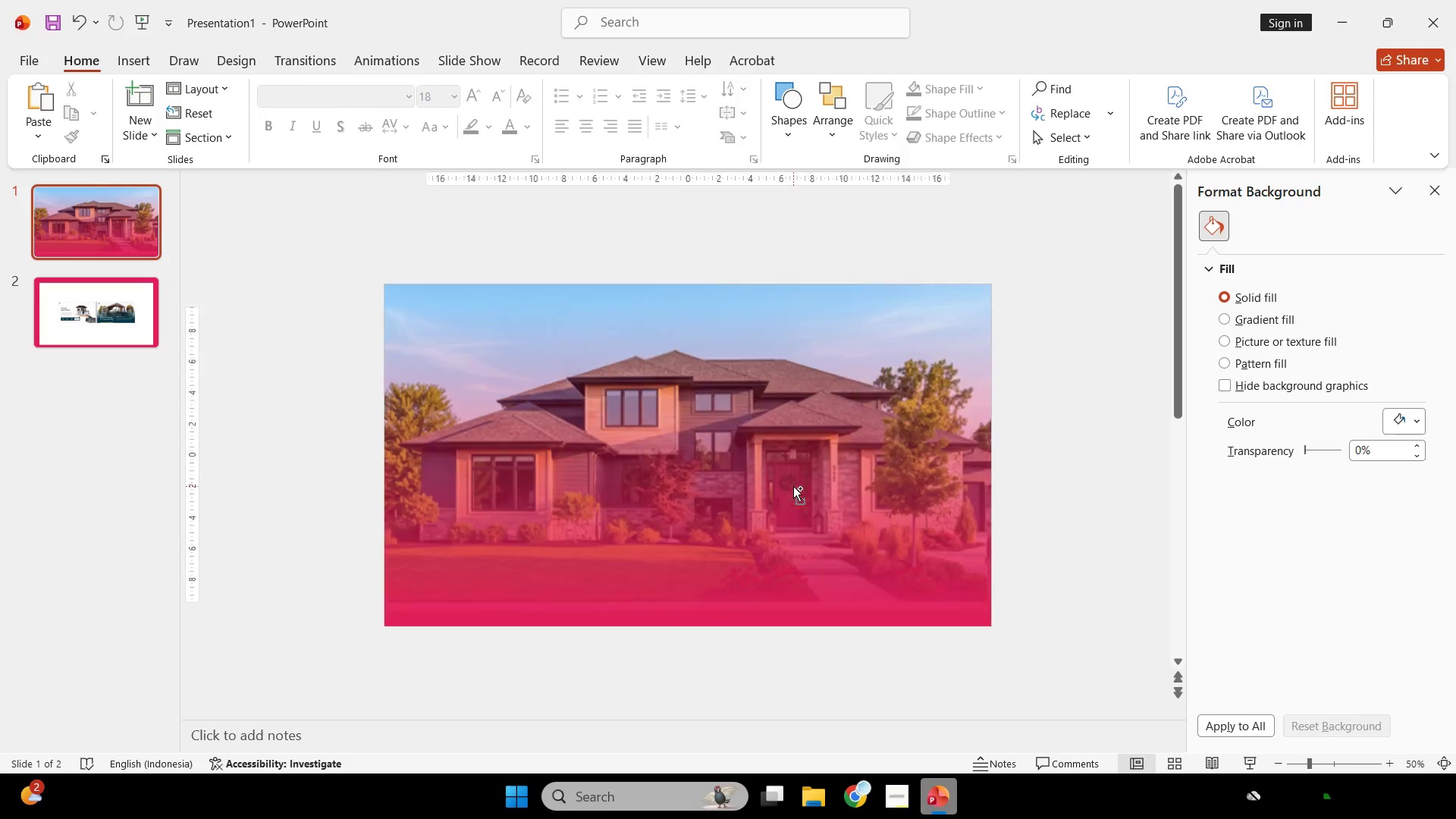 
scroll: coordinate [835, 472], scroll_direction: up, amount: 2.0
 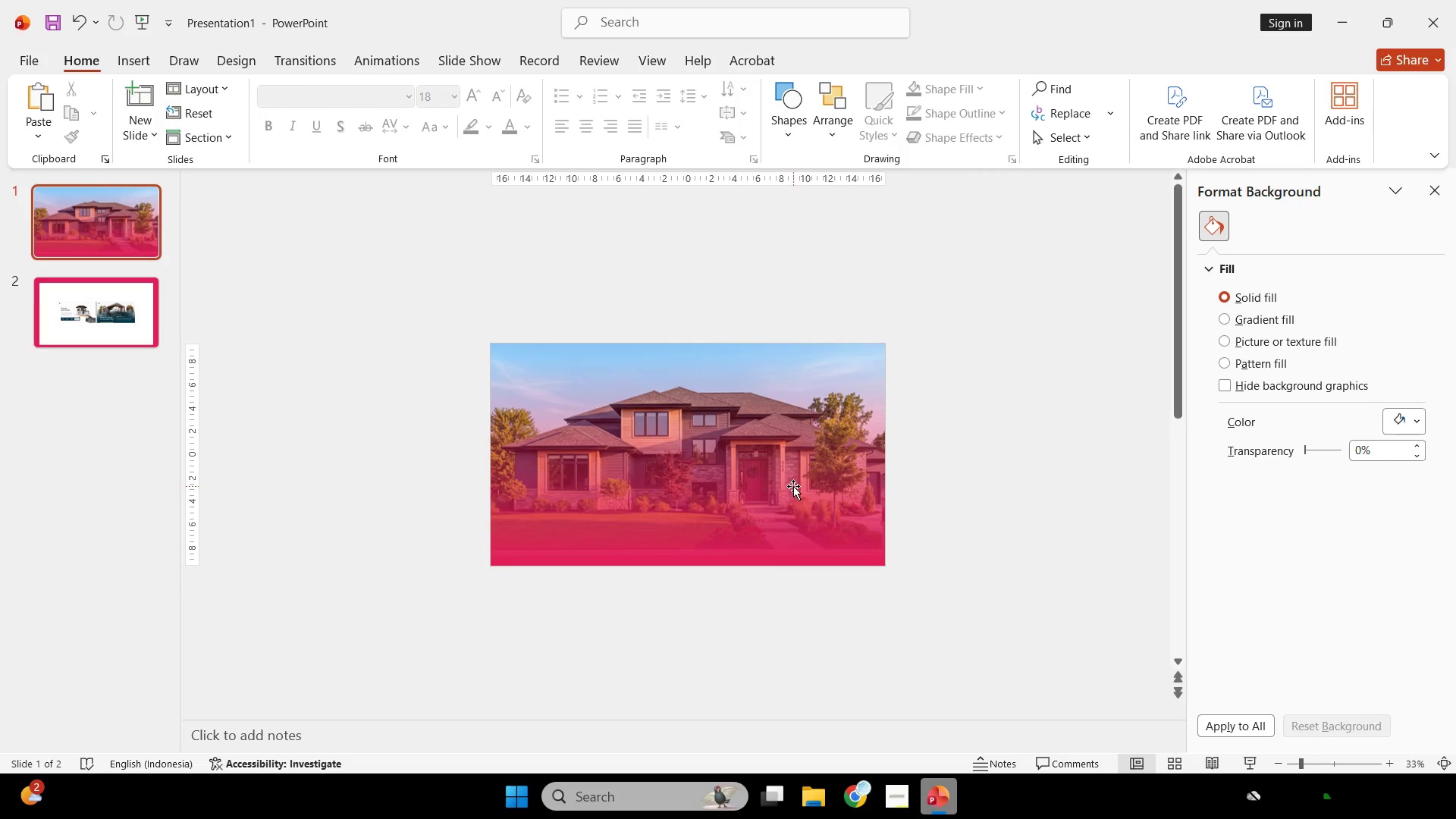 
left_click([765, 491])
 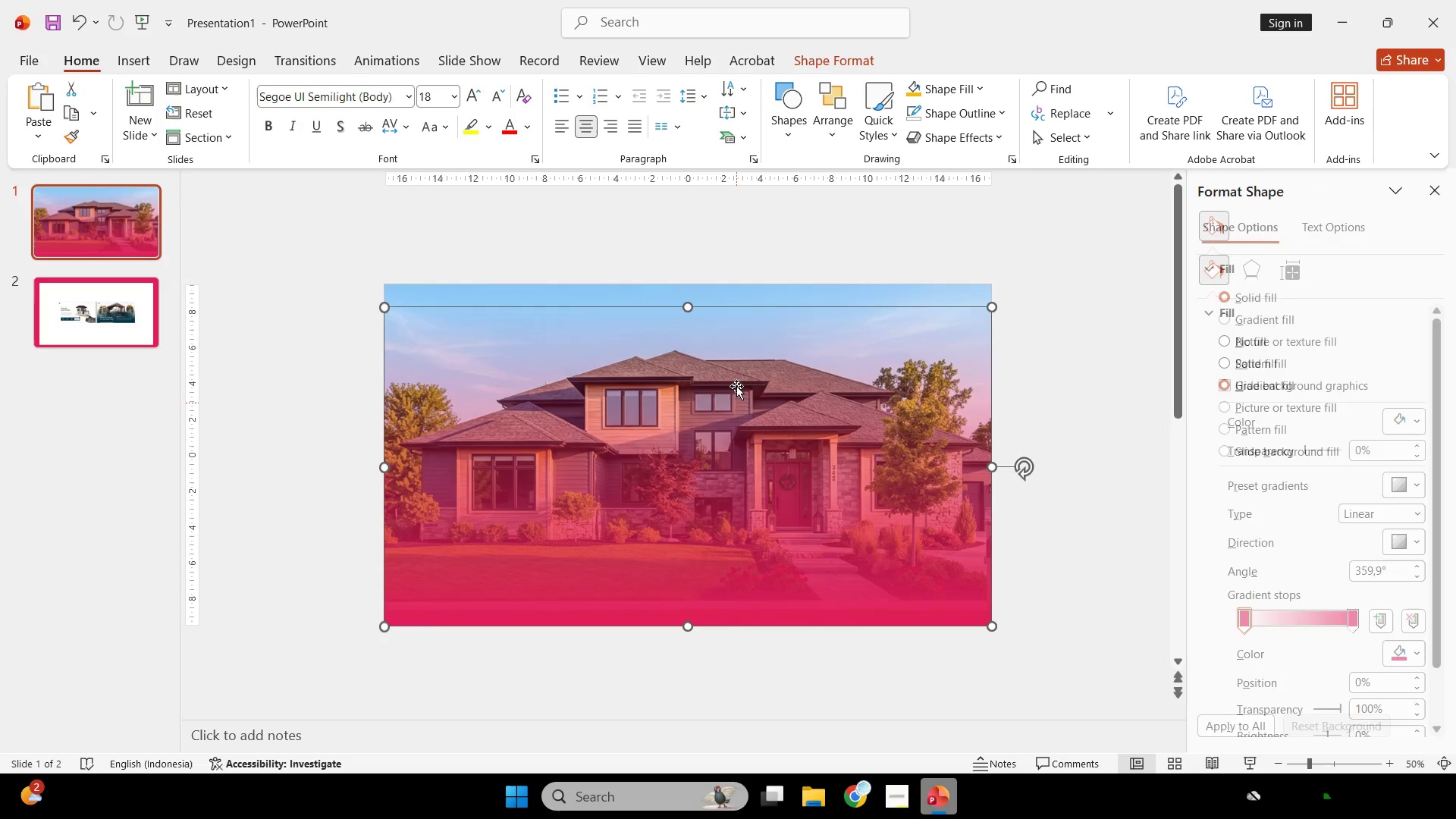 
scroll: coordinate [793, 486], scroll_direction: up, amount: 1.0
 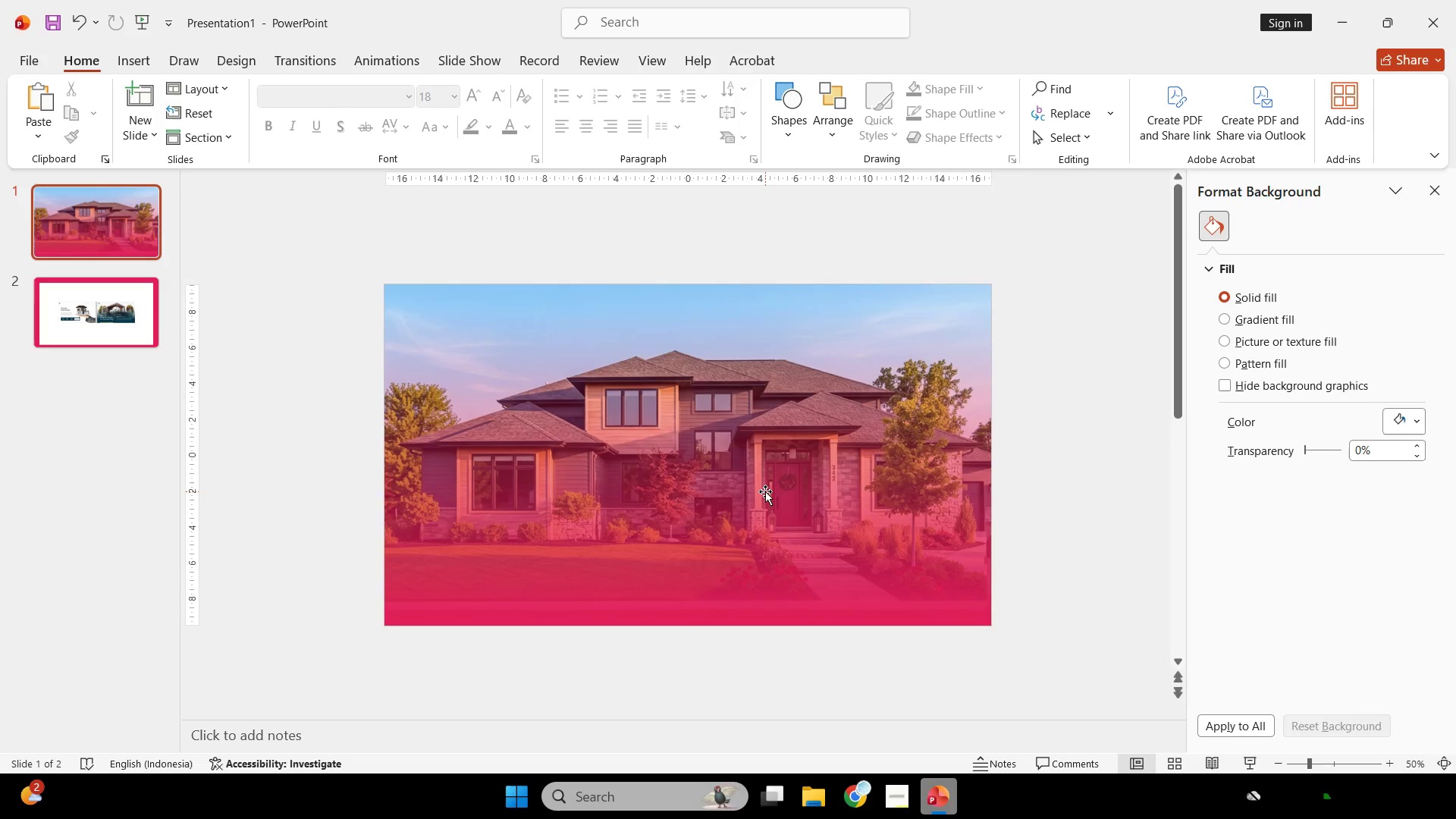 
hold_key(key=ShiftLeft, duration=2.3)
left_click_drag(start_coordinate=[689, 307], to_coordinate=[689, 284])
 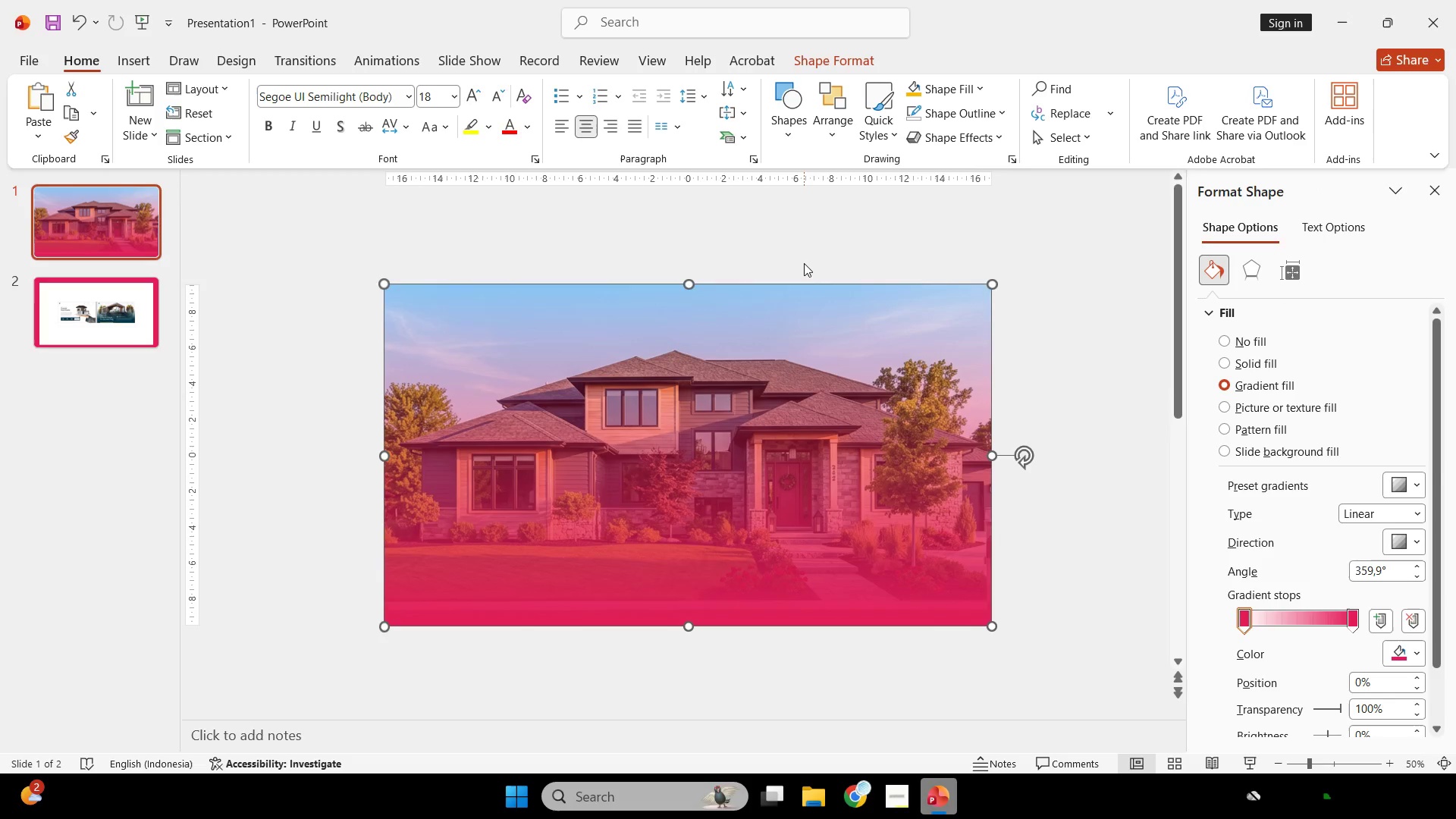 
left_click([804, 263])
 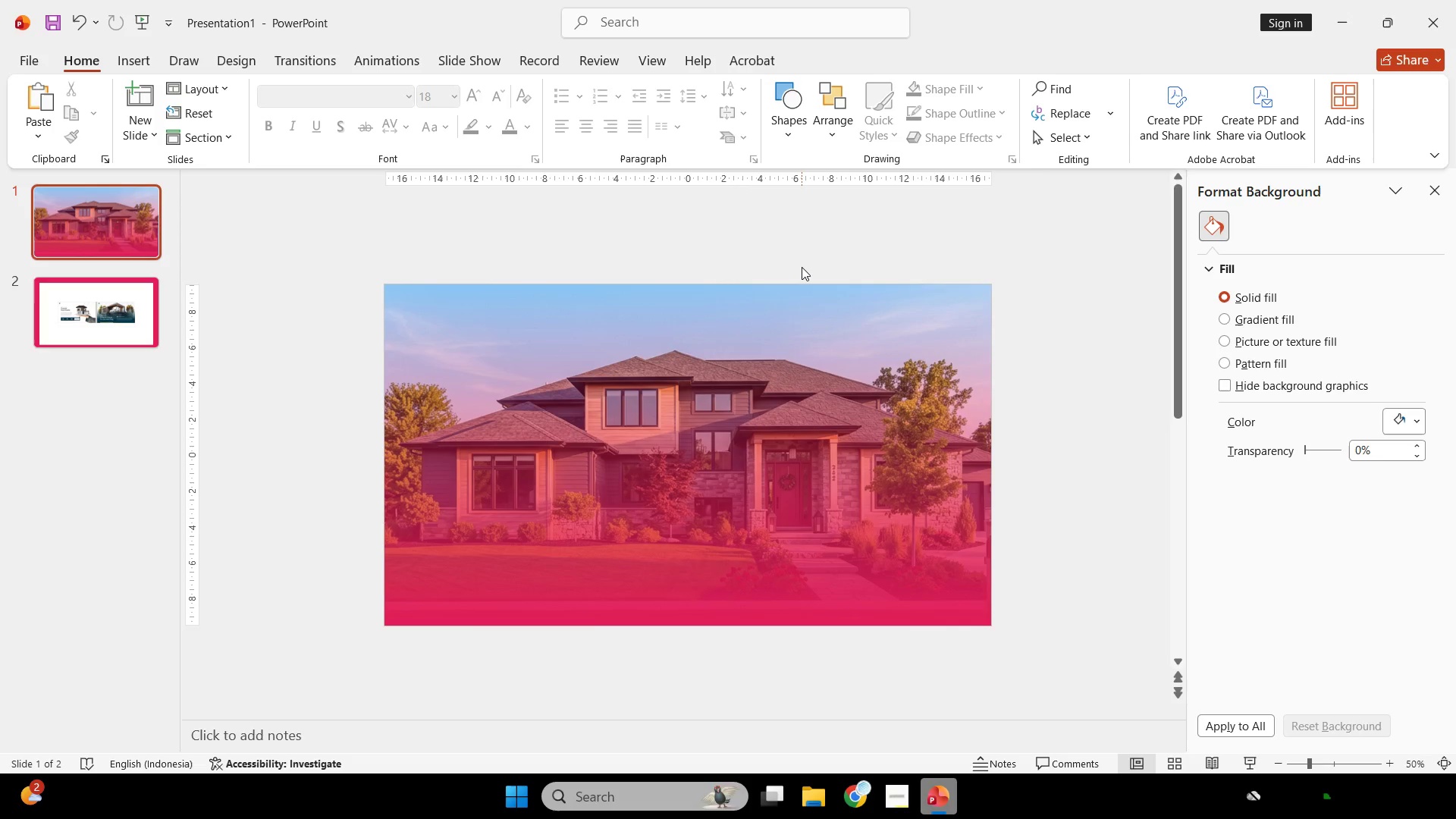 
left_click([826, 443])
 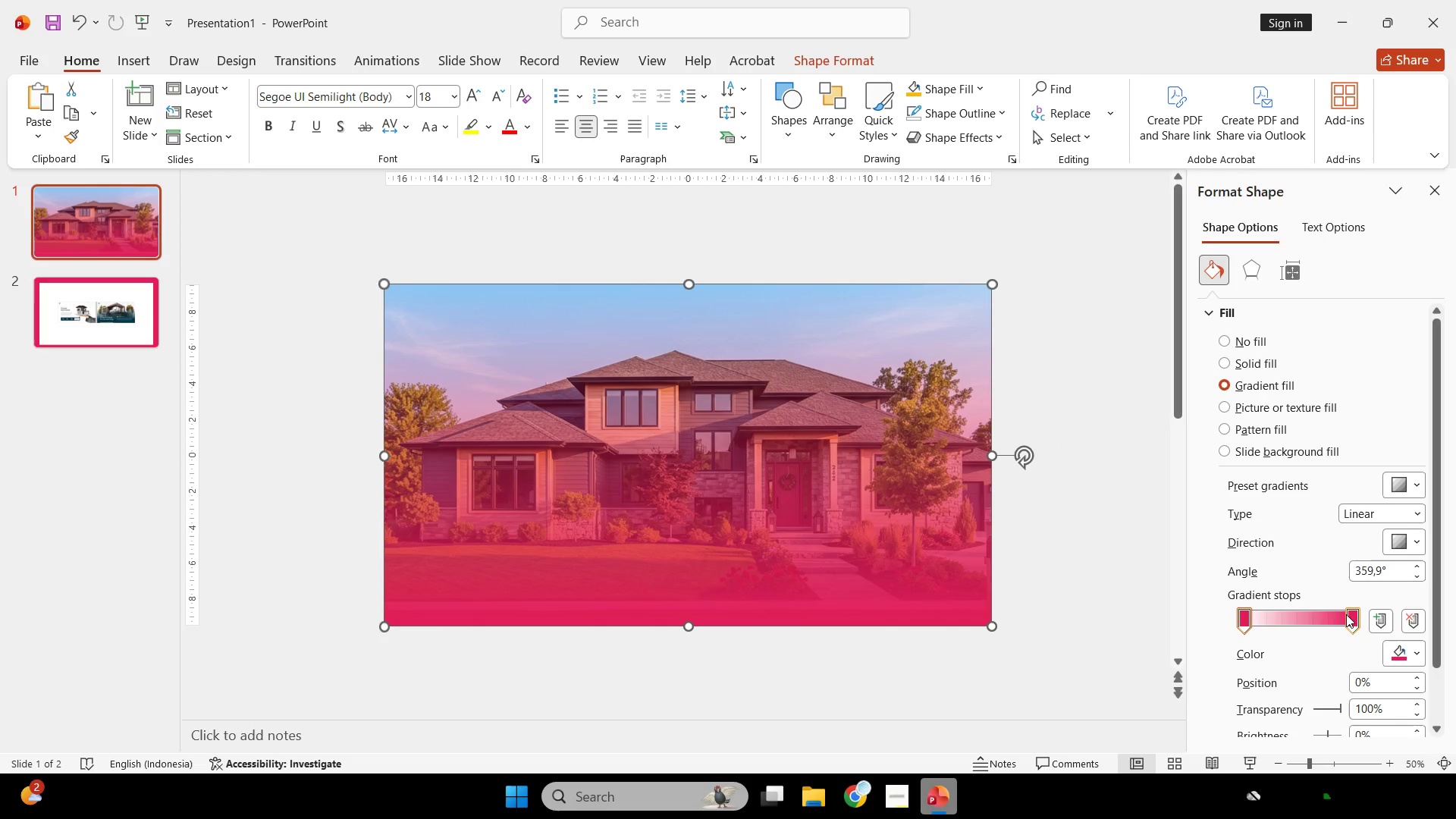 
left_click_drag(start_coordinate=[1351, 614], to_coordinate=[1338, 602])
 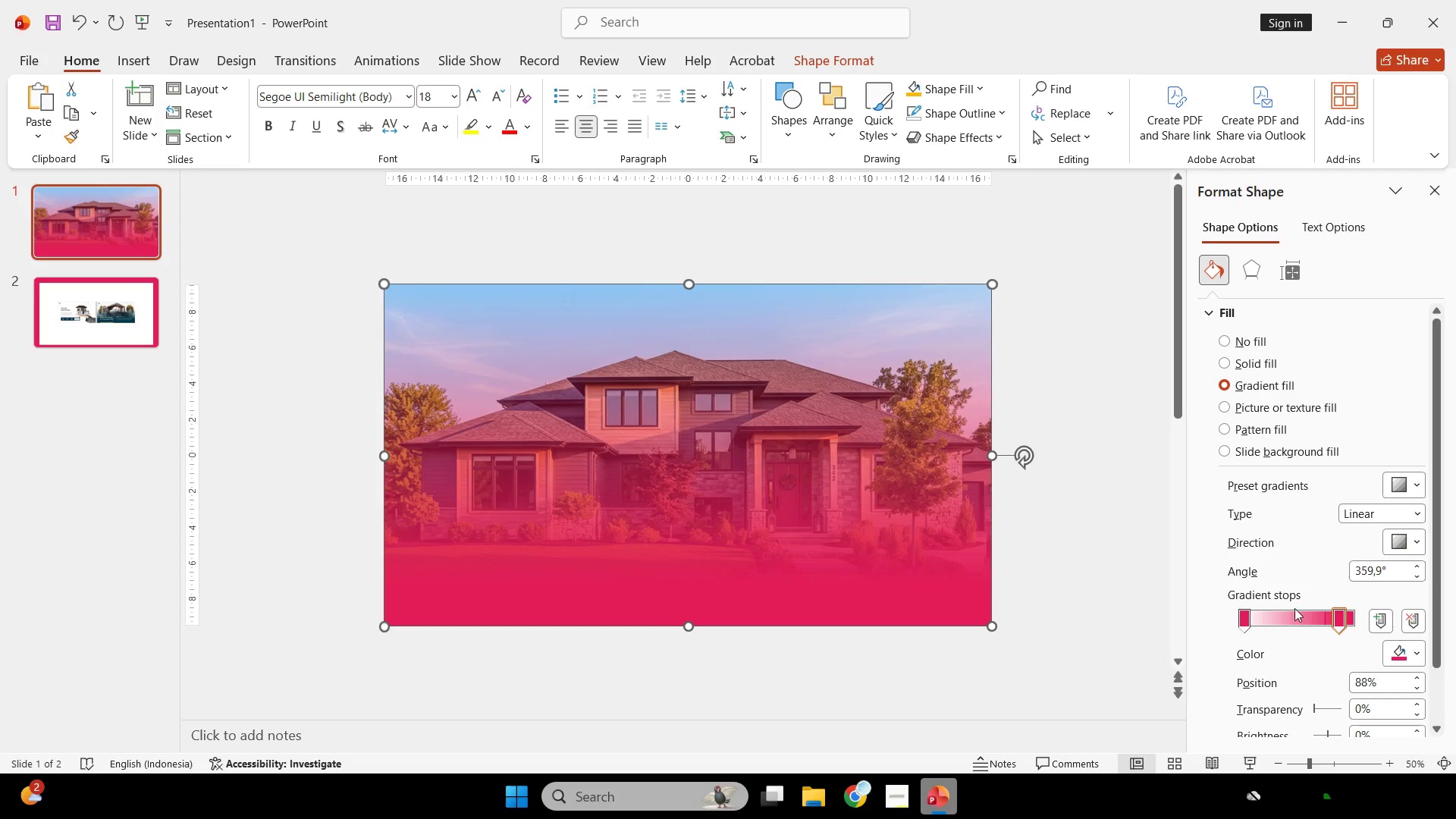 
left_click([1241, 620])
 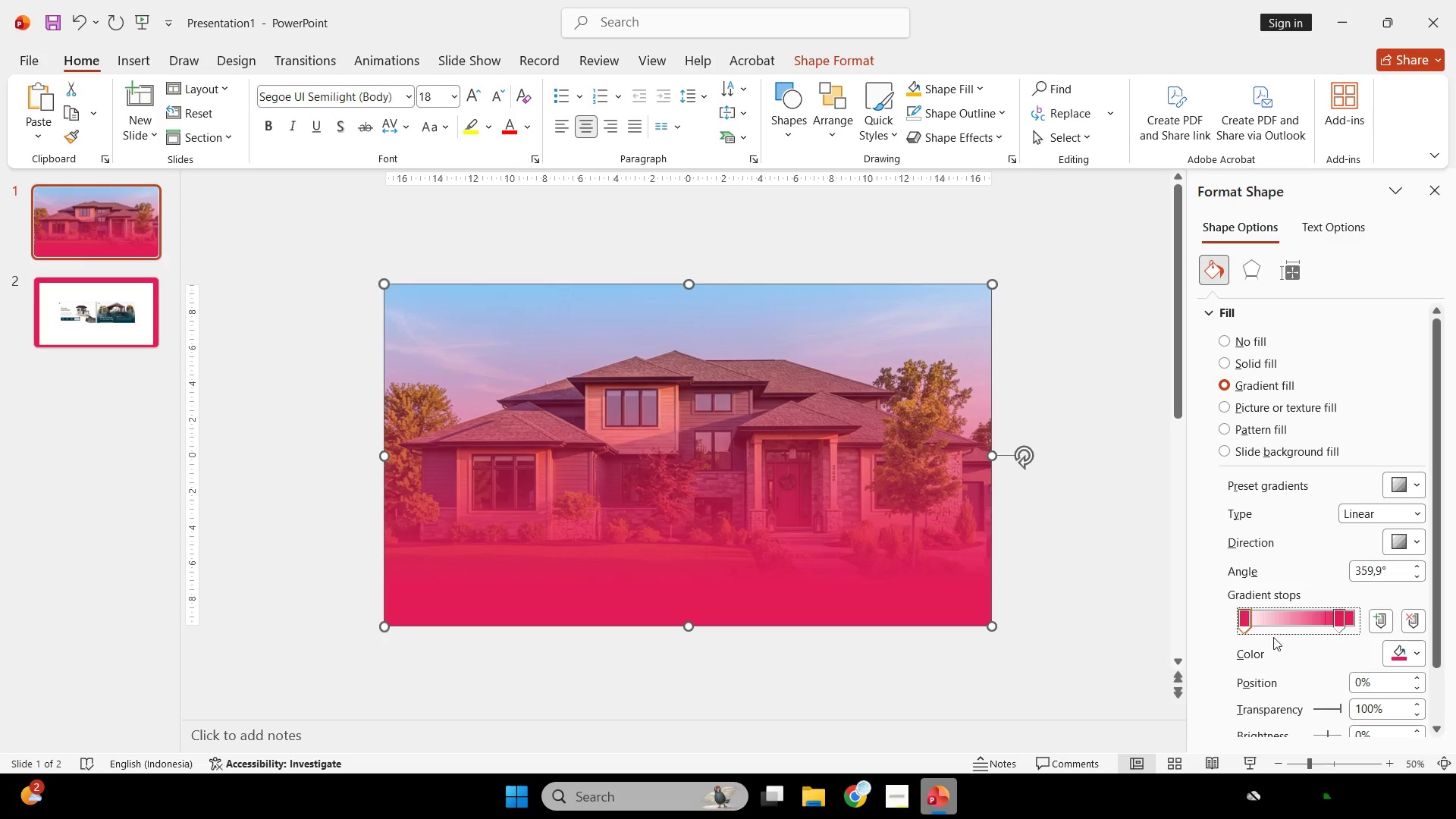 
left_click_drag(start_coordinate=[1250, 623], to_coordinate=[1225, 621])
 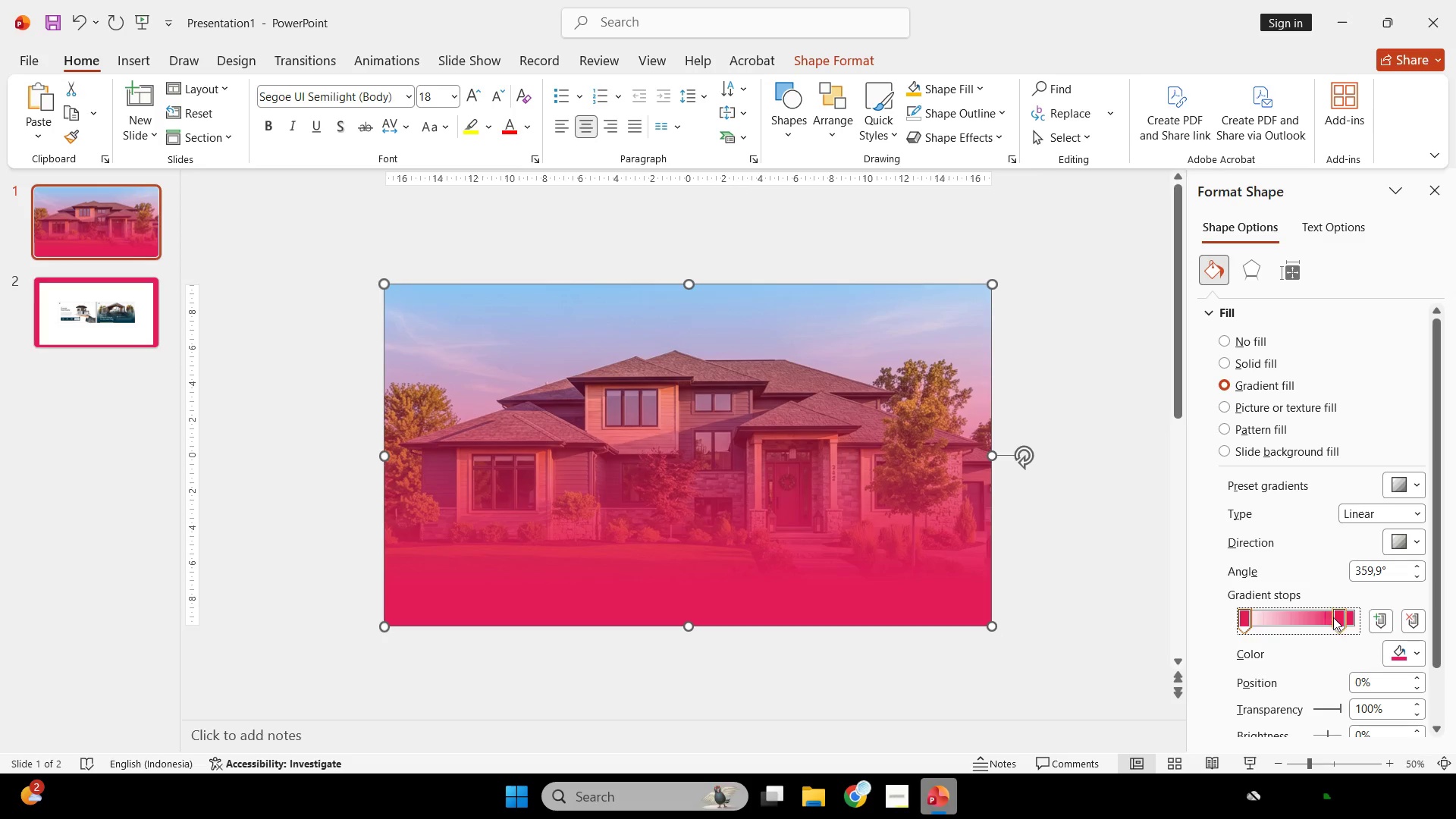 
left_click_drag(start_coordinate=[1336, 615], to_coordinate=[1345, 615])
 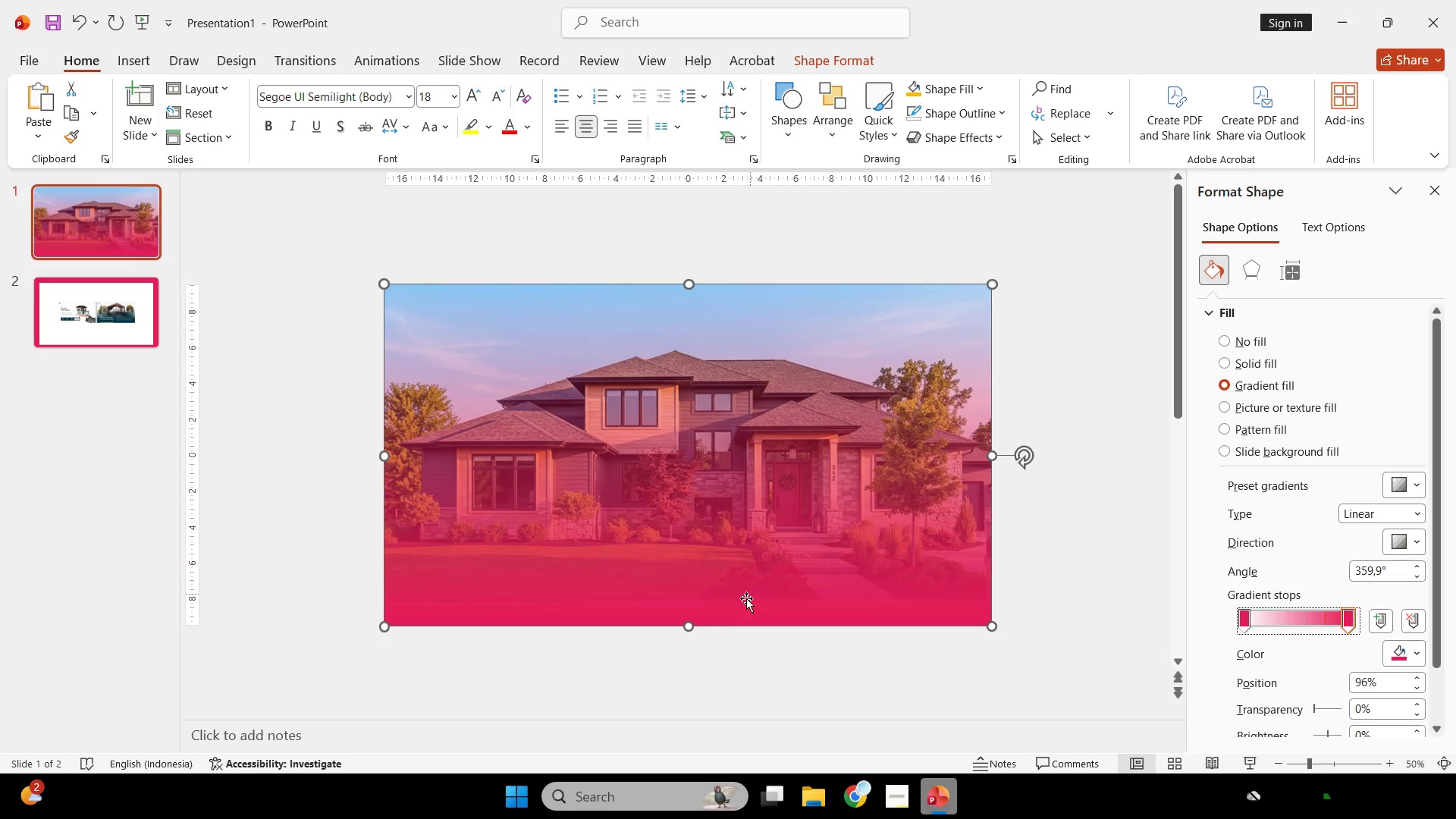 
hold_key(key=ShiftLeft, duration=1.59)
left_click_drag(start_coordinate=[689, 624], to_coordinate=[695, 662])
 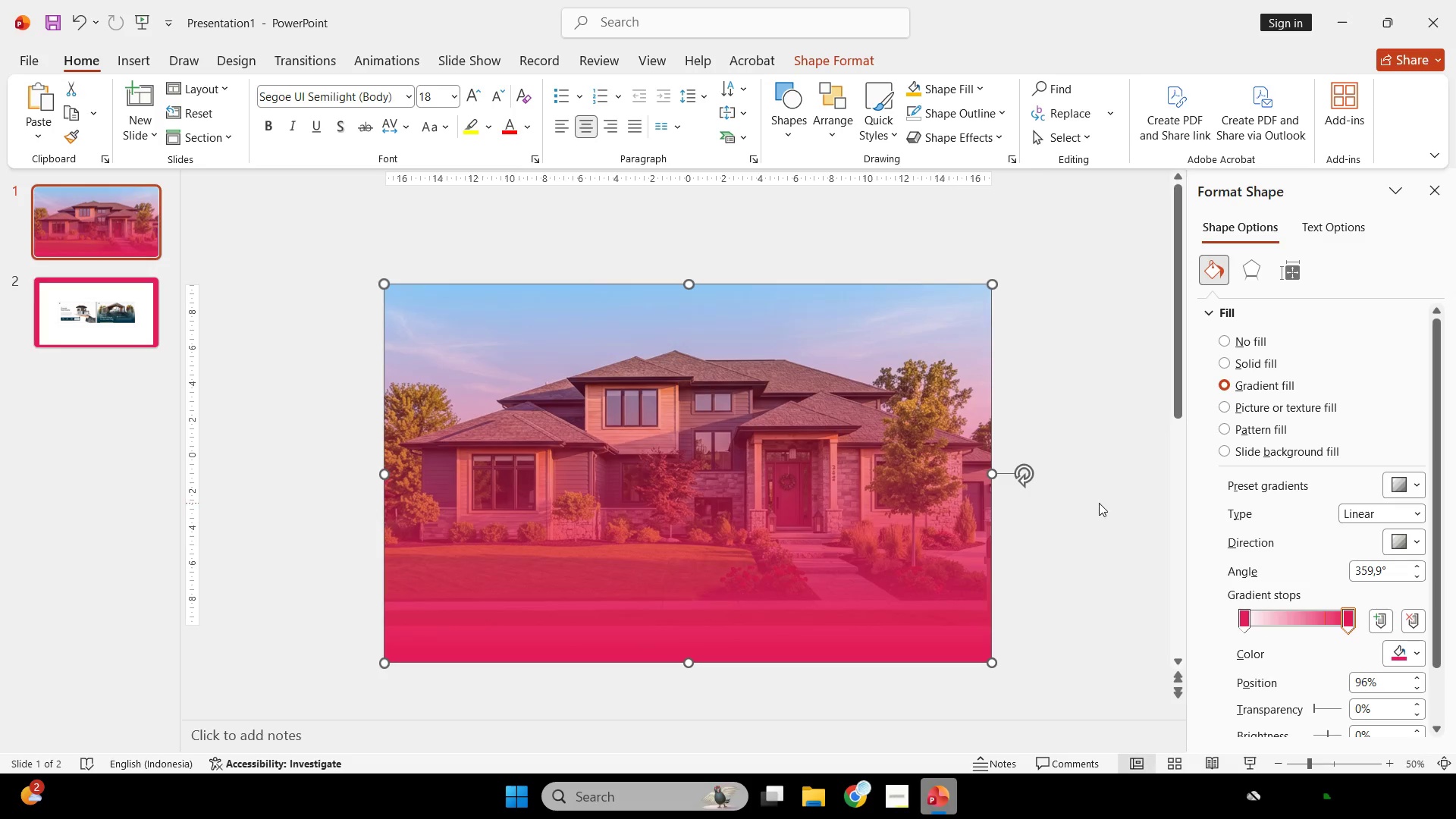 
left_click([1099, 503])
 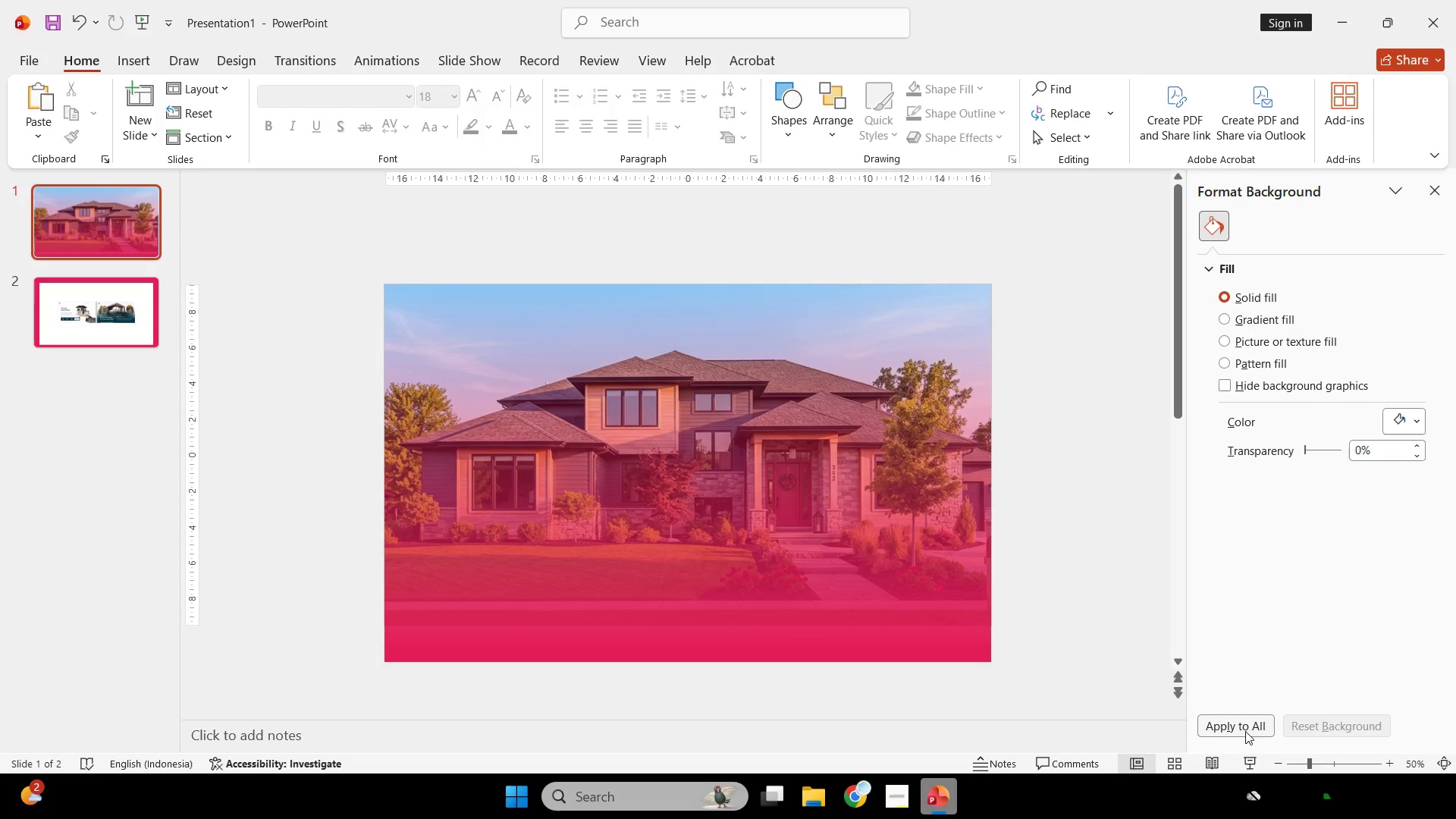 
left_click([1246, 755])
 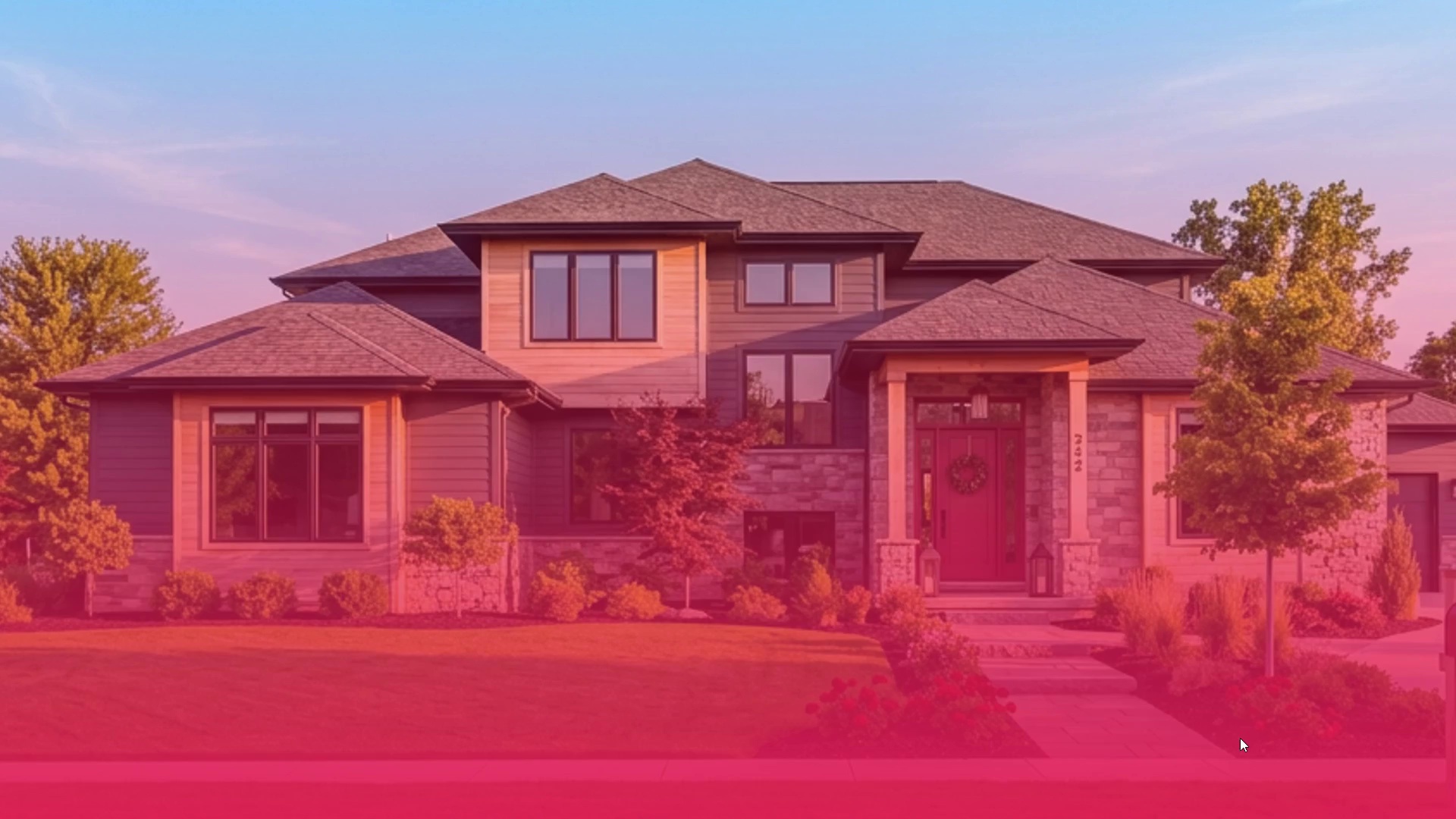 
key(Escape)
 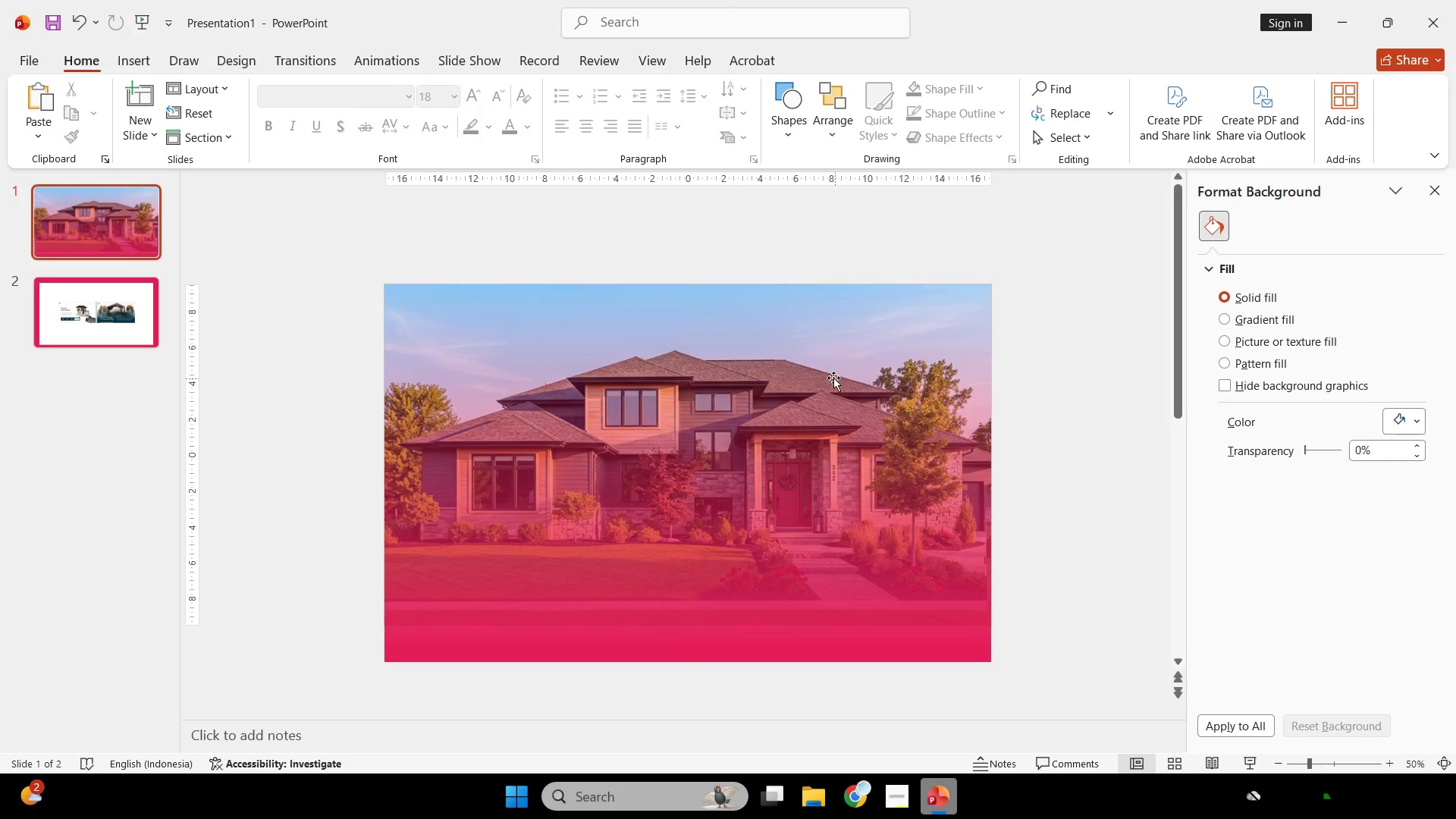 
left_click([833, 377])
 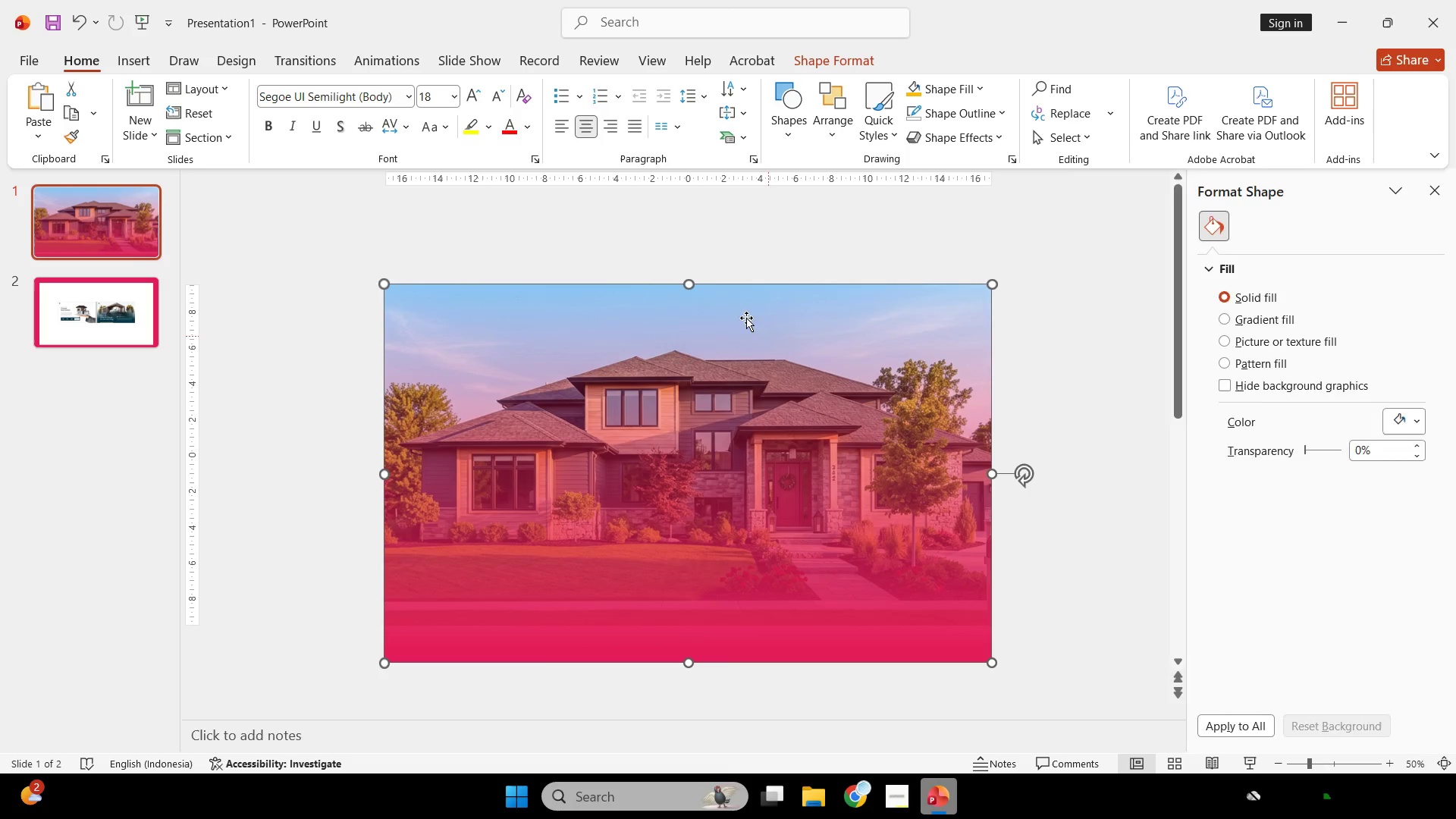 
hold_key(key=ShiftLeft, duration=1.56)
left_click_drag(start_coordinate=[690, 282], to_coordinate=[693, 340])
 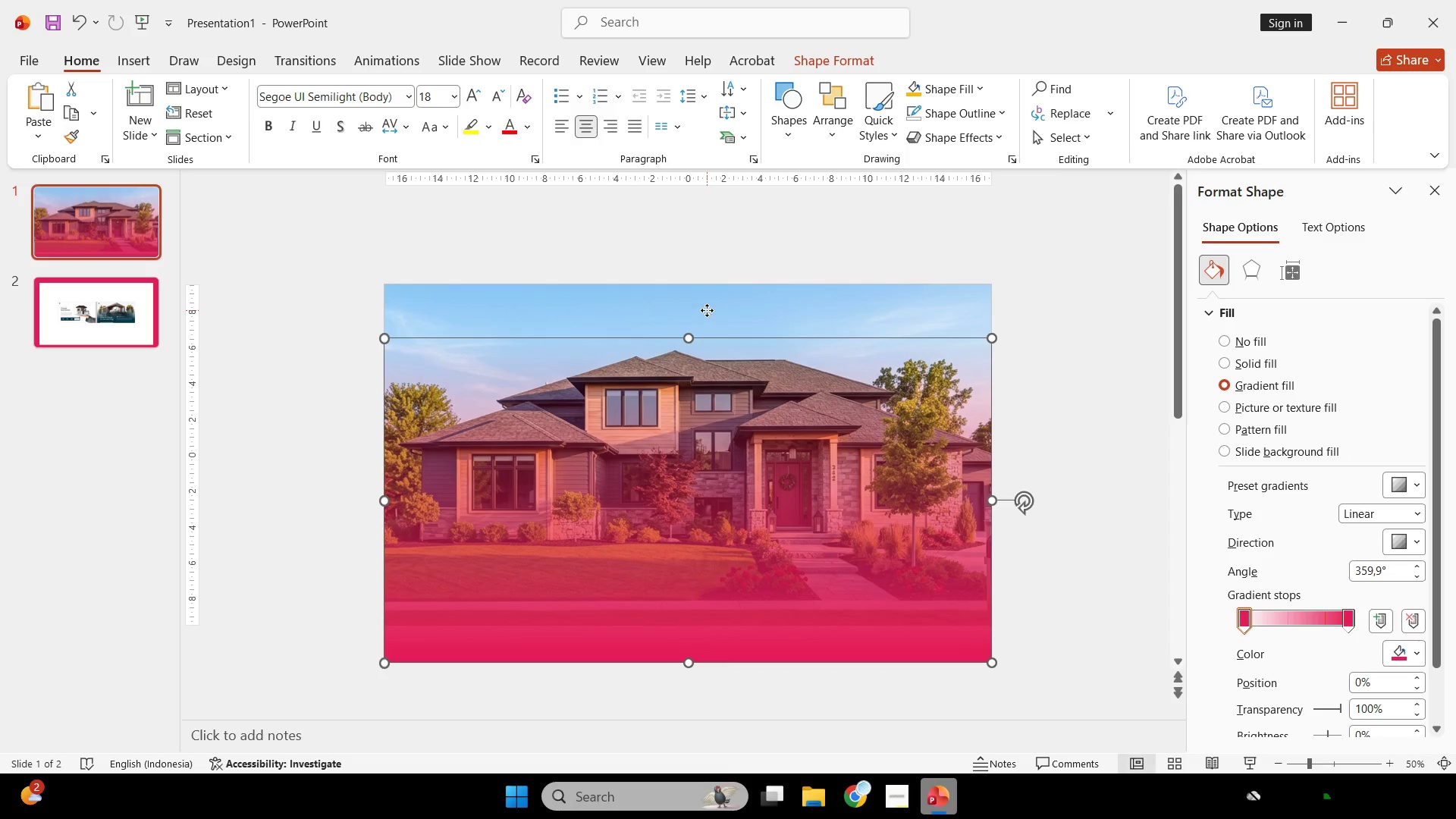 
double_click([707, 310])
 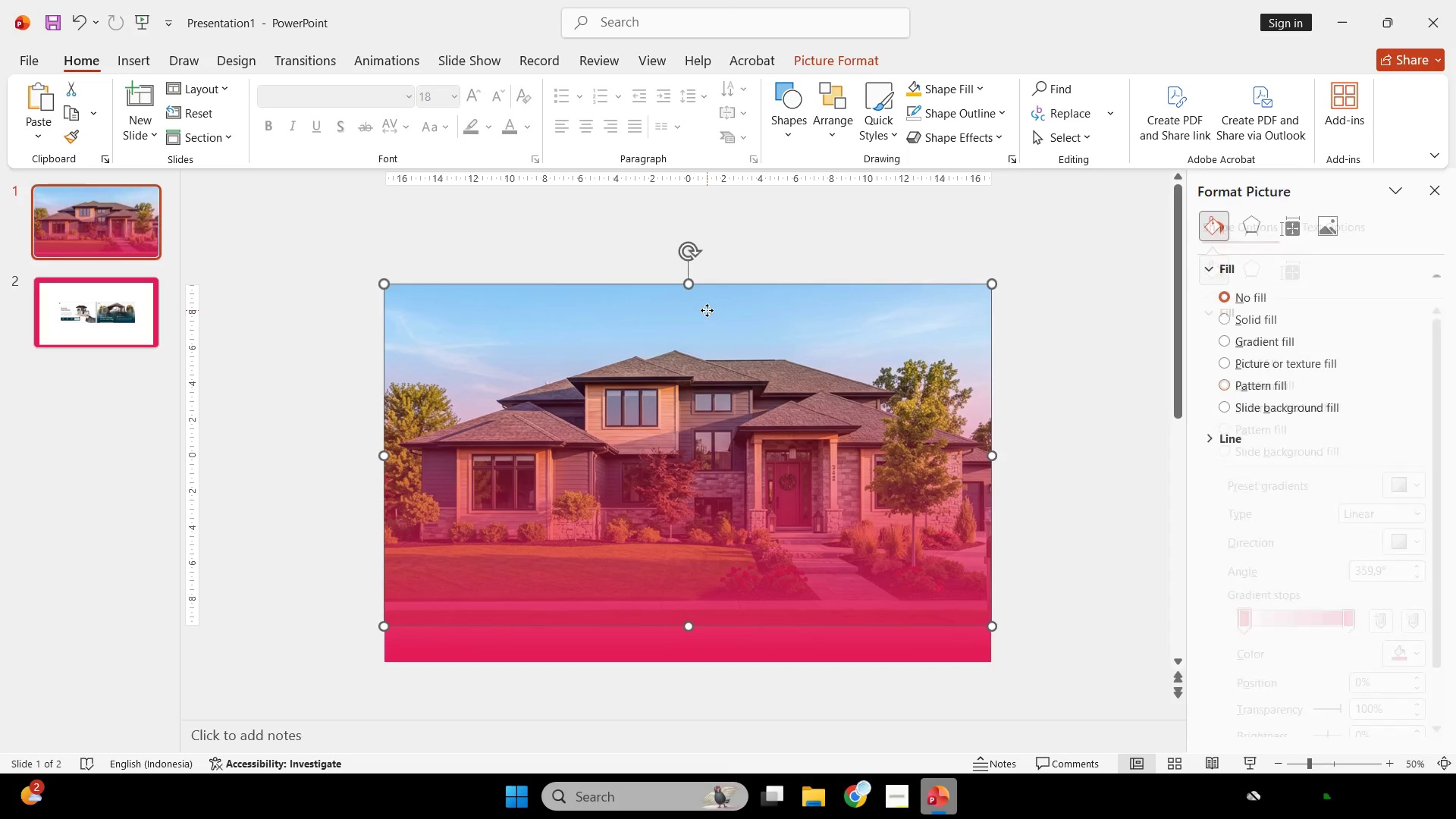 
triple_click([707, 310])
 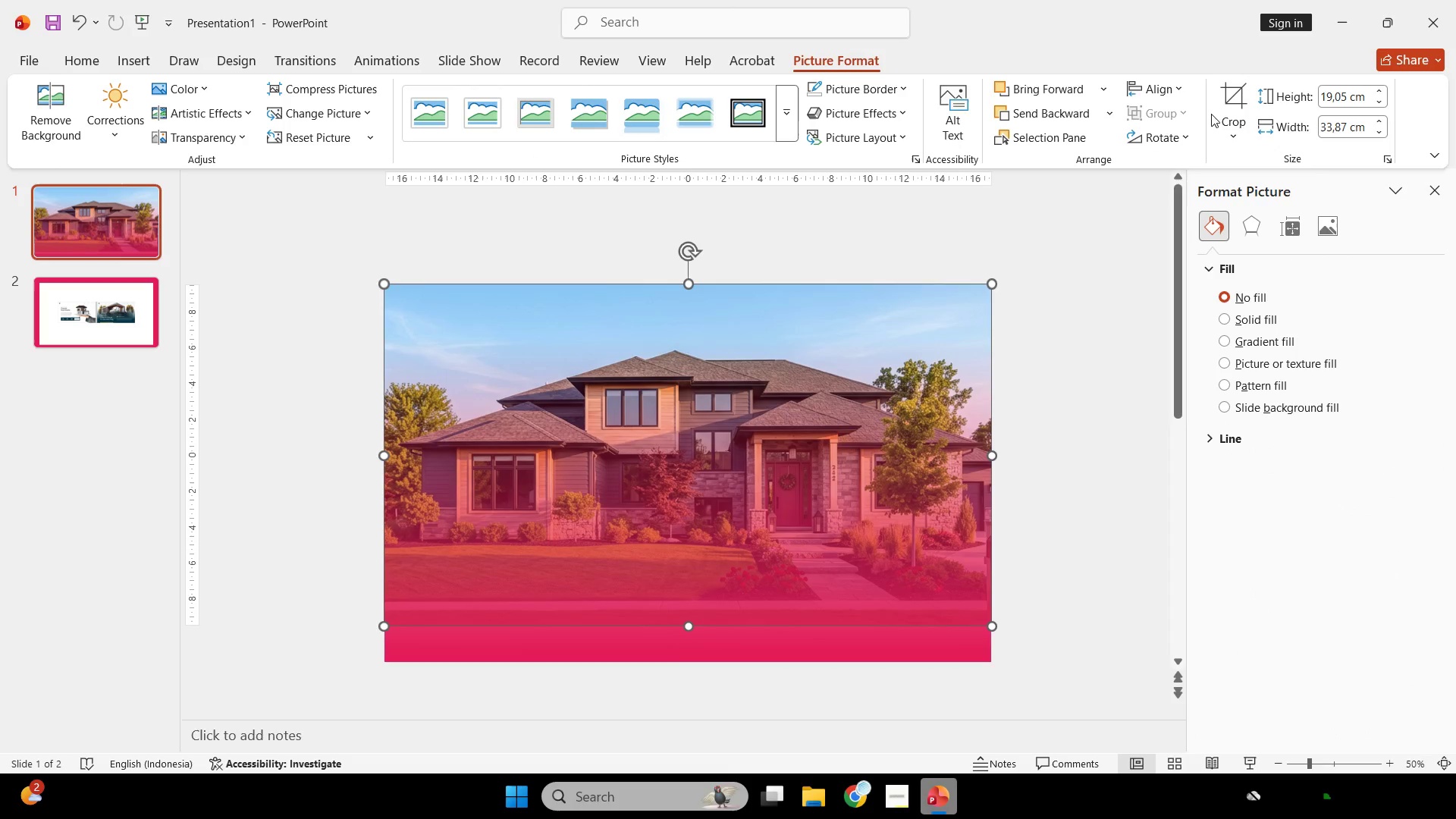 
left_click([1225, 94])
 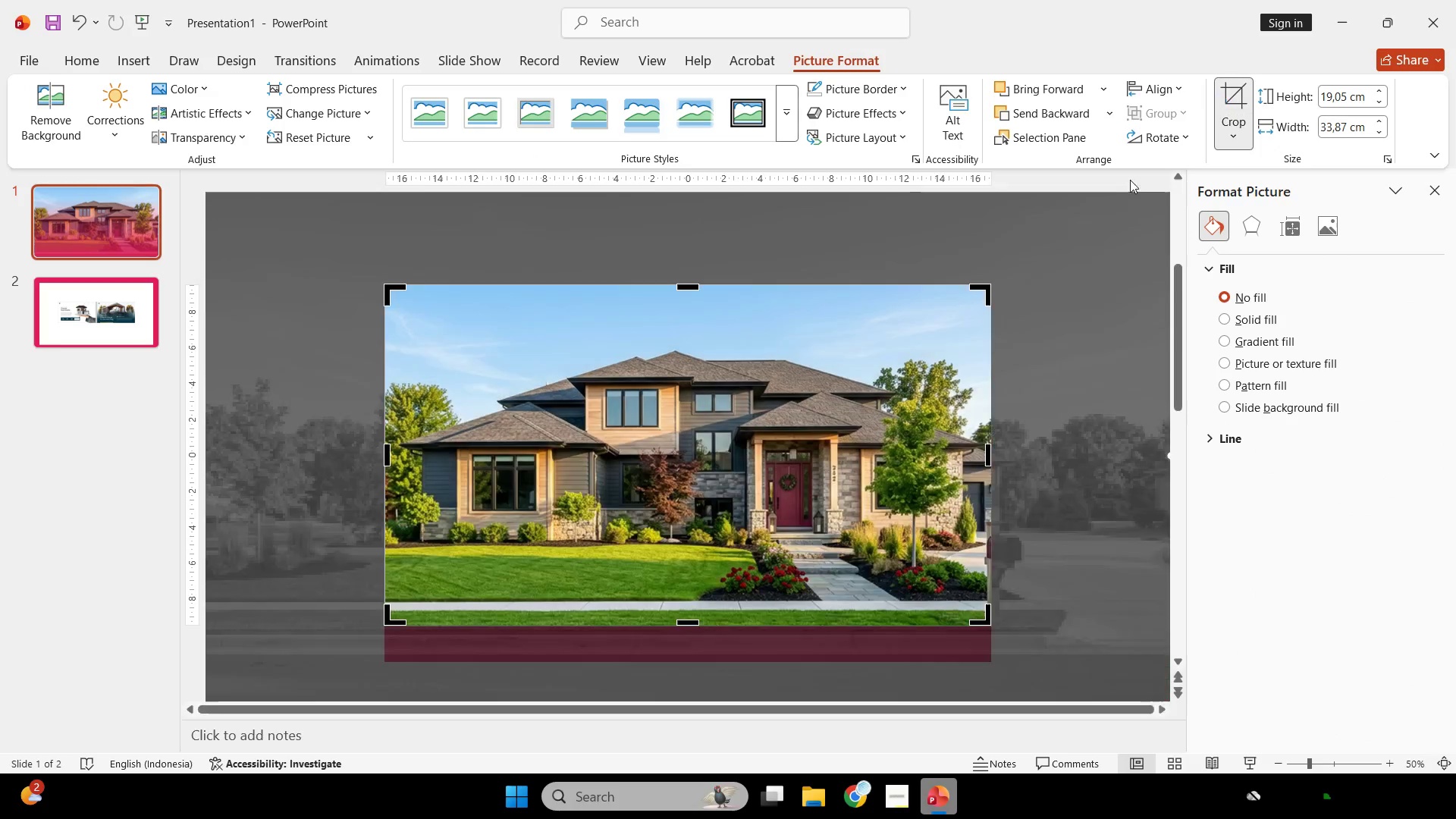 
hold_key(key=ShiftLeft, duration=3.28)
left_click_drag(start_coordinate=[930, 381], to_coordinate=[917, 382])
 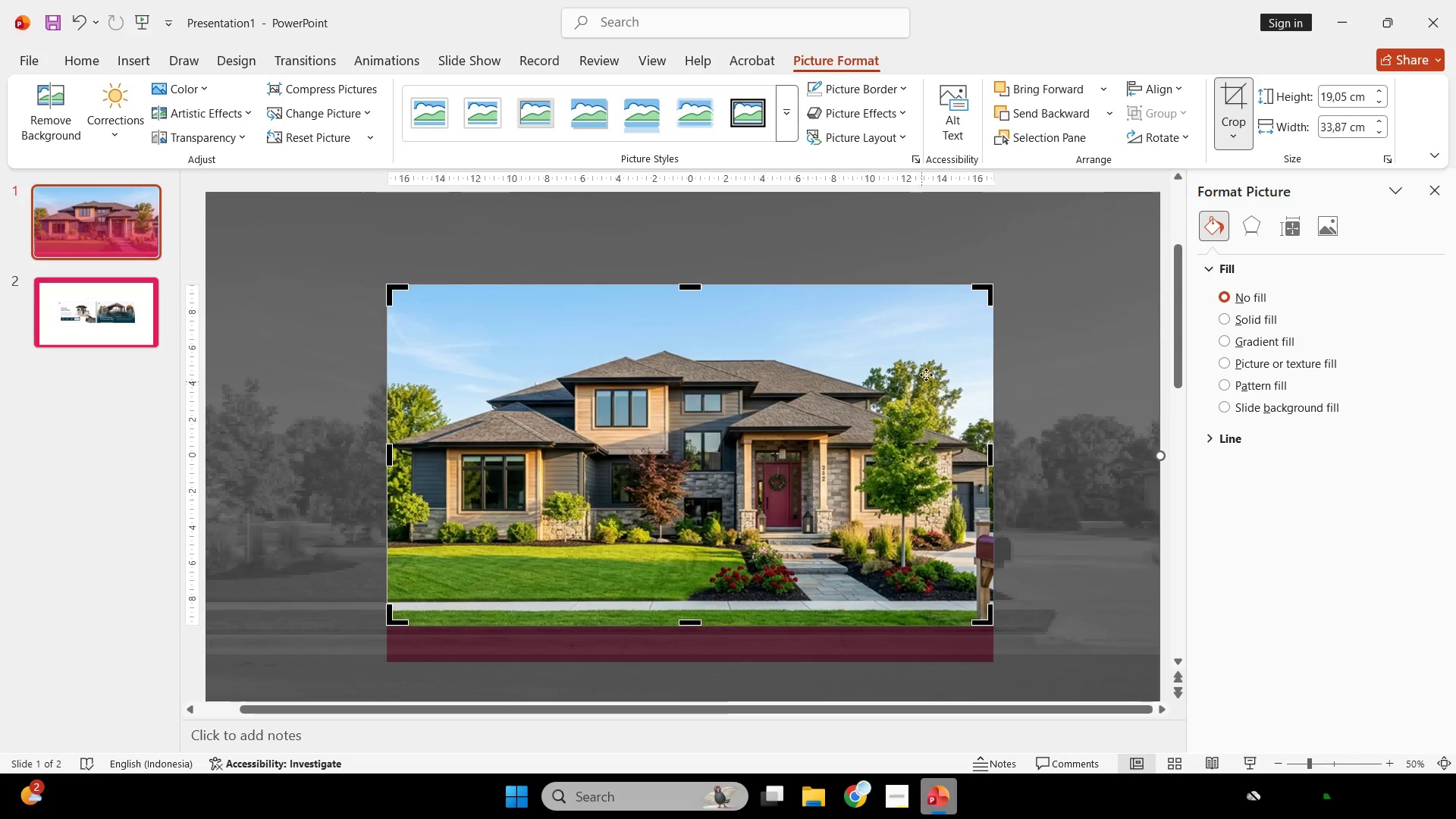 
key(Control+ControlLeft)
 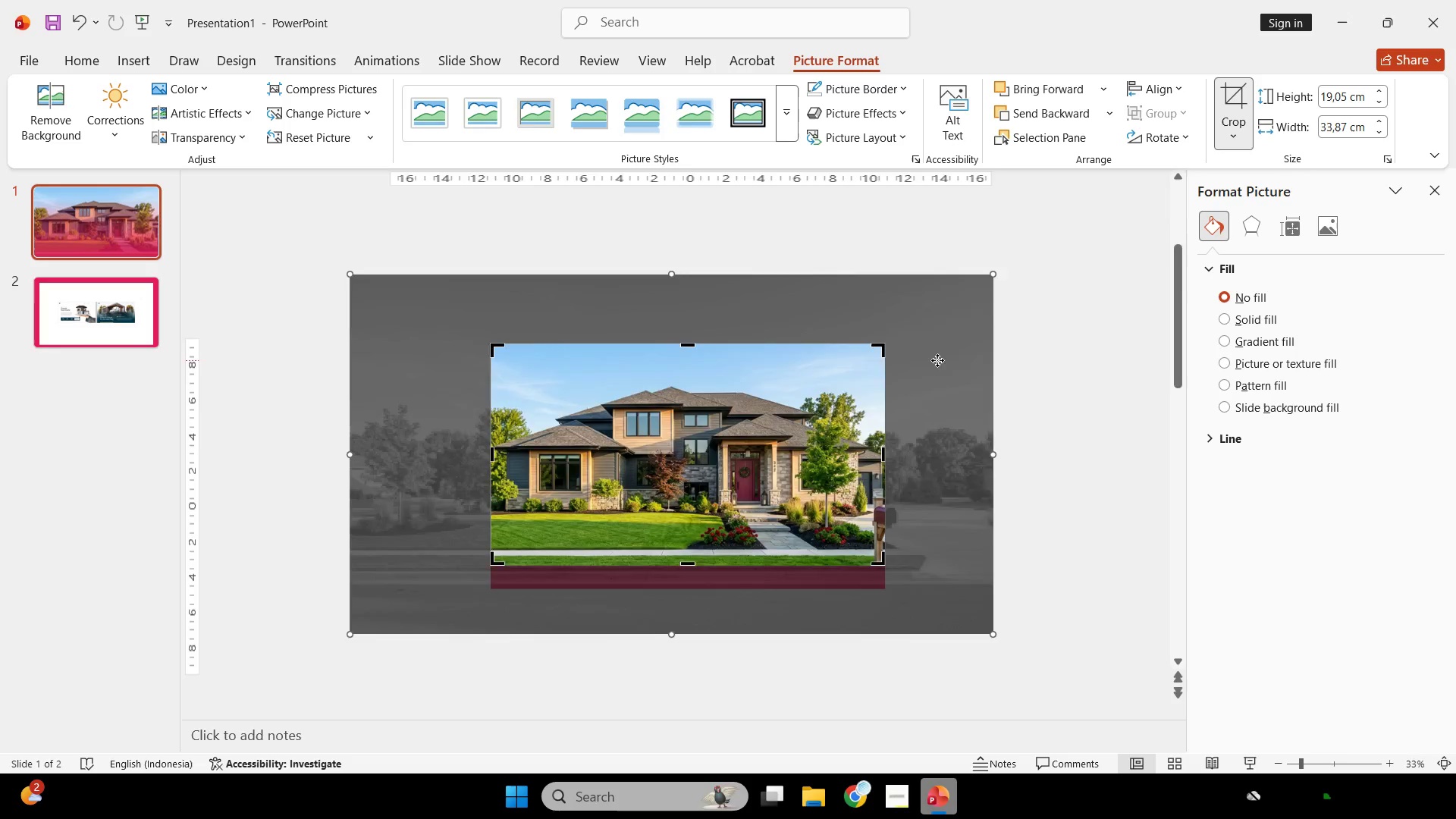 
left_click([1084, 404])
 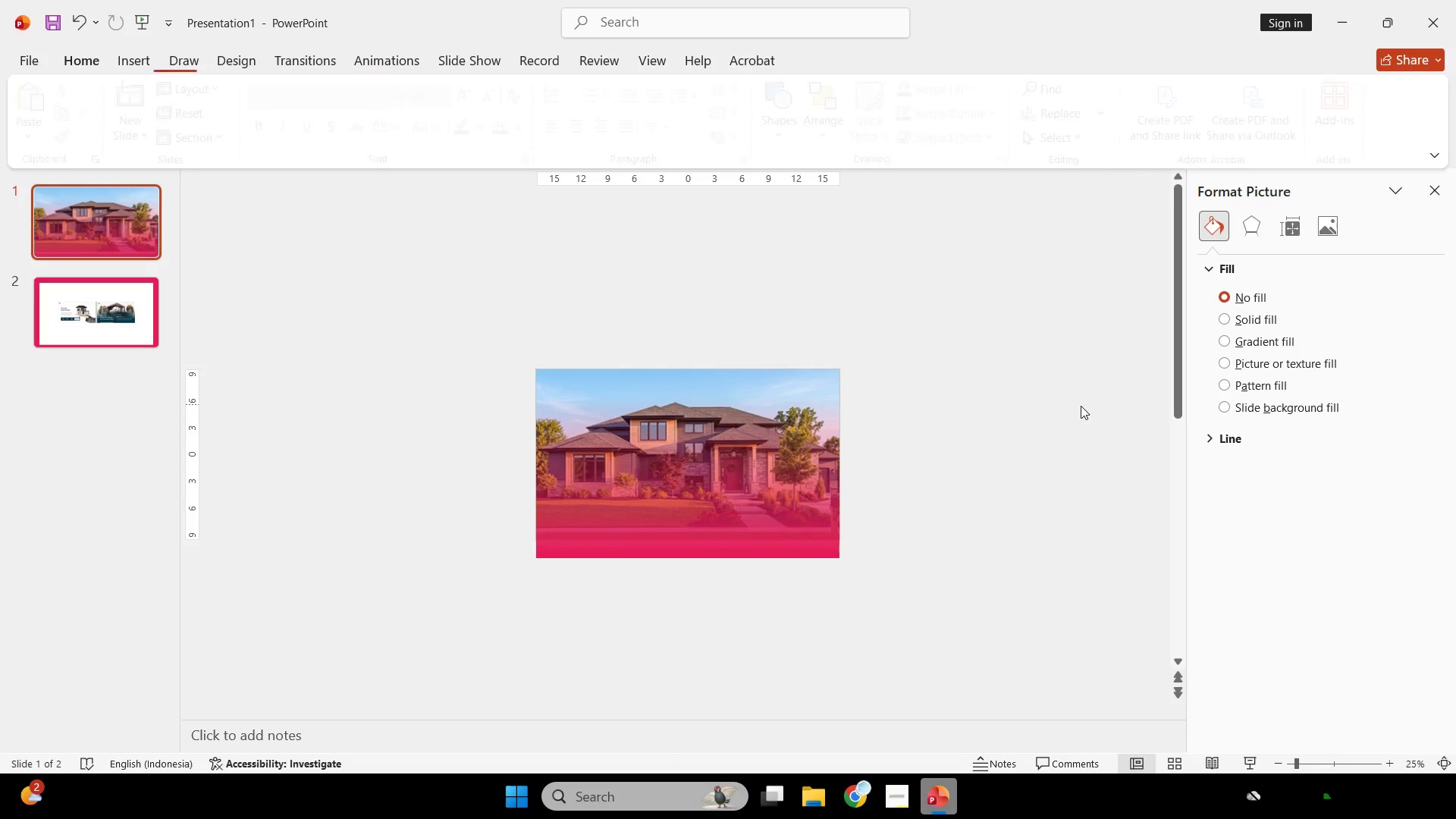 
scroll: coordinate [937, 360], scroll_direction: down, amount: 1.0
 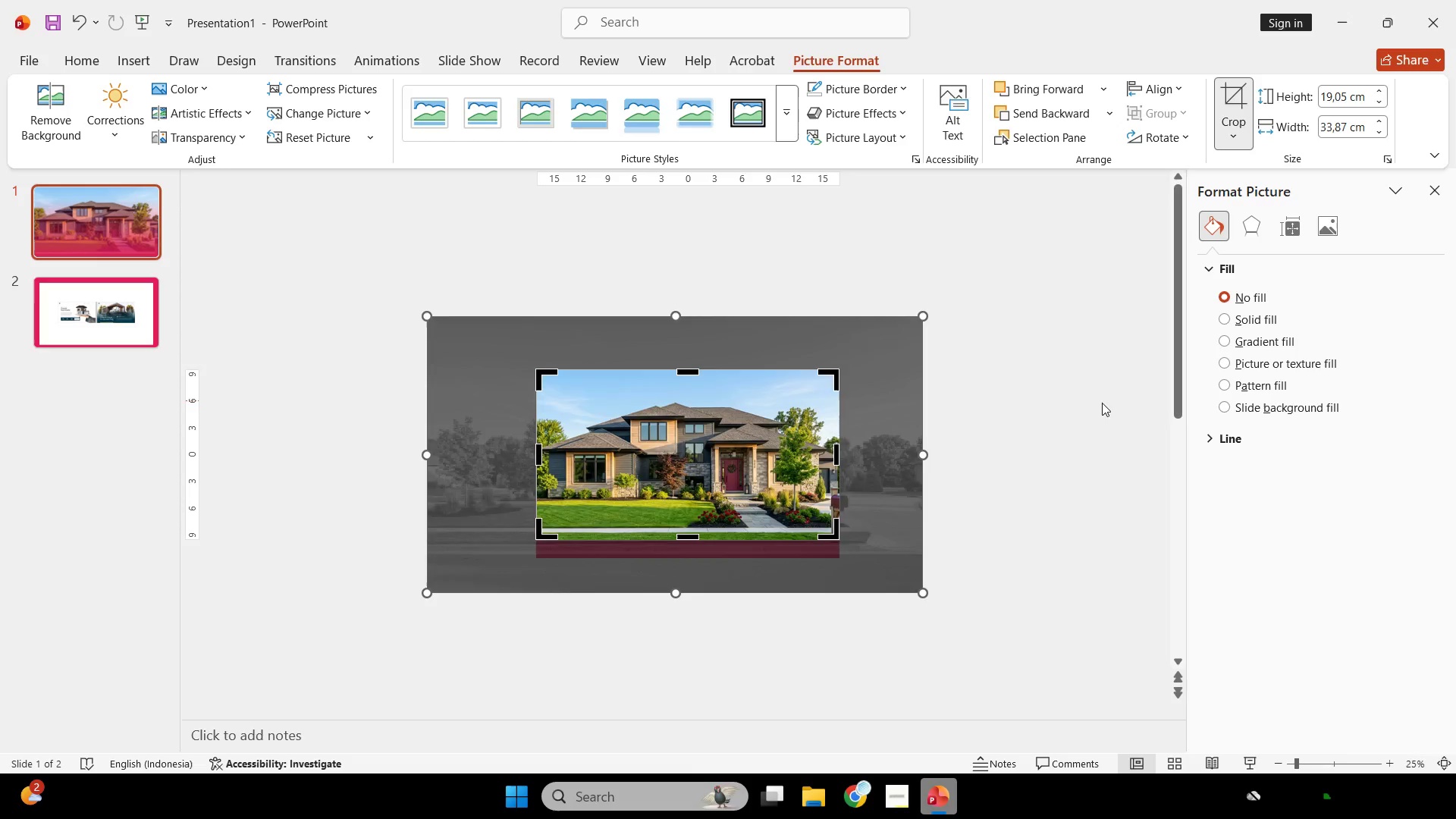 
hold_key(key=ControlLeft, duration=0.59)
scroll: coordinate [1031, 406], scroll_direction: up, amount: 1.0
 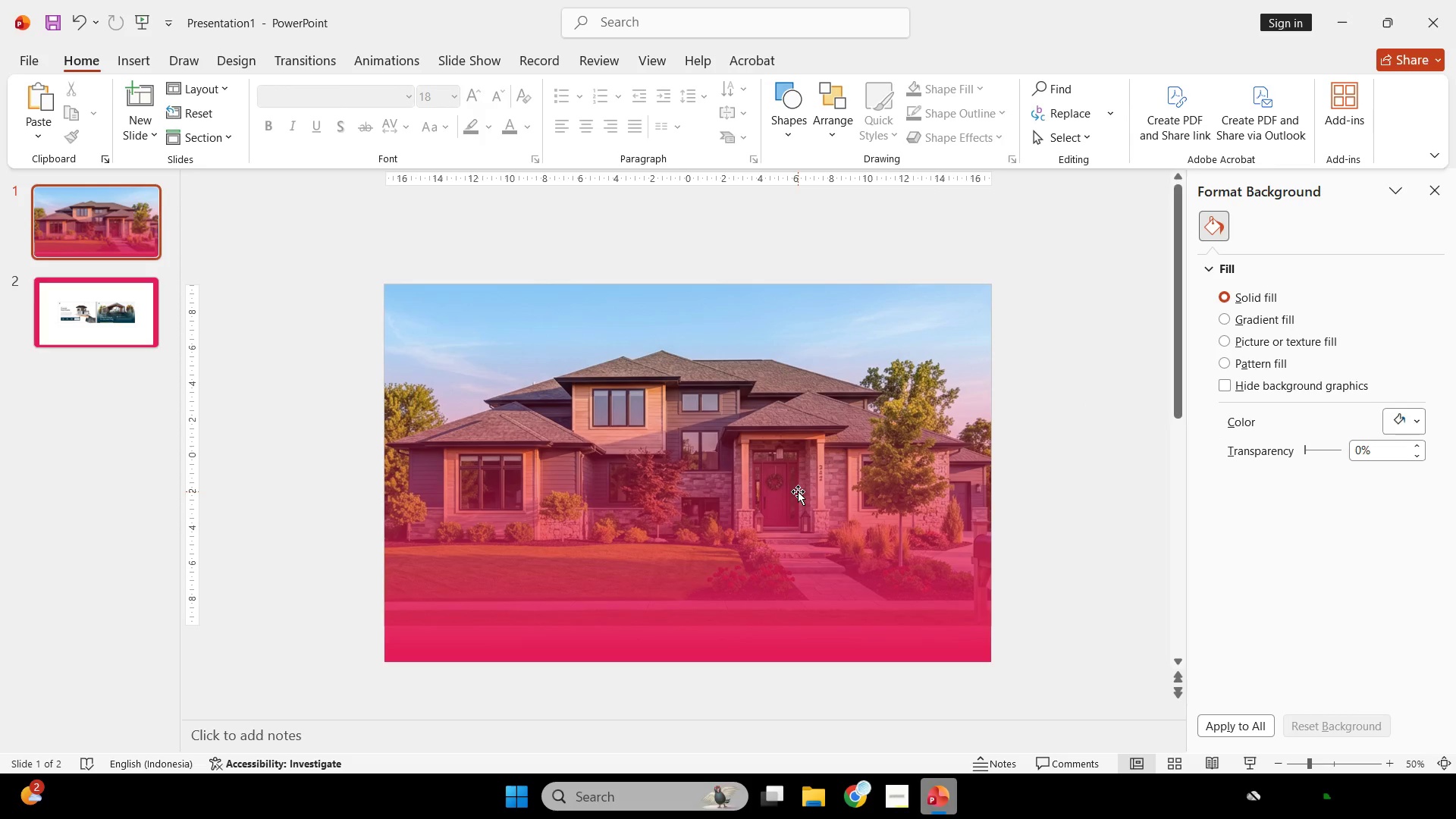 
scroll: coordinate [813, 490], scroll_direction: none, amount: 0.0
 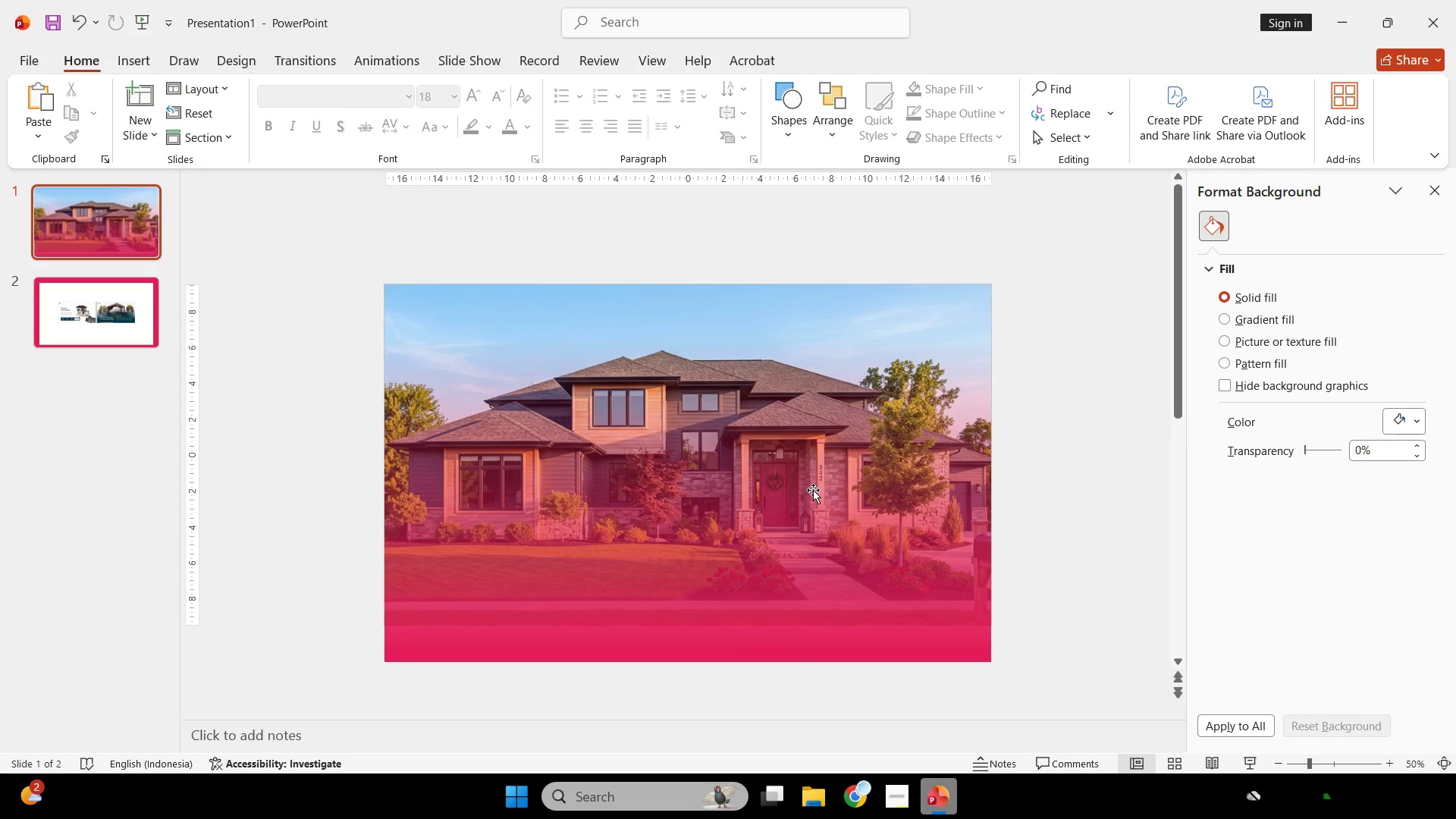 
left_click([813, 490])
 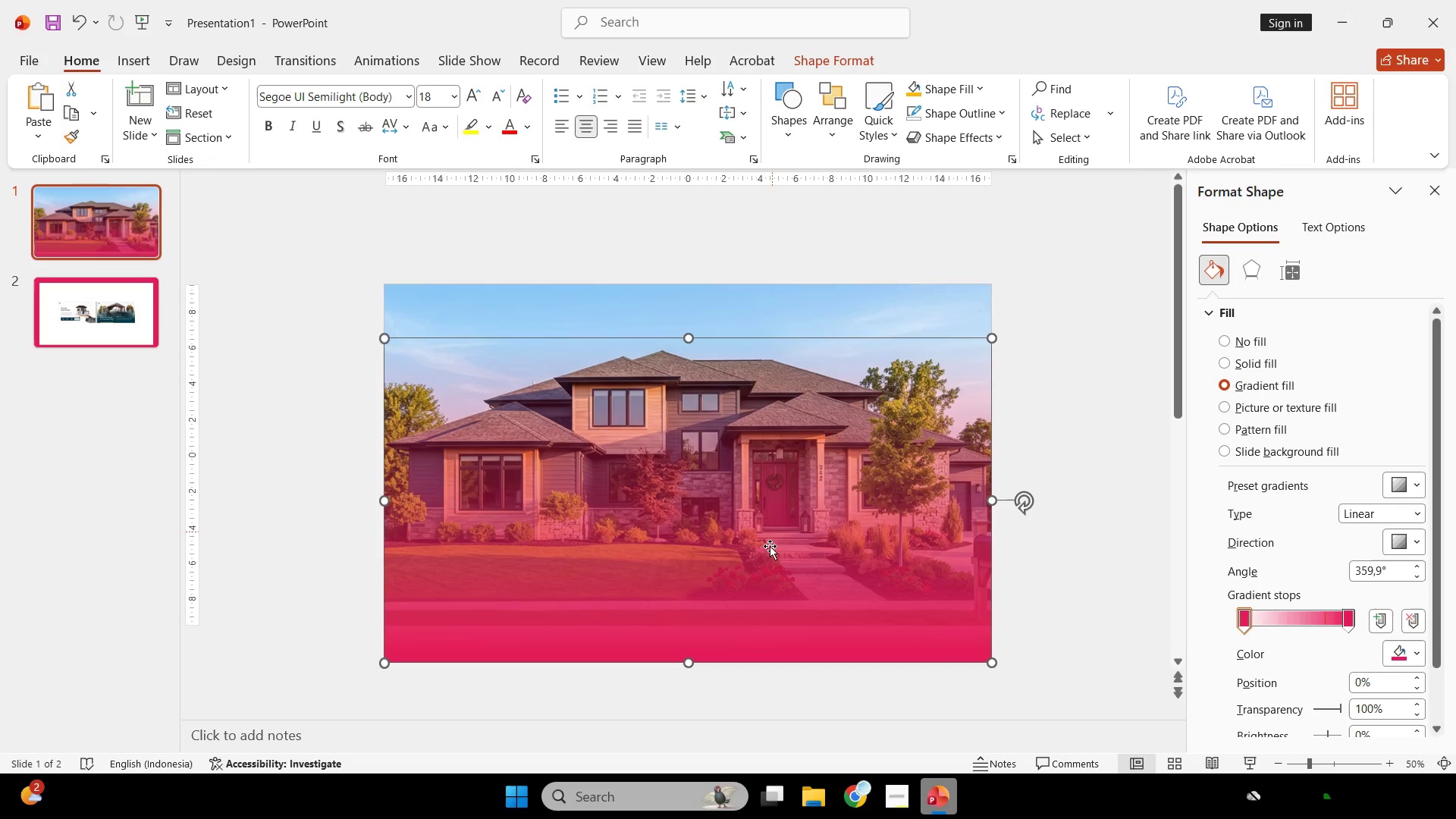 
hold_key(key=ShiftLeft, duration=2.7)
left_click_drag(start_coordinate=[688, 664], to_coordinate=[698, 626])
 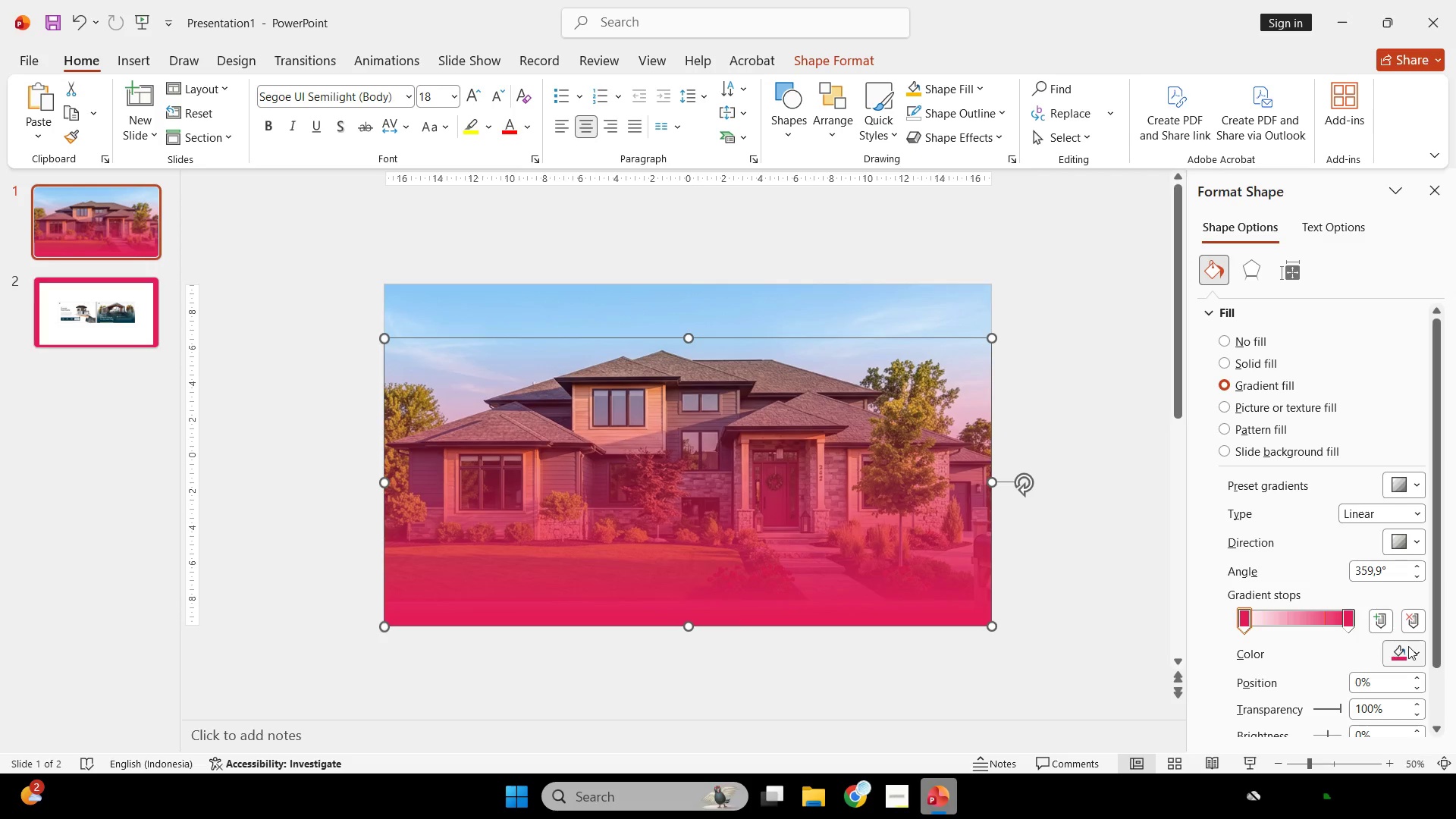 
left_click([1408, 650])
 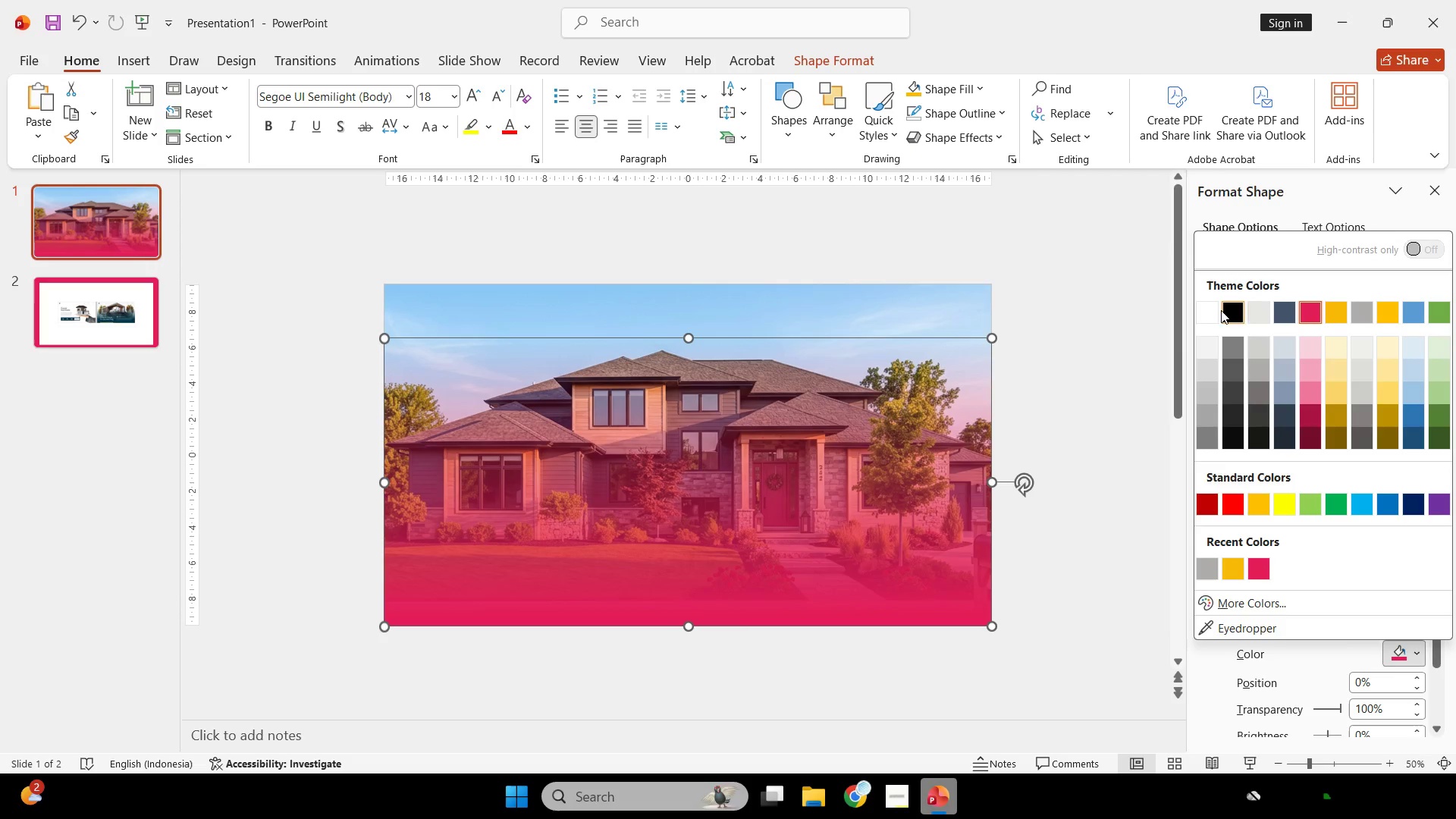 
left_click([1199, 309])
 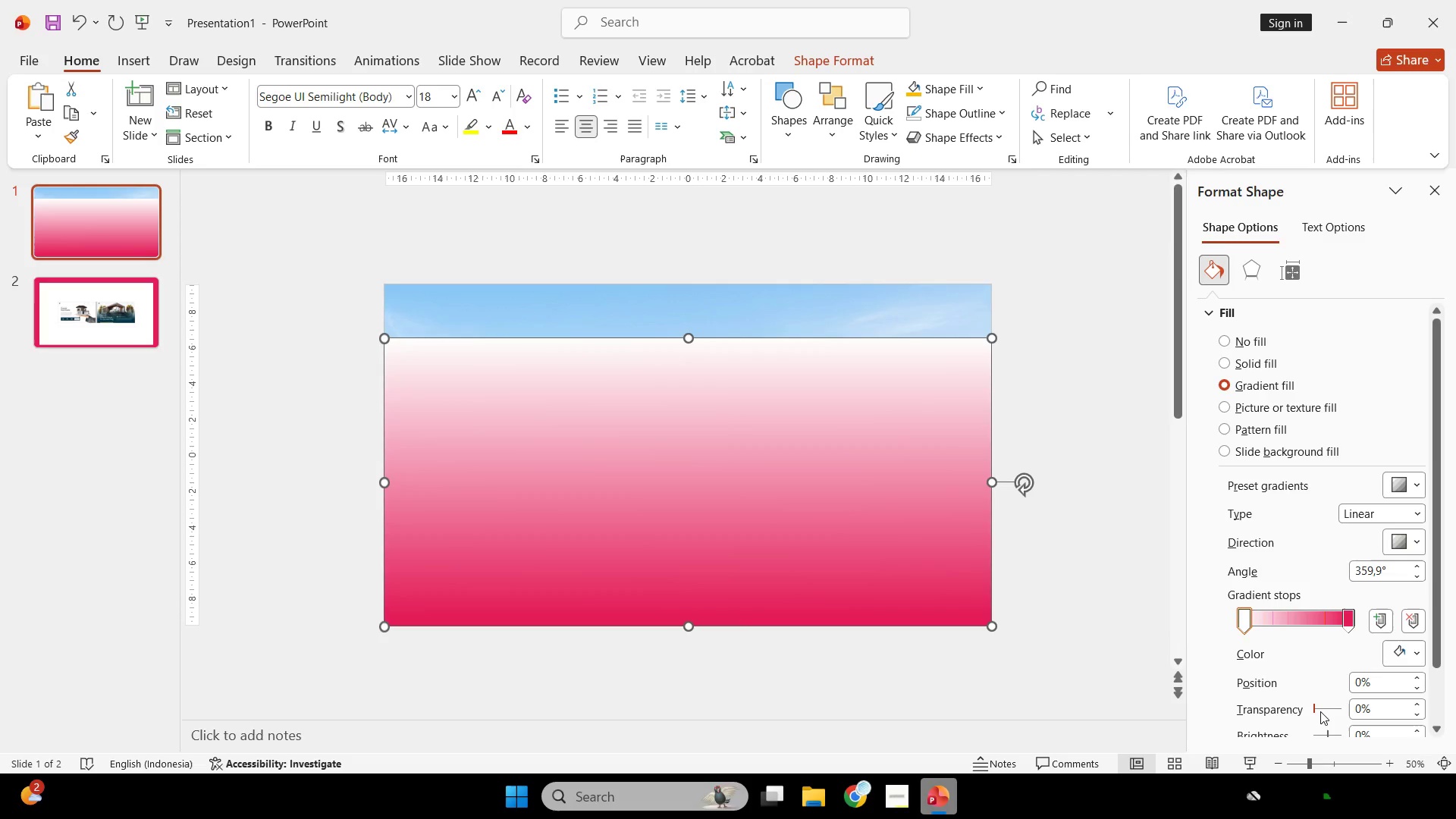 
left_click_drag(start_coordinate=[1313, 708], to_coordinate=[1455, 704])
 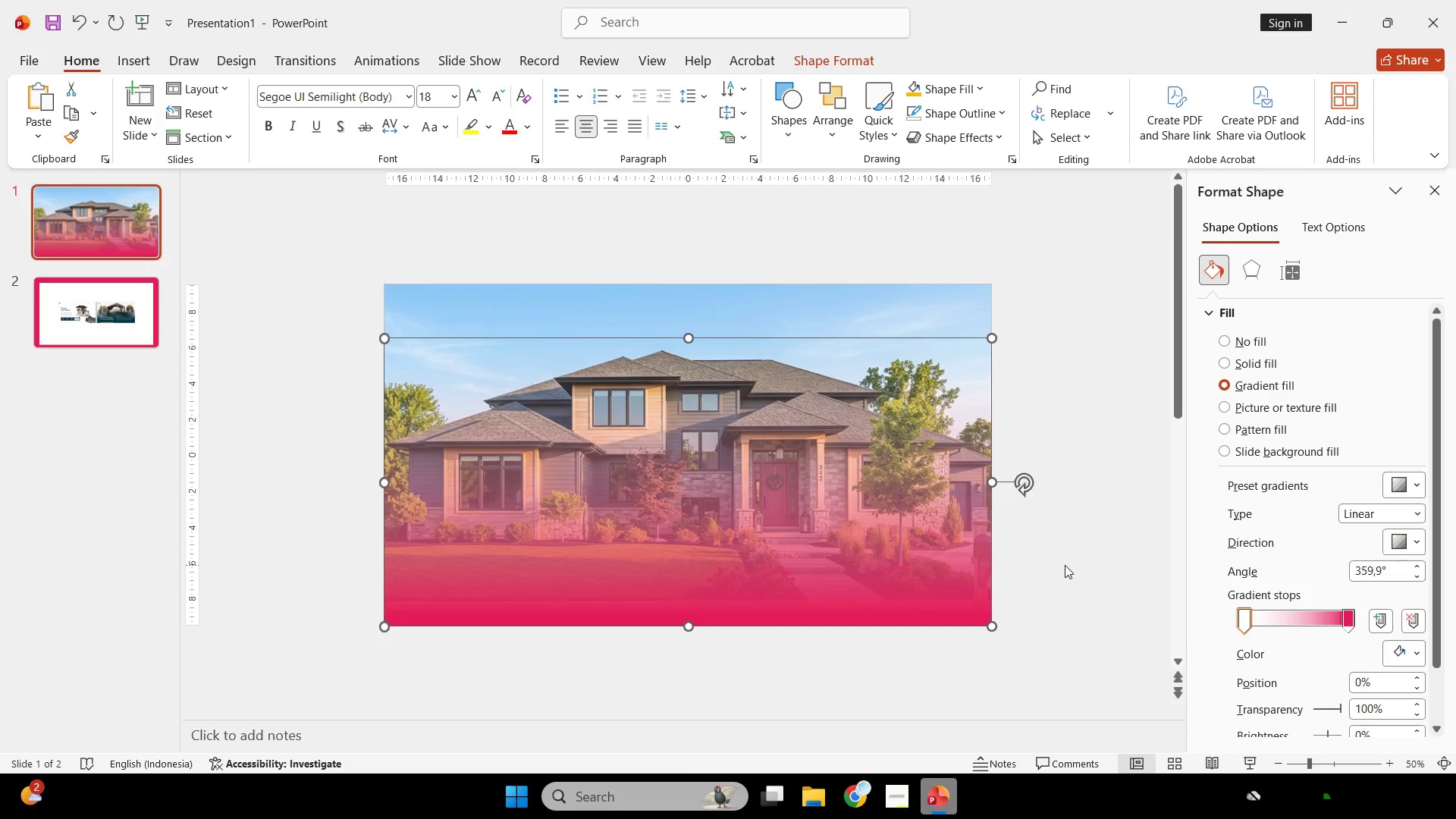 
left_click([1065, 565])
 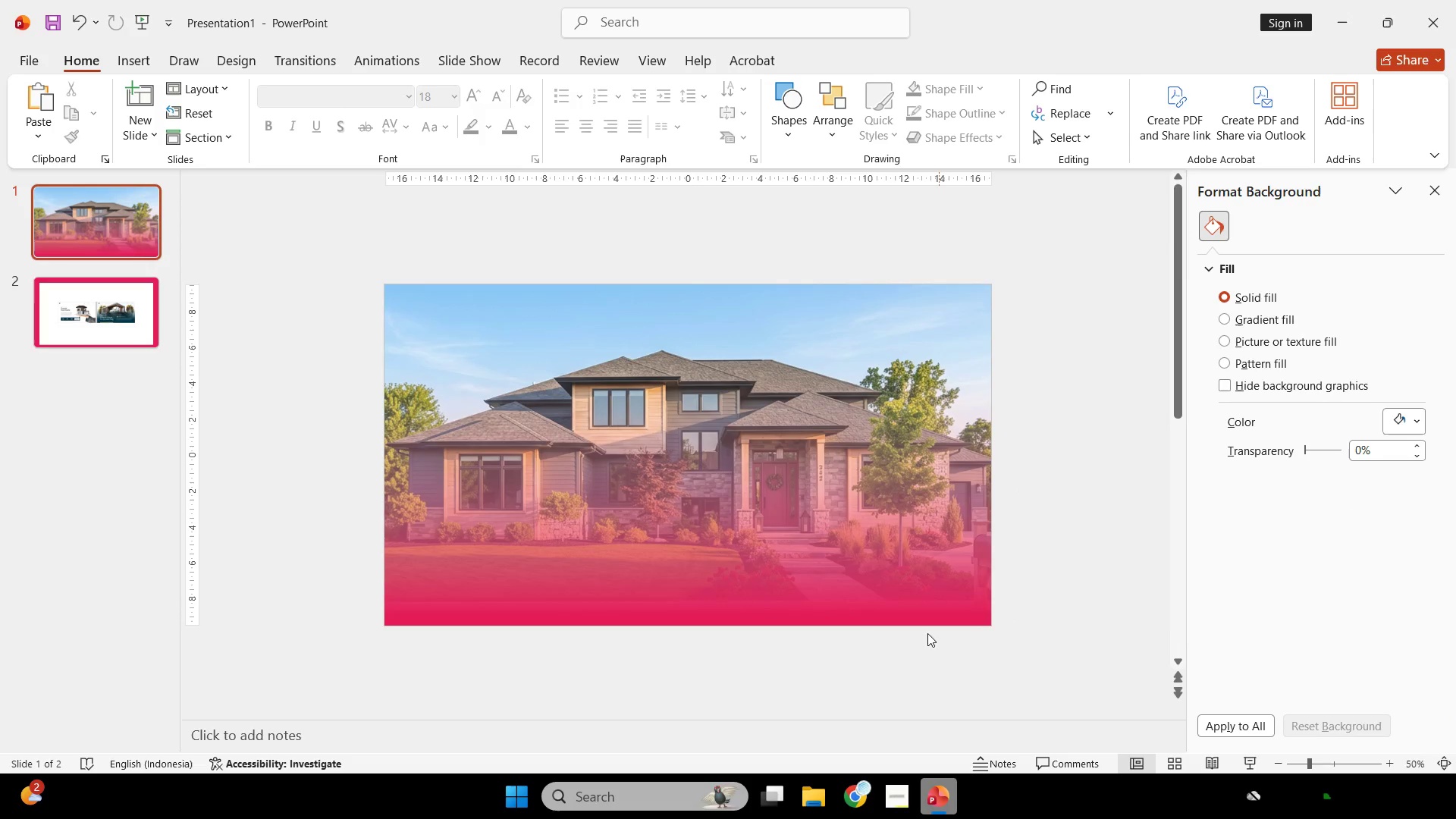 
key(Control+ControlLeft)
 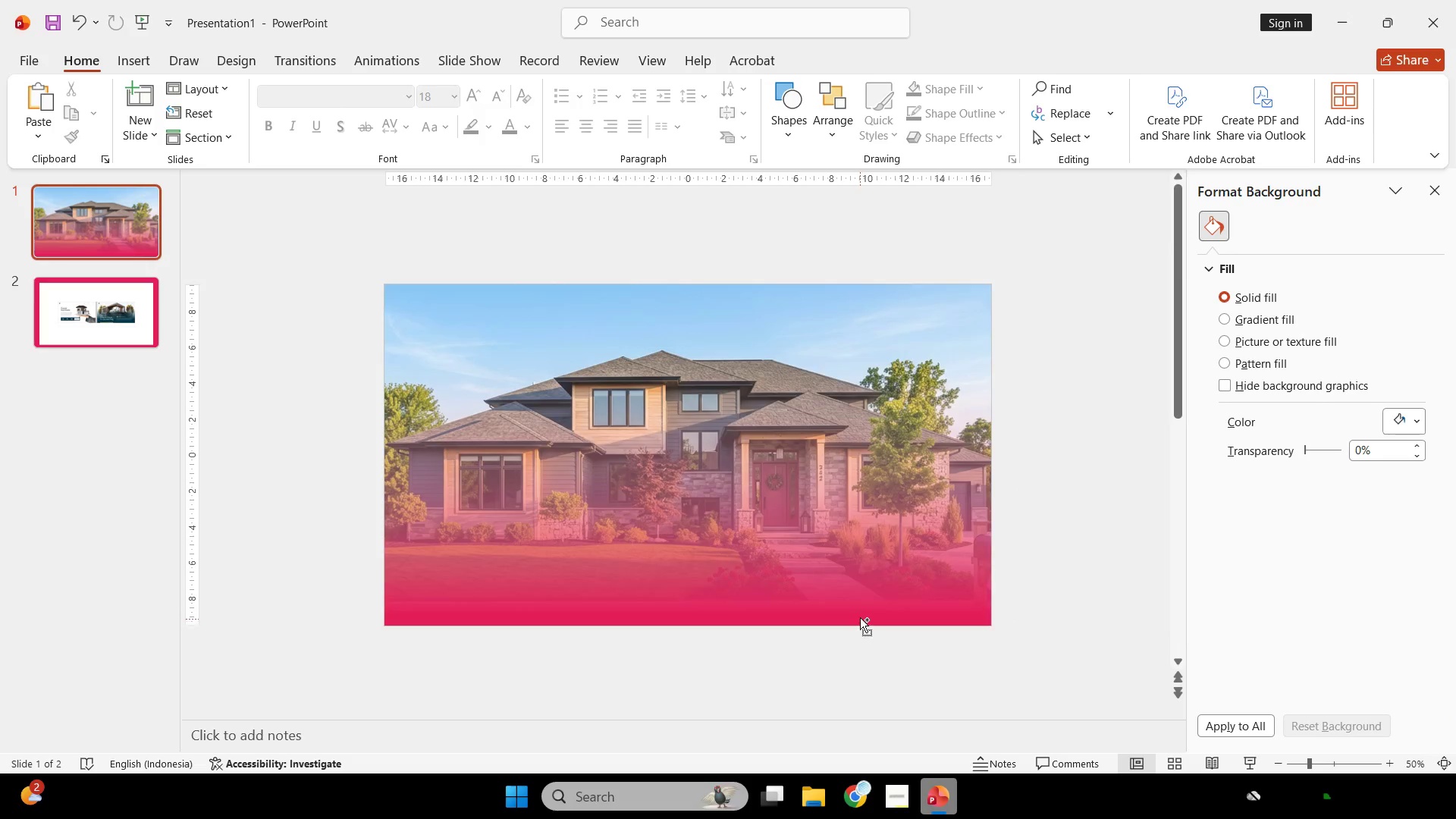 
left_click([860, 615])
 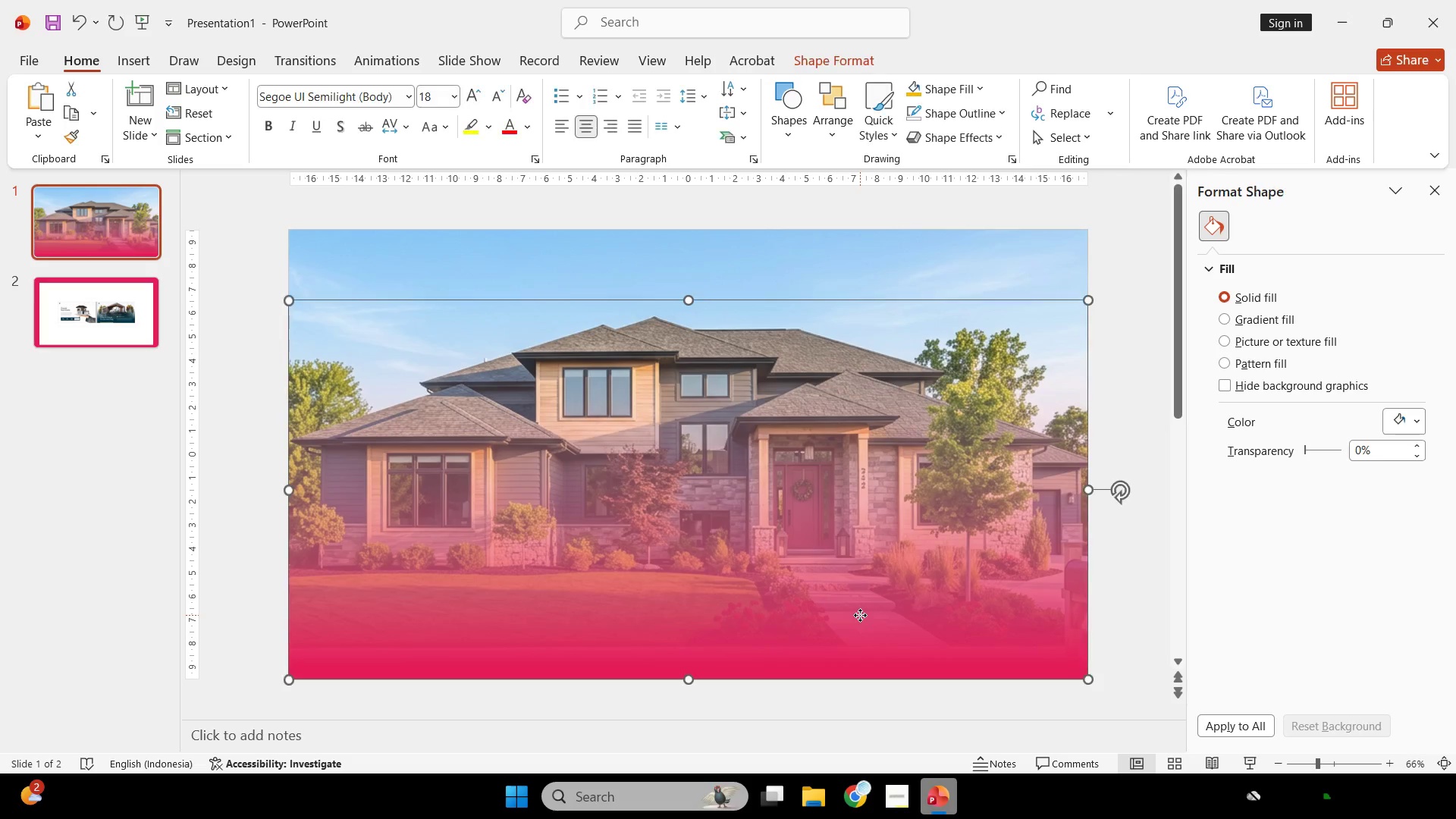 
scroll: coordinate [860, 617], scroll_direction: up, amount: 1.0
 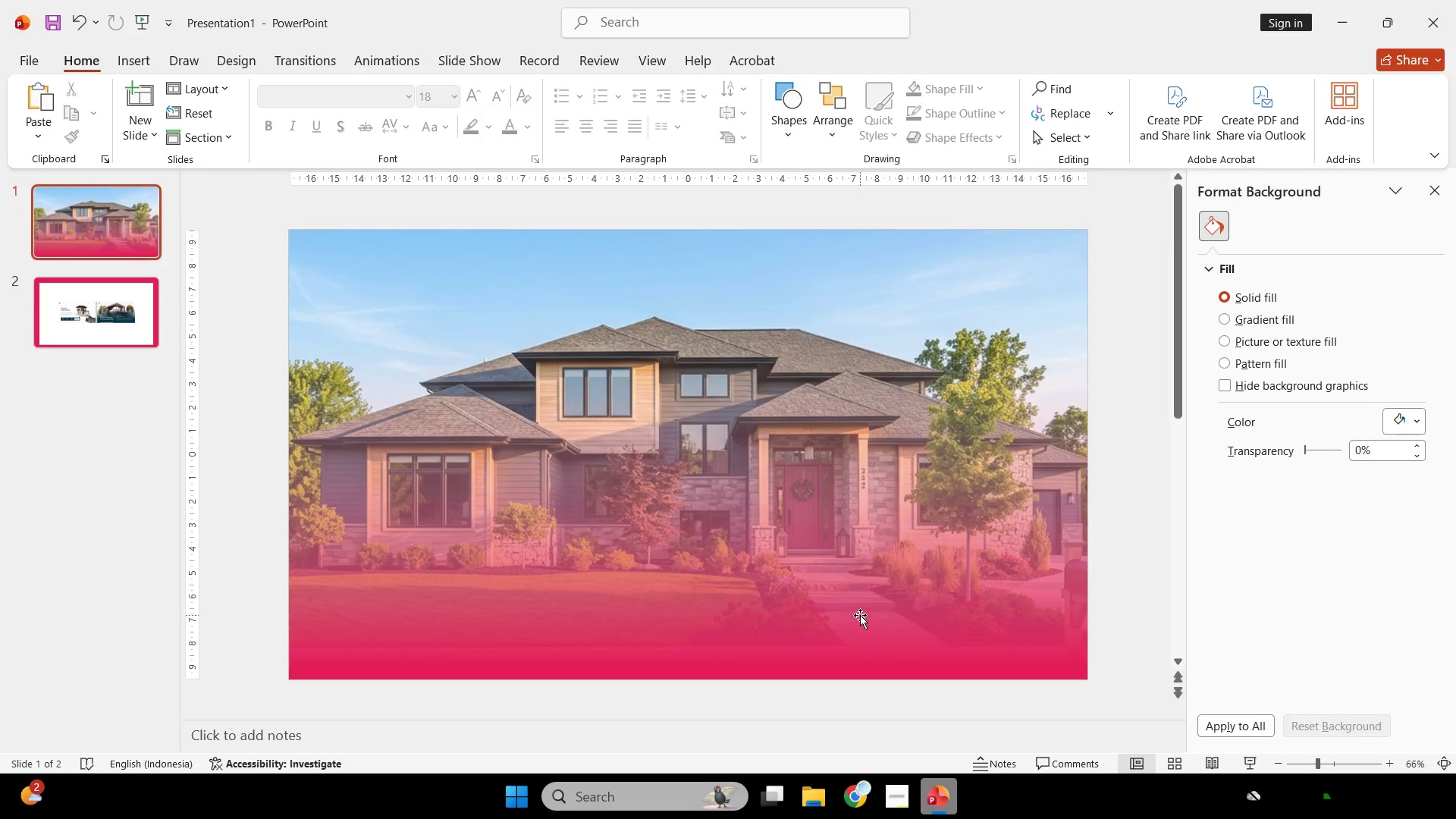 
hold_key(key=ControlLeft, duration=0.48)
scroll: coordinate [867, 611], scroll_direction: none, amount: 0.0
 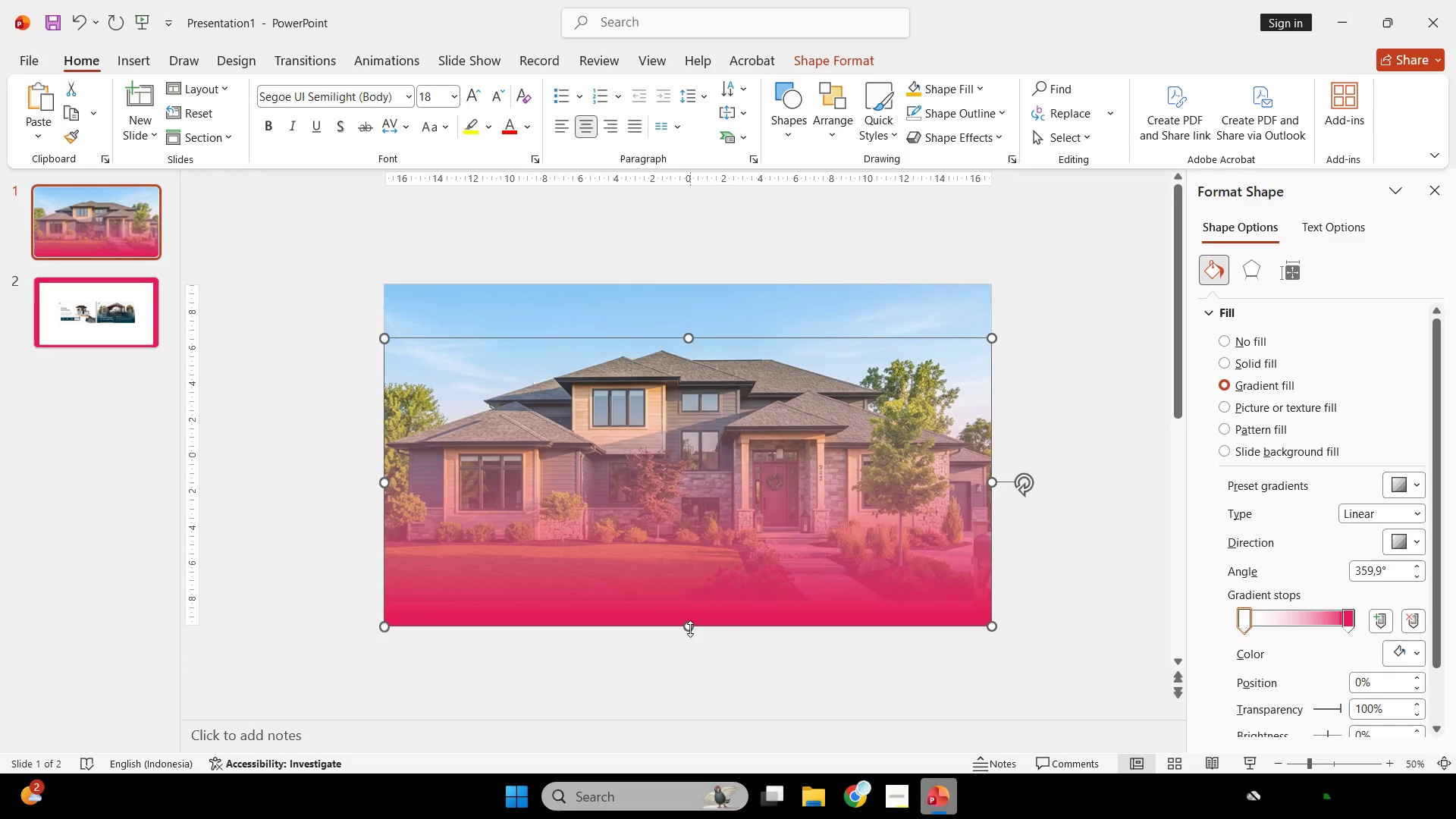 
left_click_drag(start_coordinate=[690, 629], to_coordinate=[689, 625])
 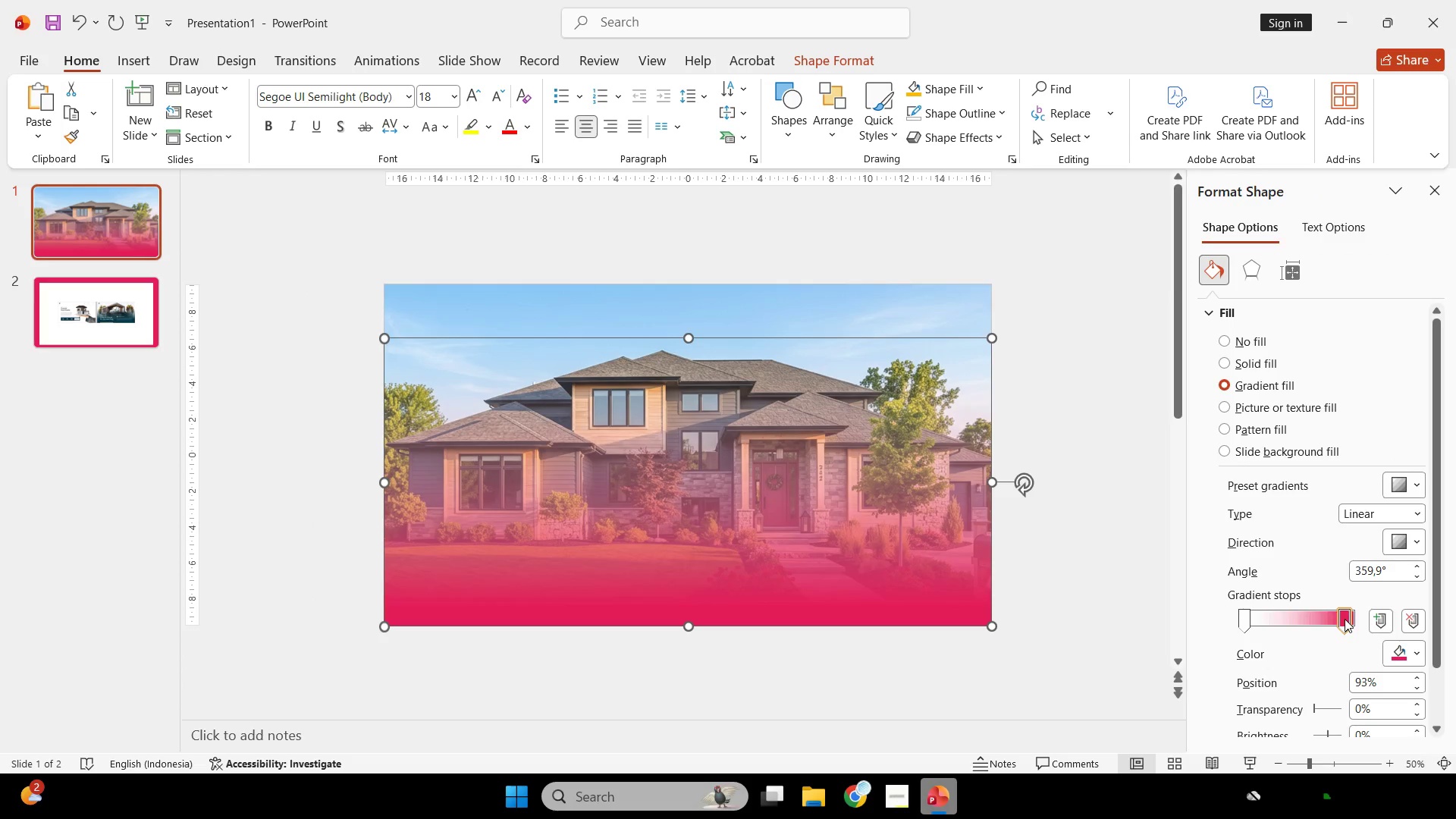 
wait(8.84)
 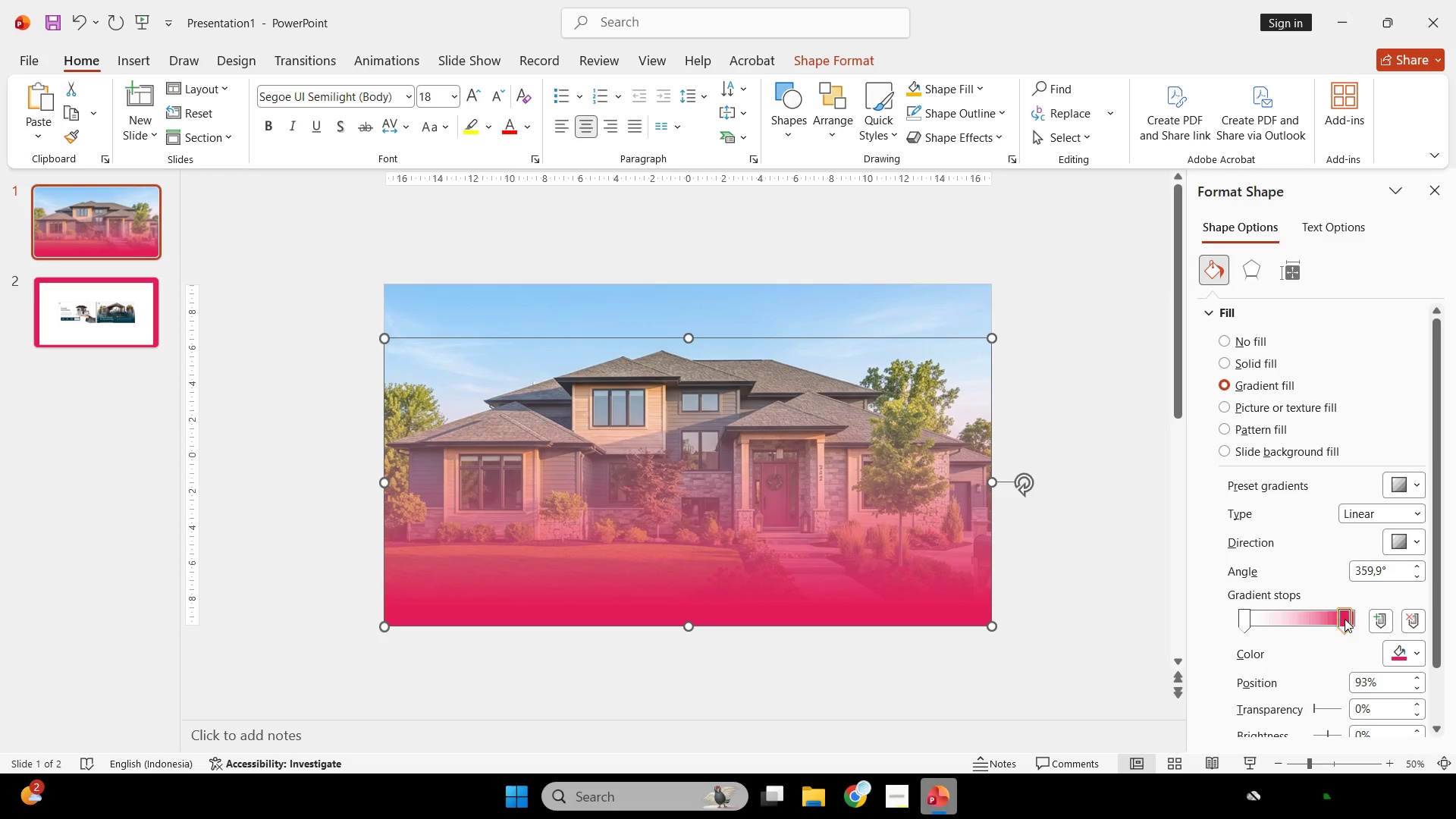 
hold_key(key=ShiftLeft, duration=1.52)
left_click_drag(start_coordinate=[687, 337], to_coordinate=[689, 284])
 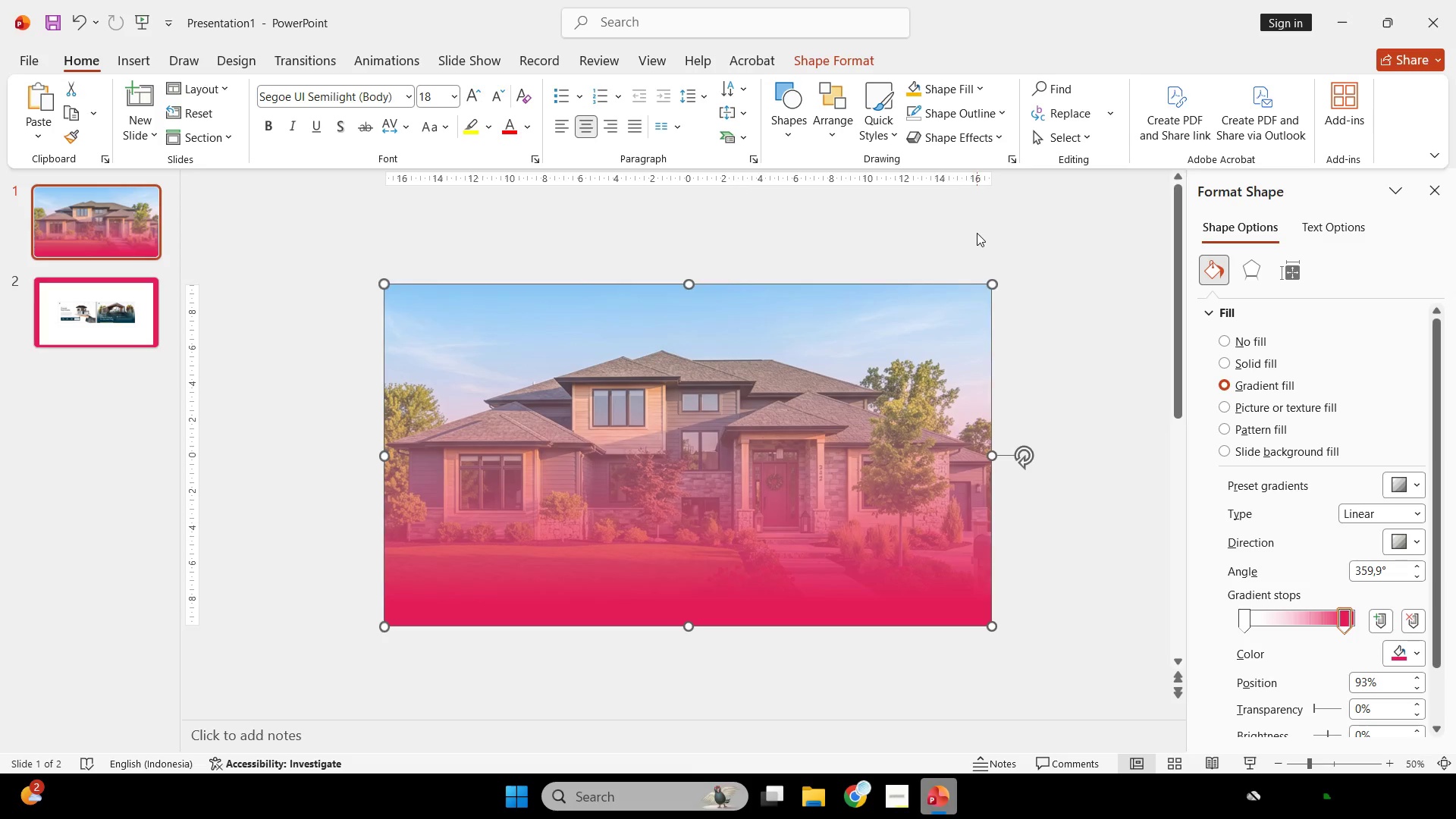 
left_click([977, 232])
 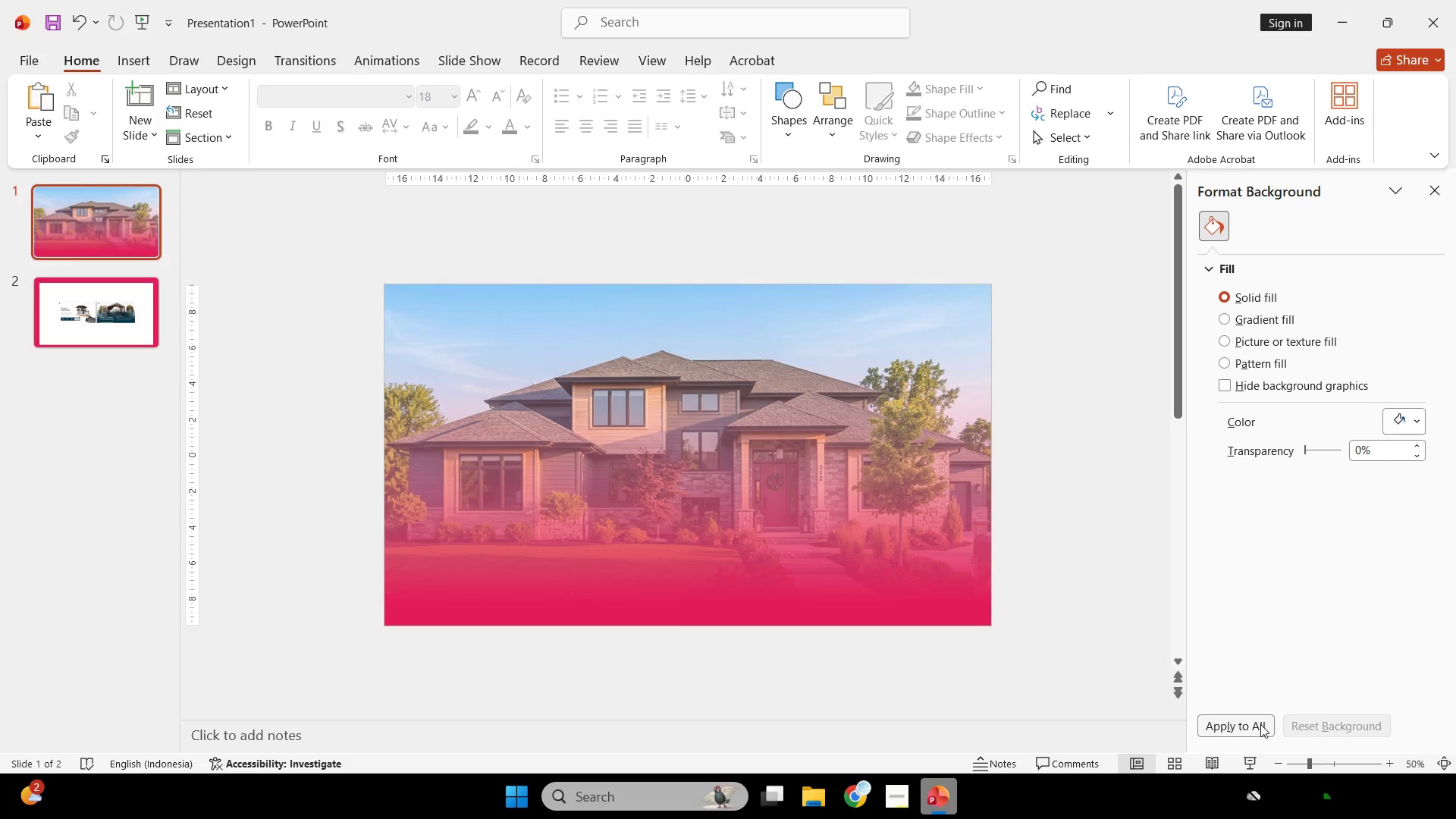 
left_click([1253, 753])
 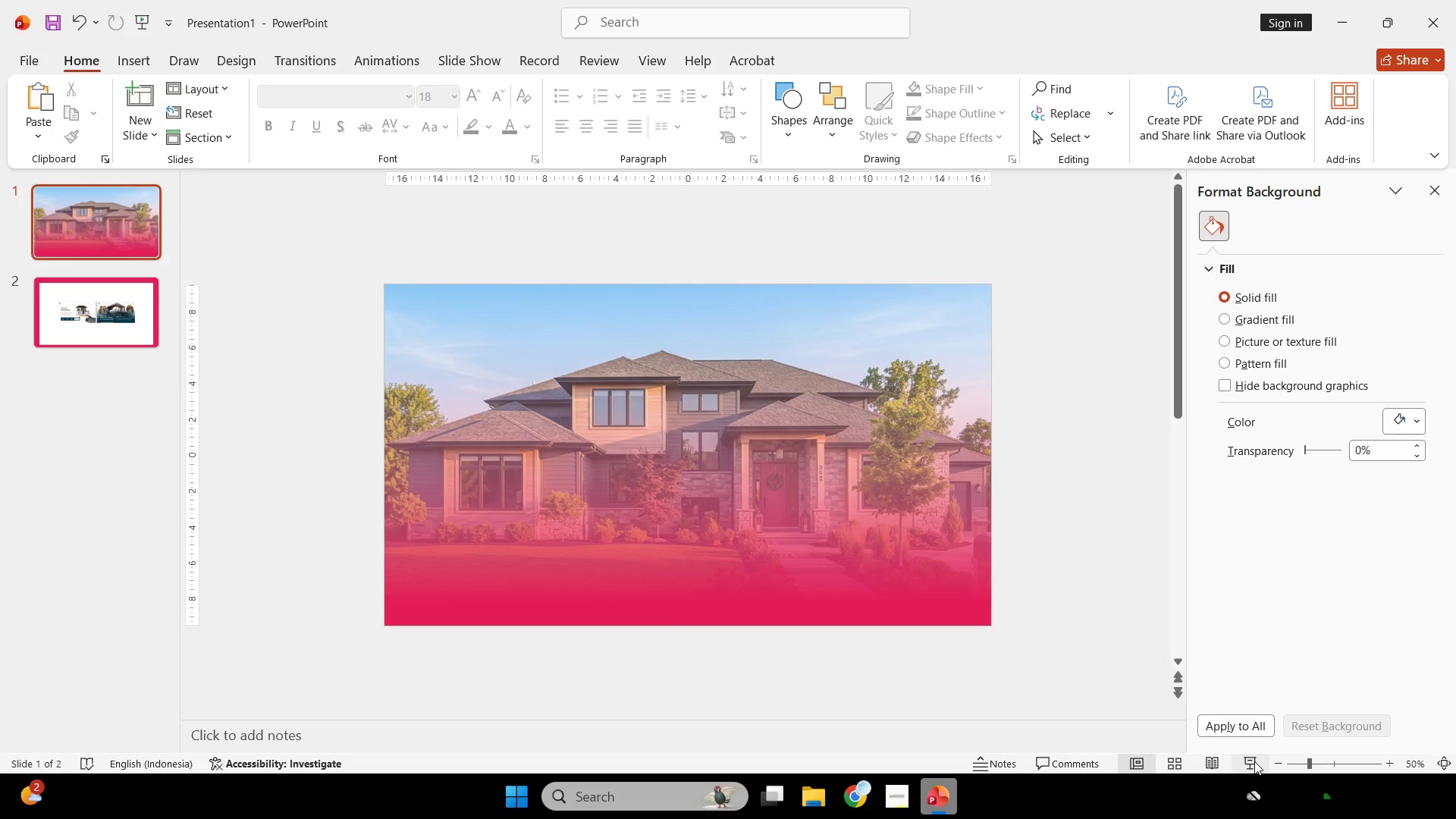 
left_click([1254, 761])
 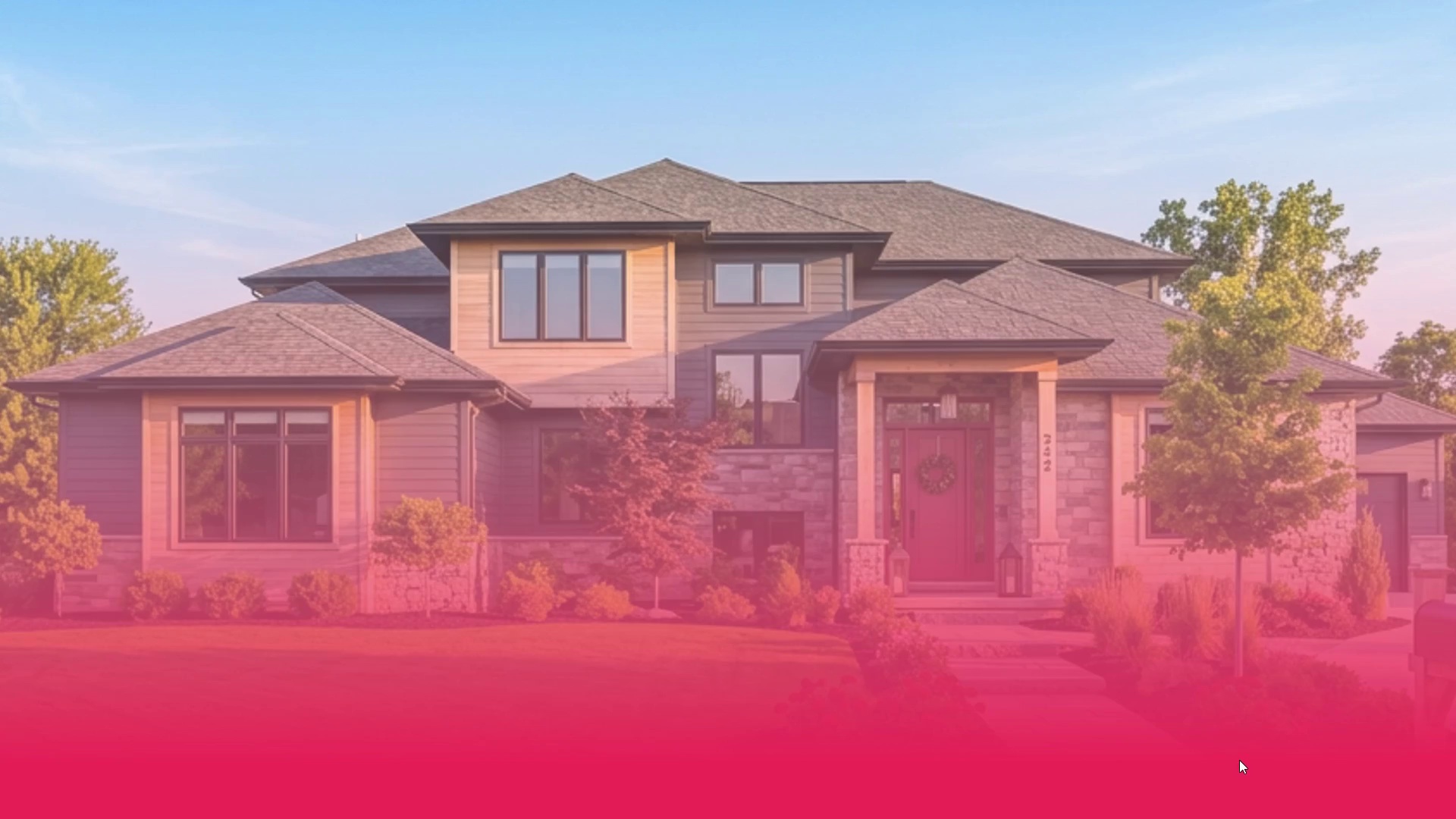 
key(Escape)
 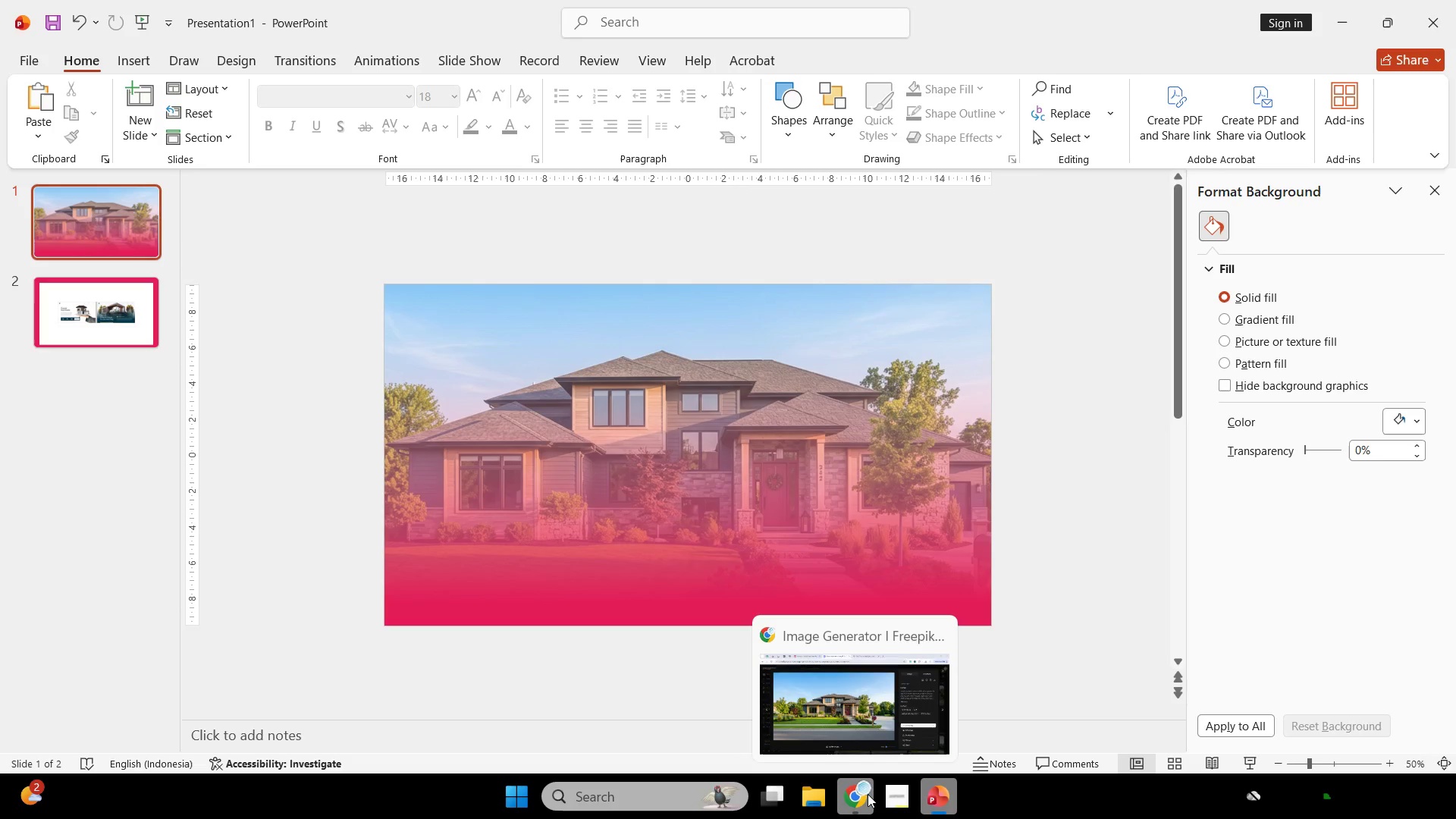 
left_click([868, 794])
 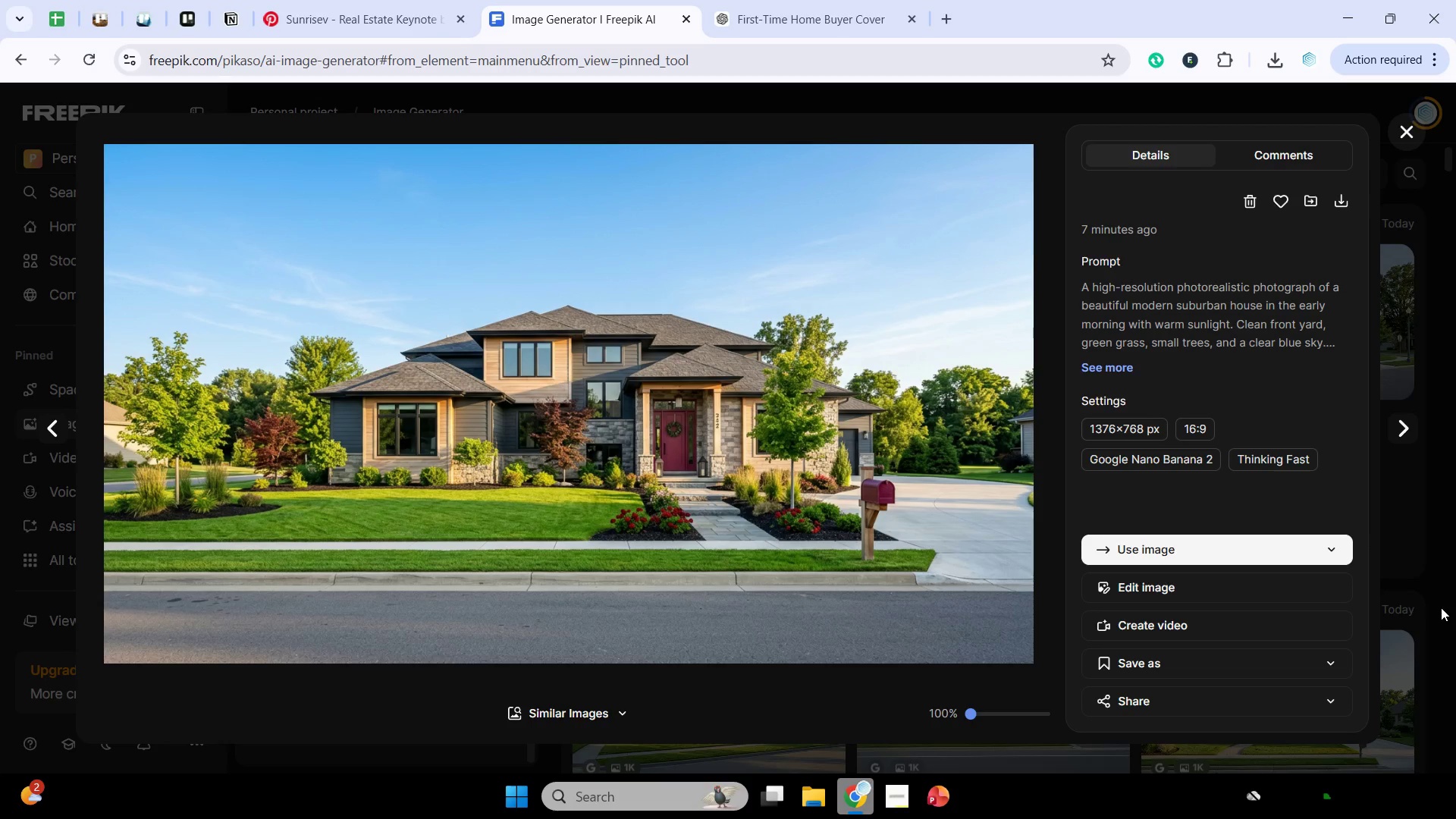 
left_click([1441, 607])
 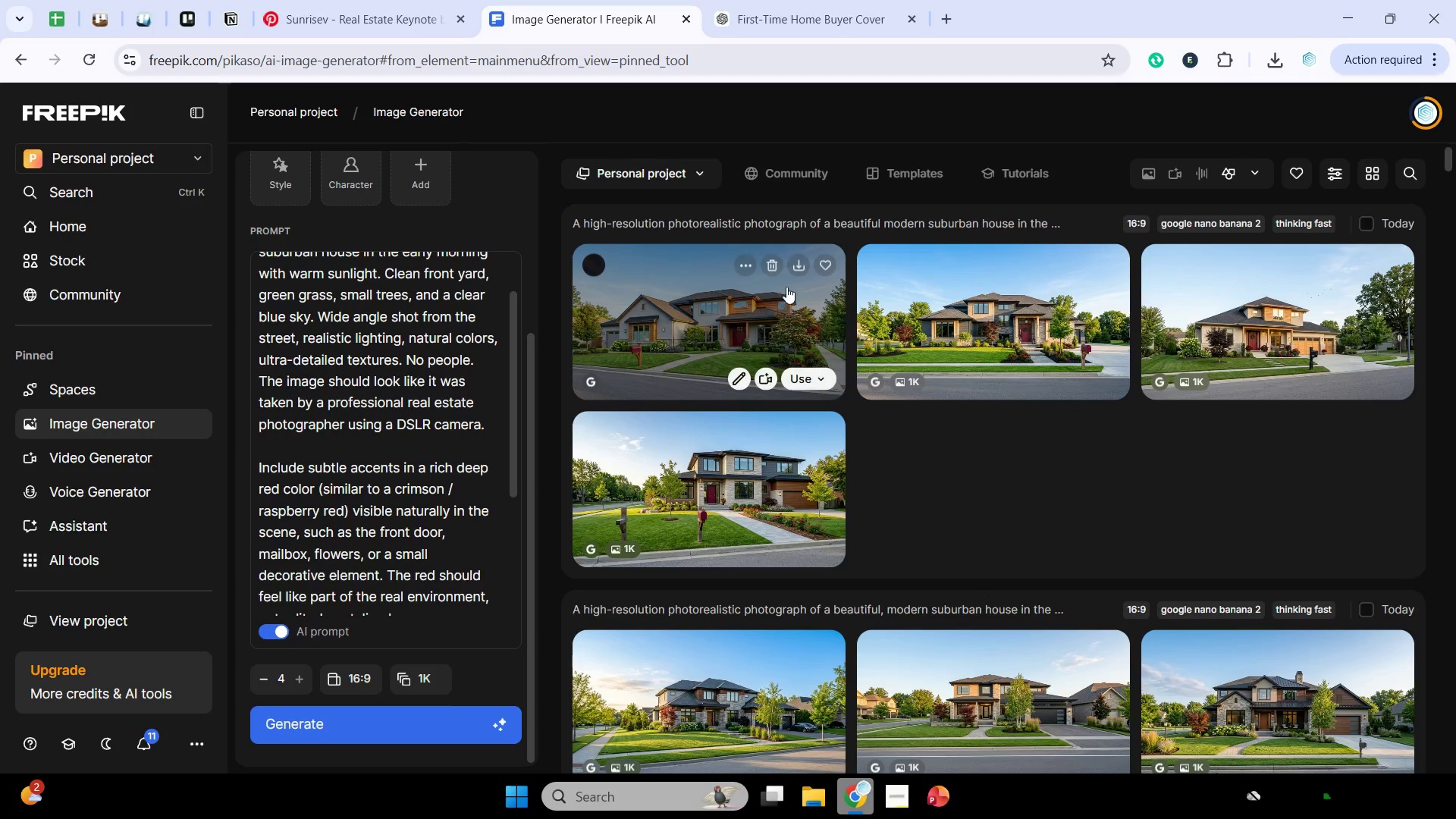 
left_click([800, 263])
 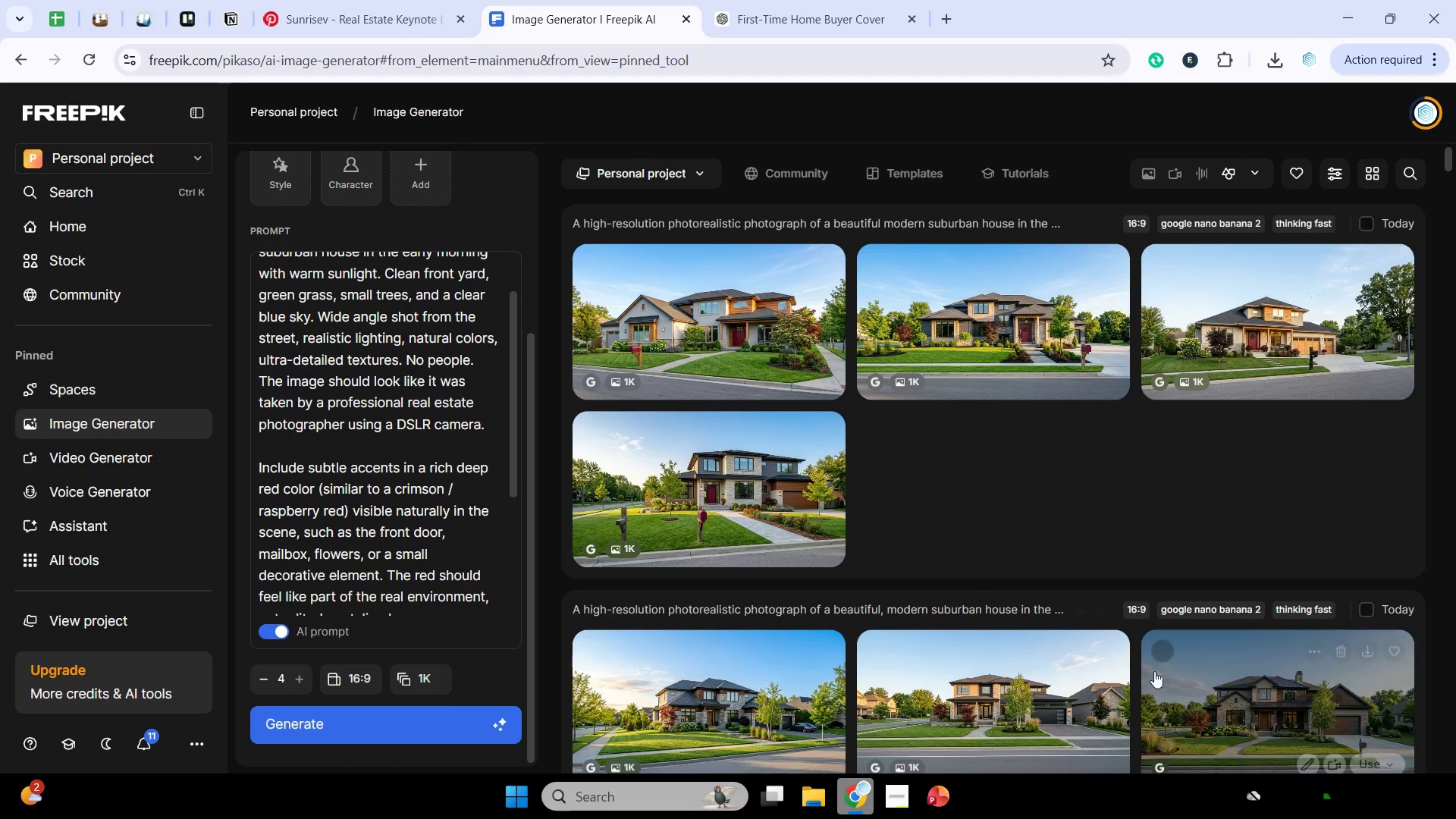 
mouse_move([939, 761])
 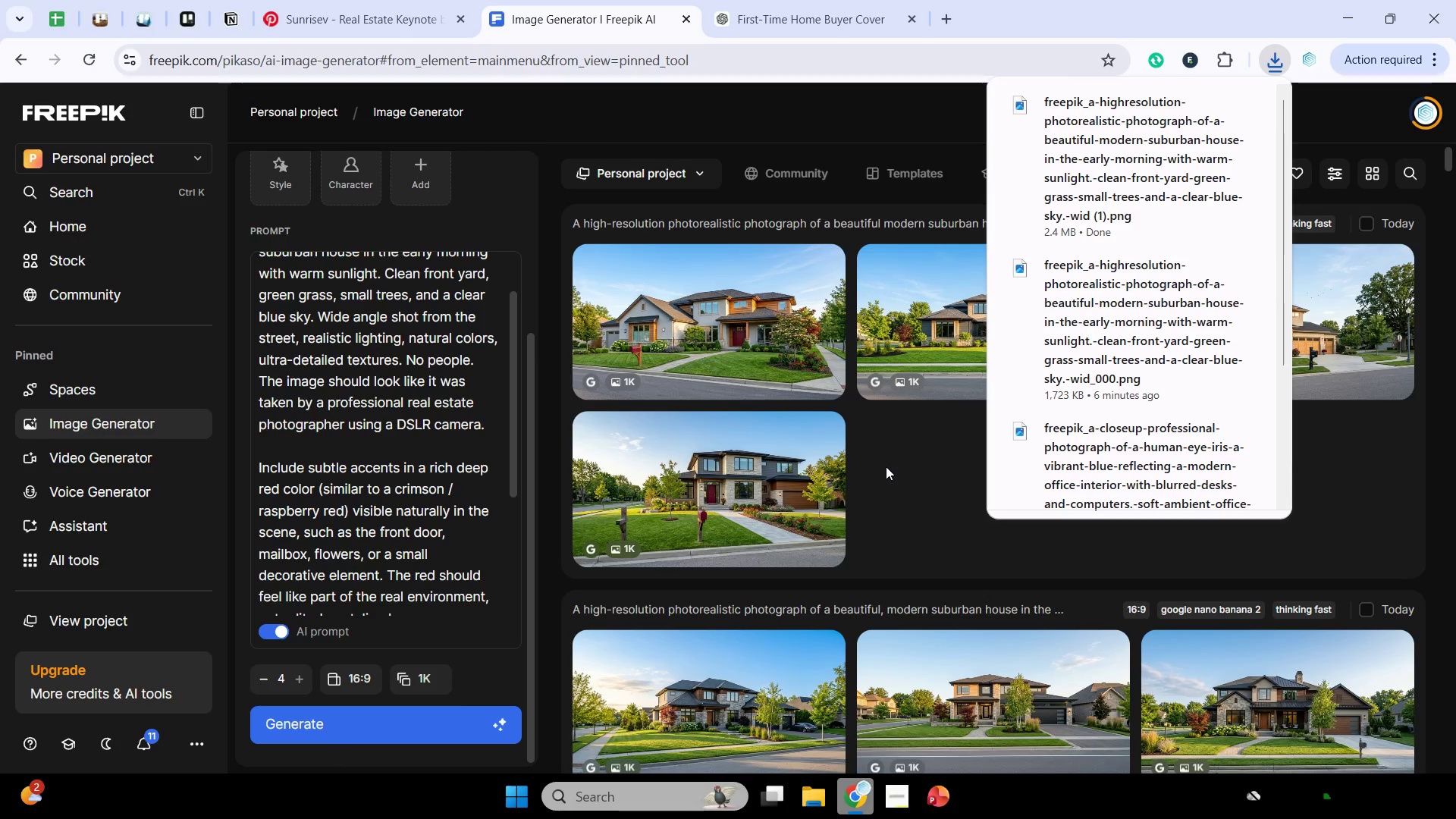 
left_click([937, 811])
 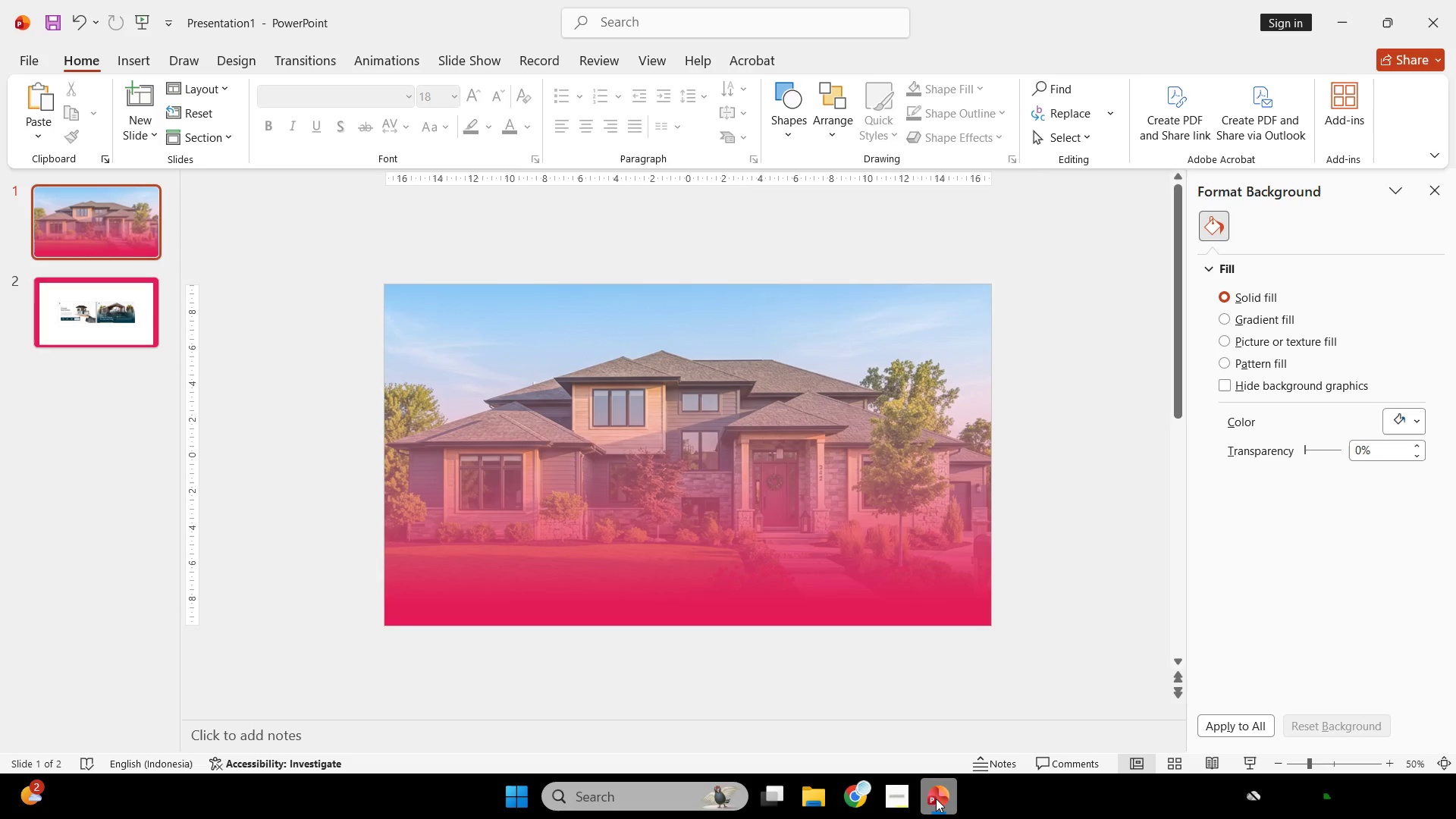 
left_click([816, 408])
 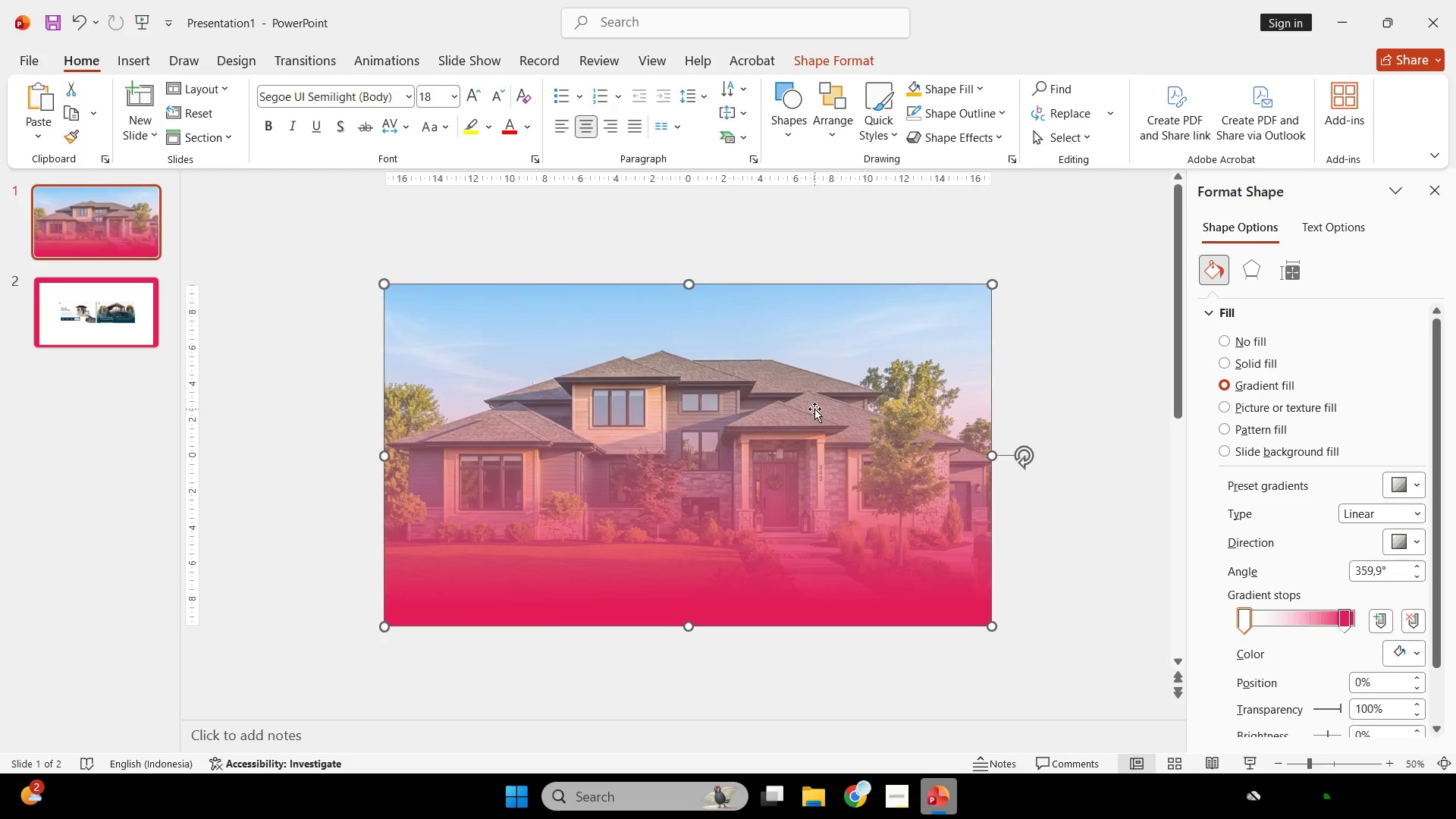 
key(Backspace)
 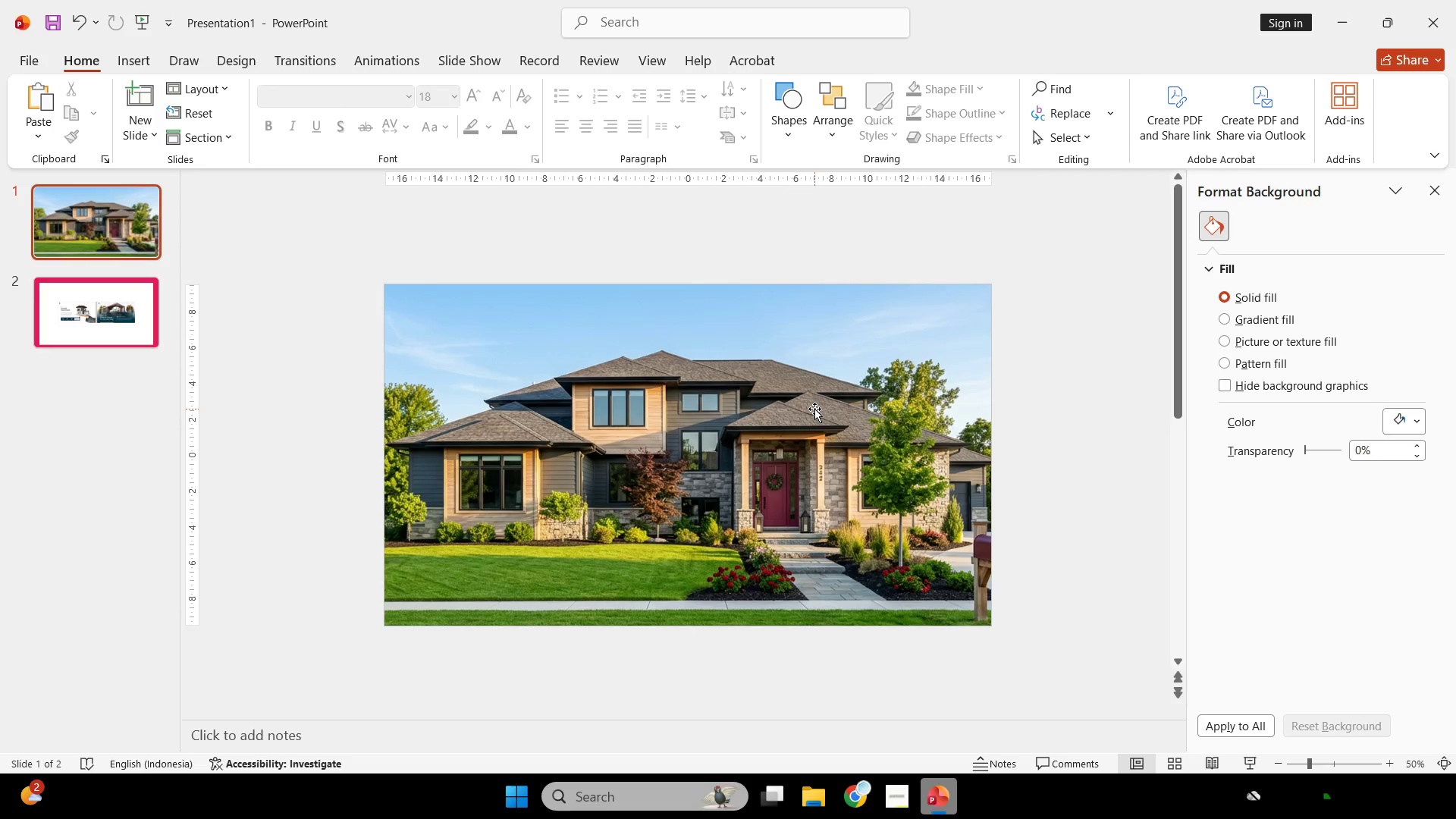 
left_click([814, 409])
 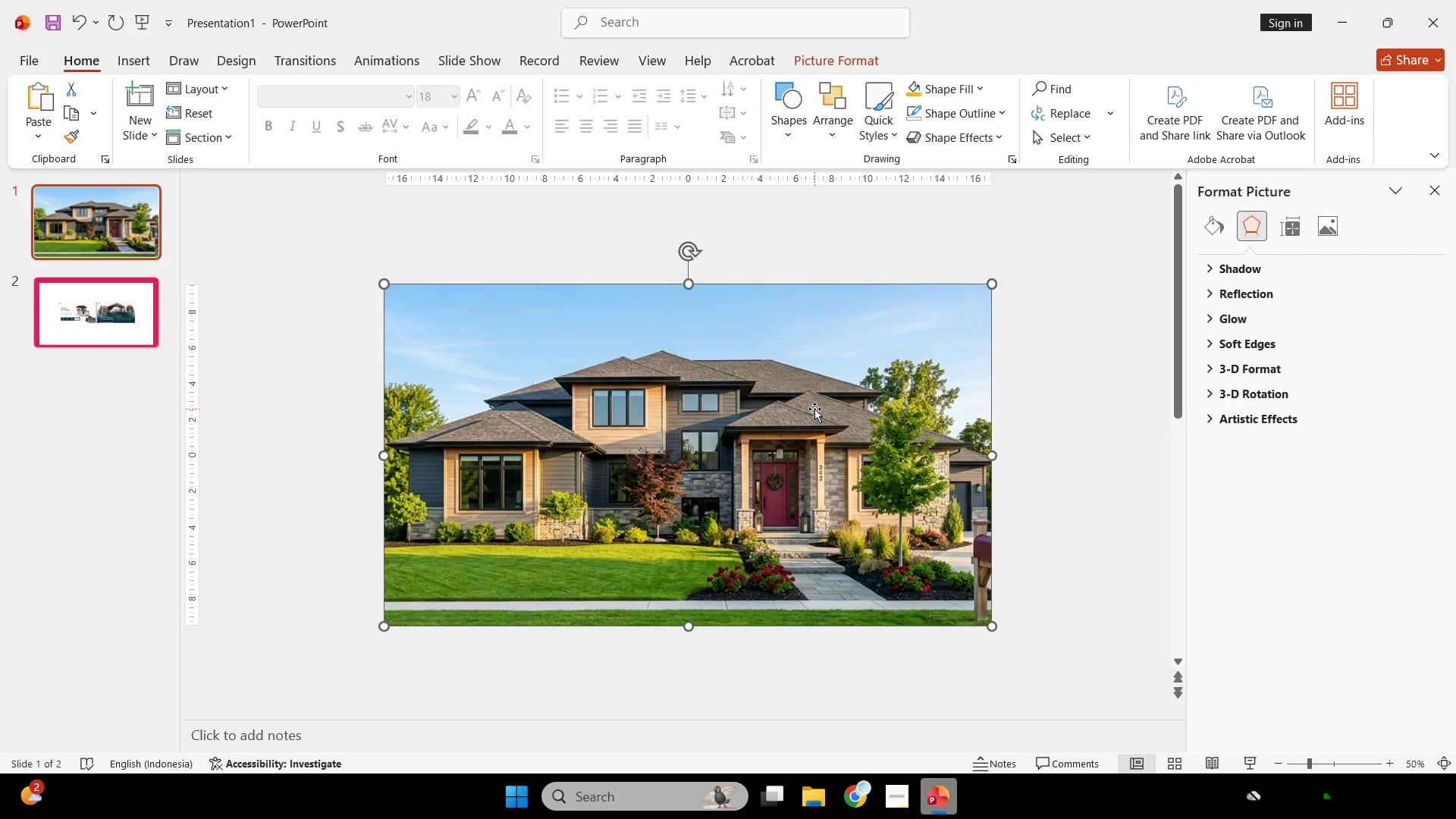 
key(Backspace)
 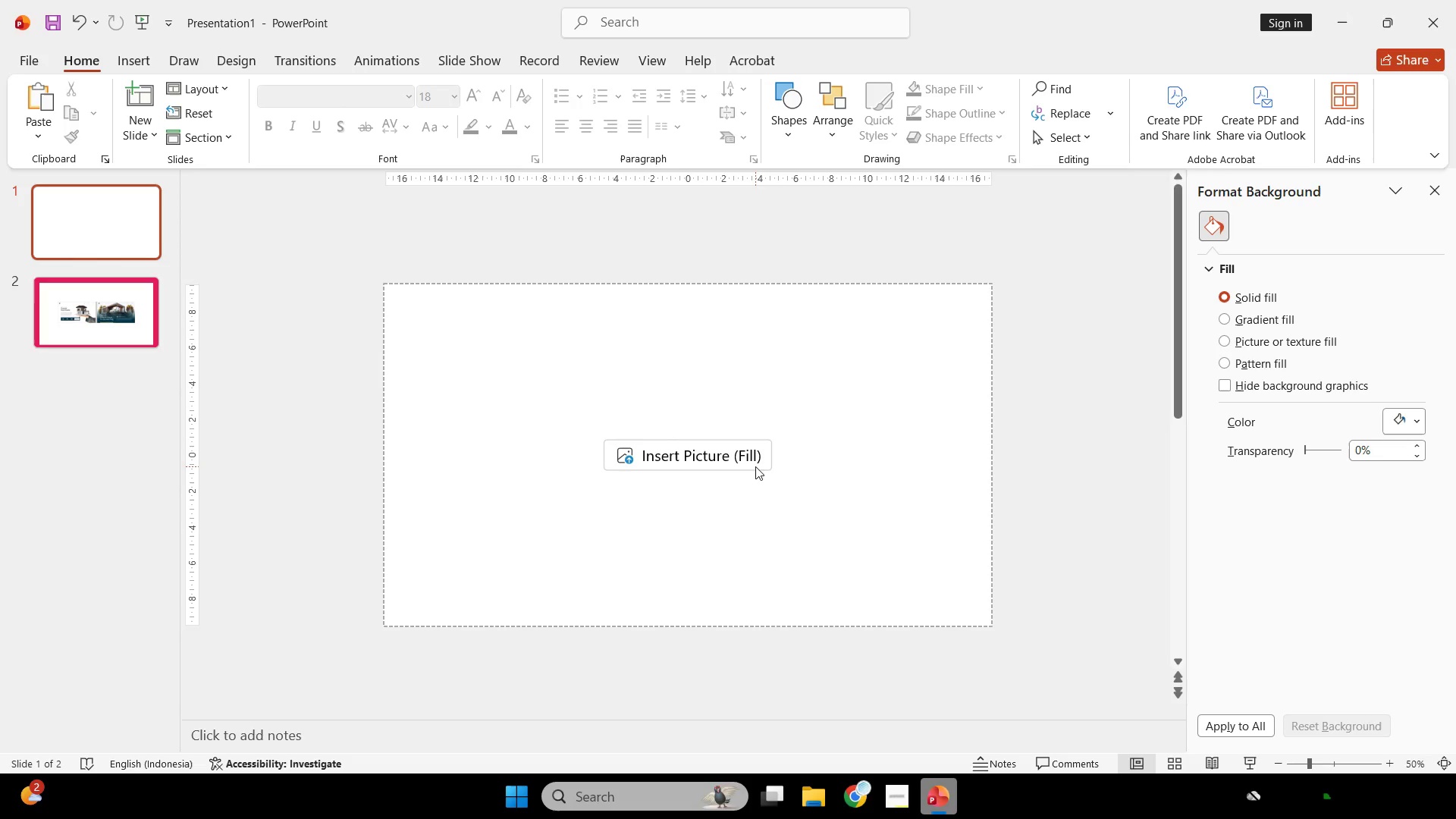 
left_click([740, 463])
 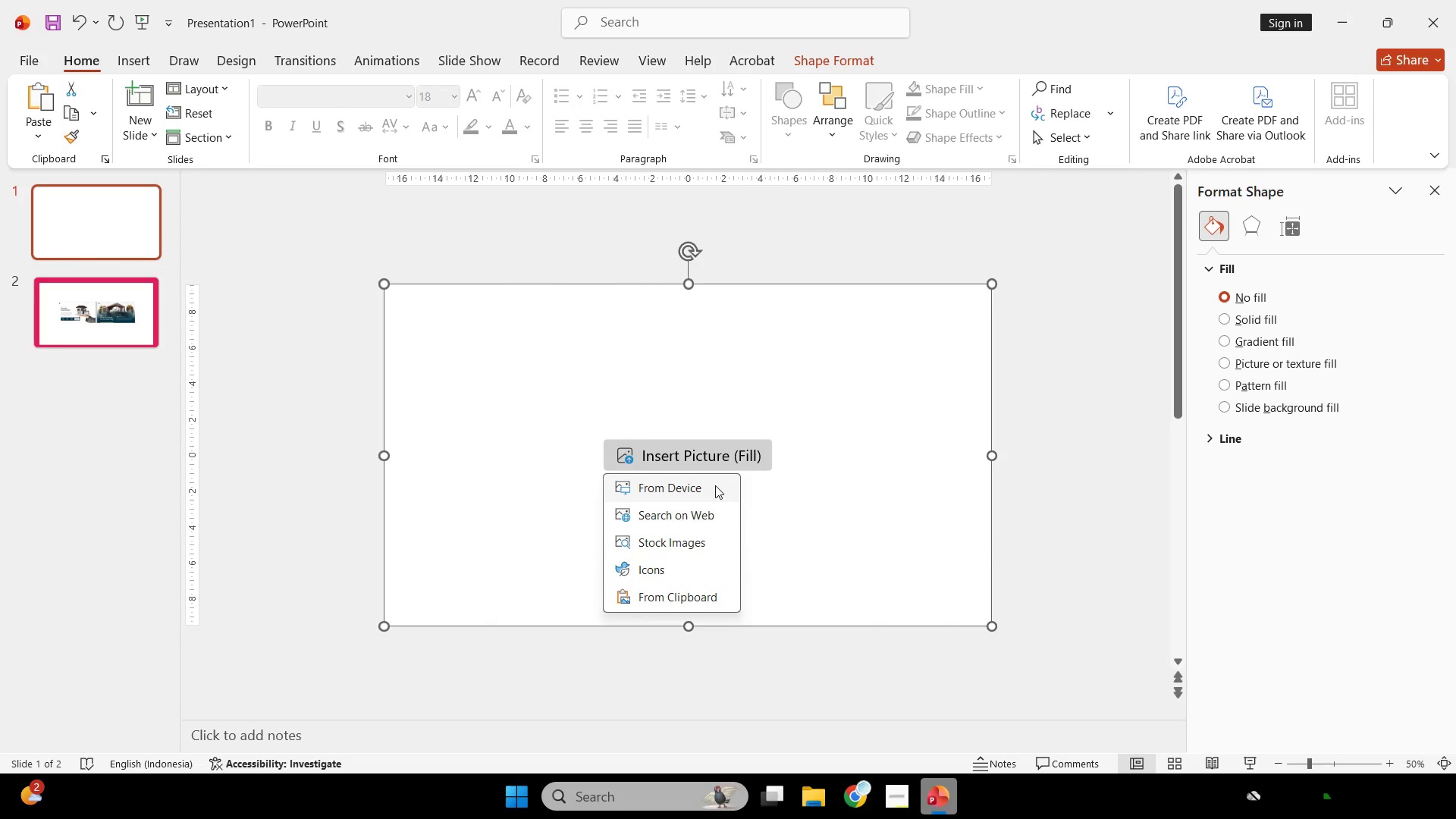 
left_click([715, 485])
 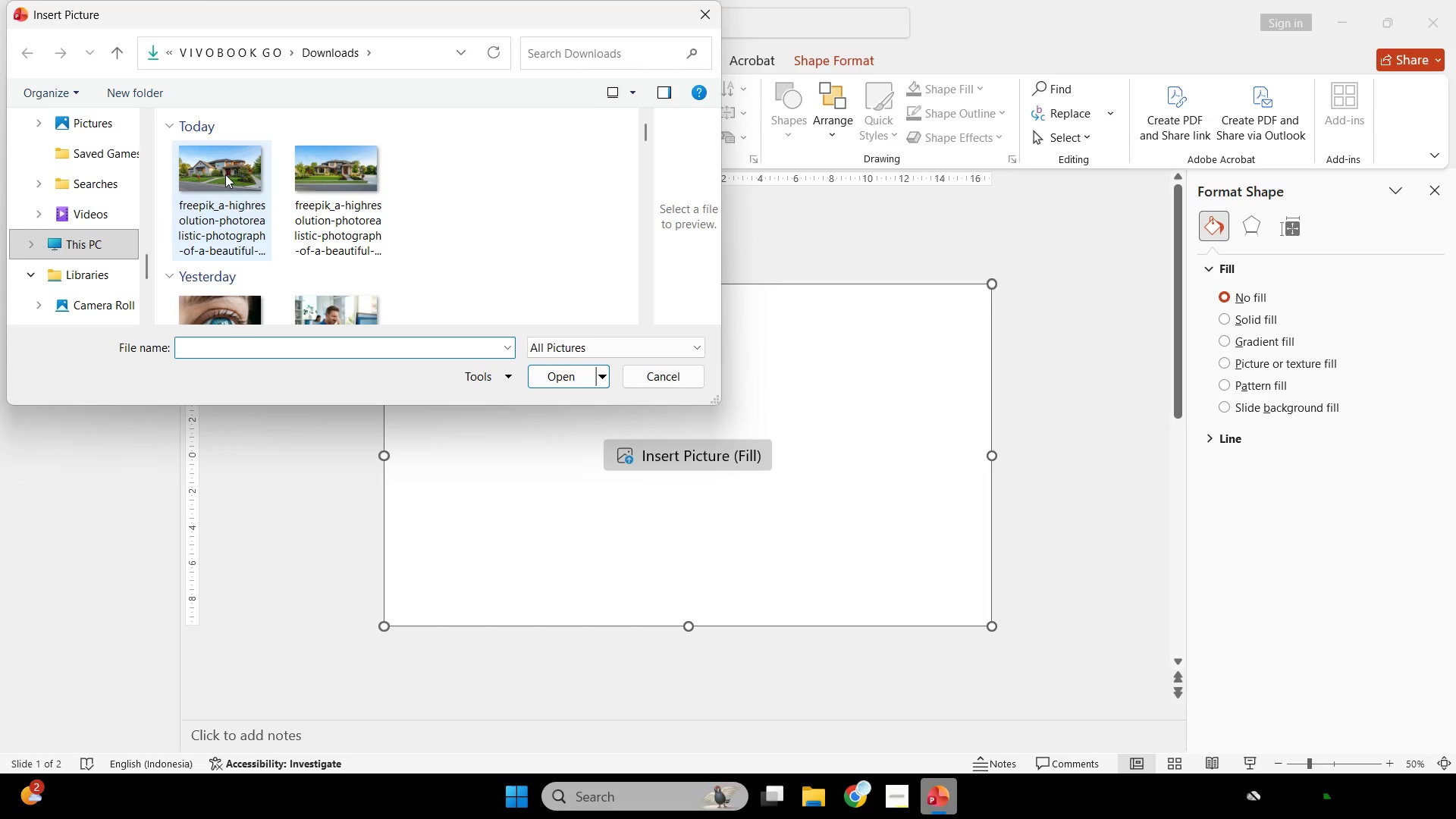 
double_click([225, 174])
 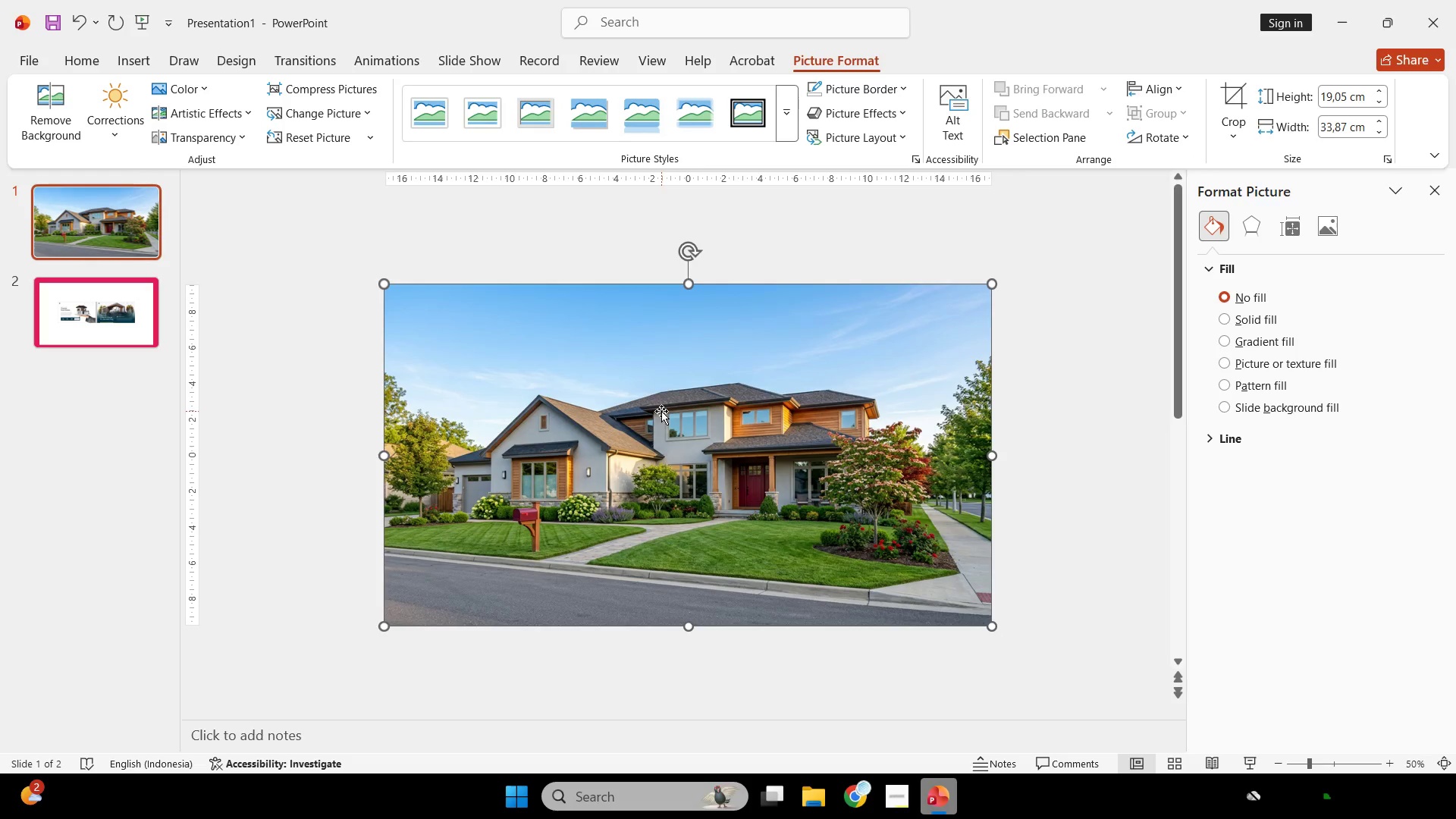 
double_click([661, 411])
 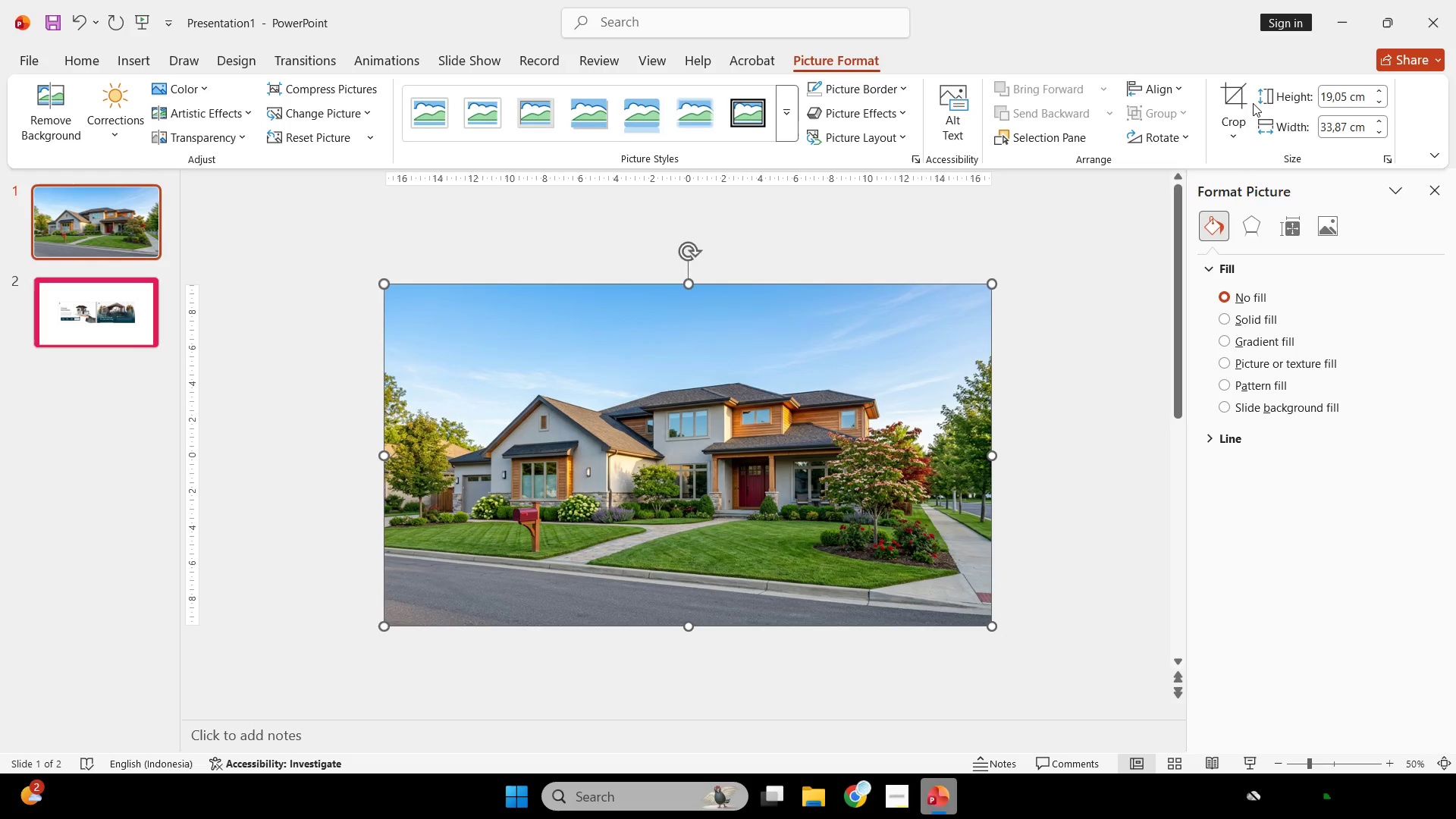 
left_click([1250, 100])
 